 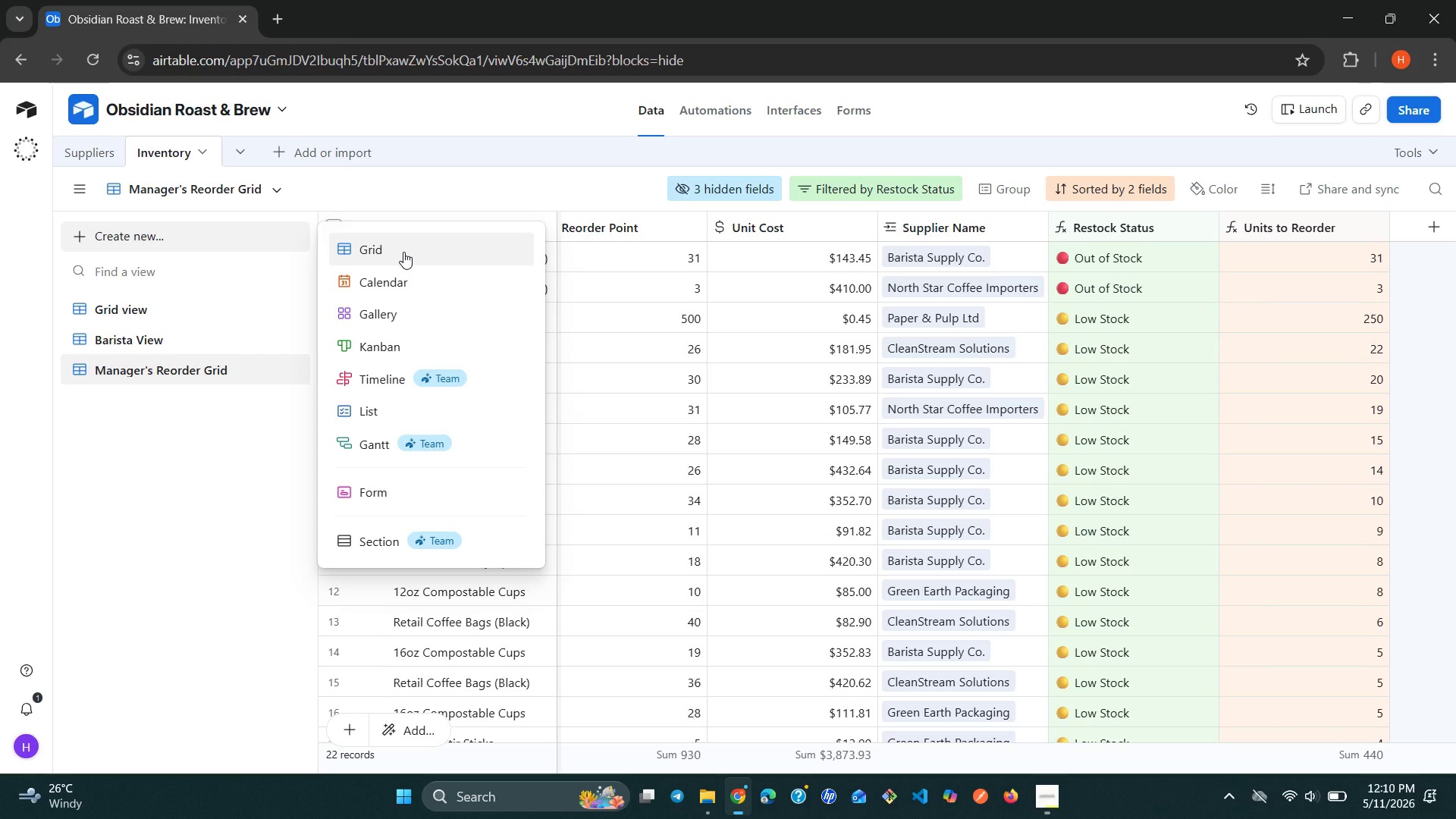 
left_click([403, 252])
 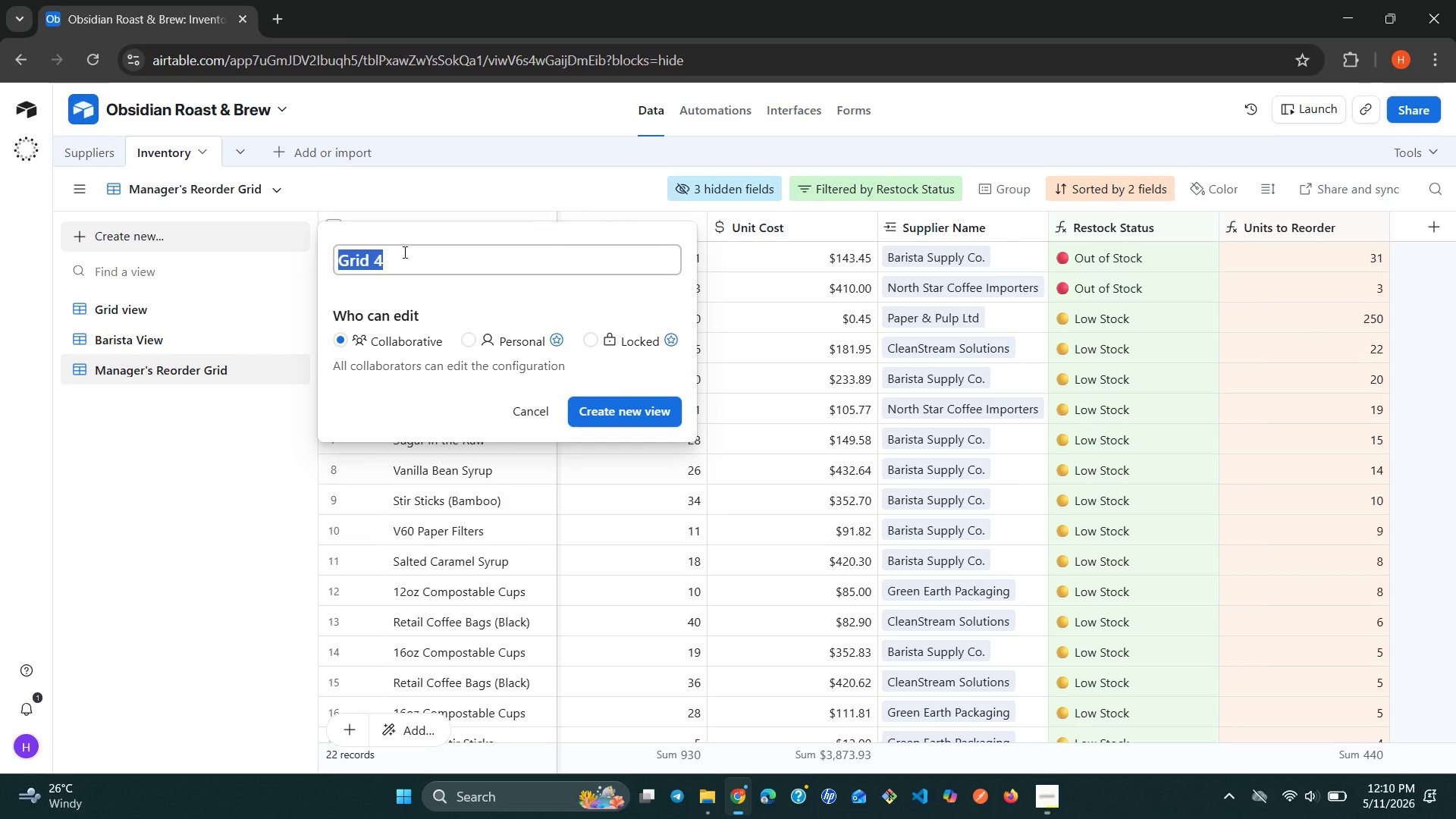 
type(Out of Stock)
 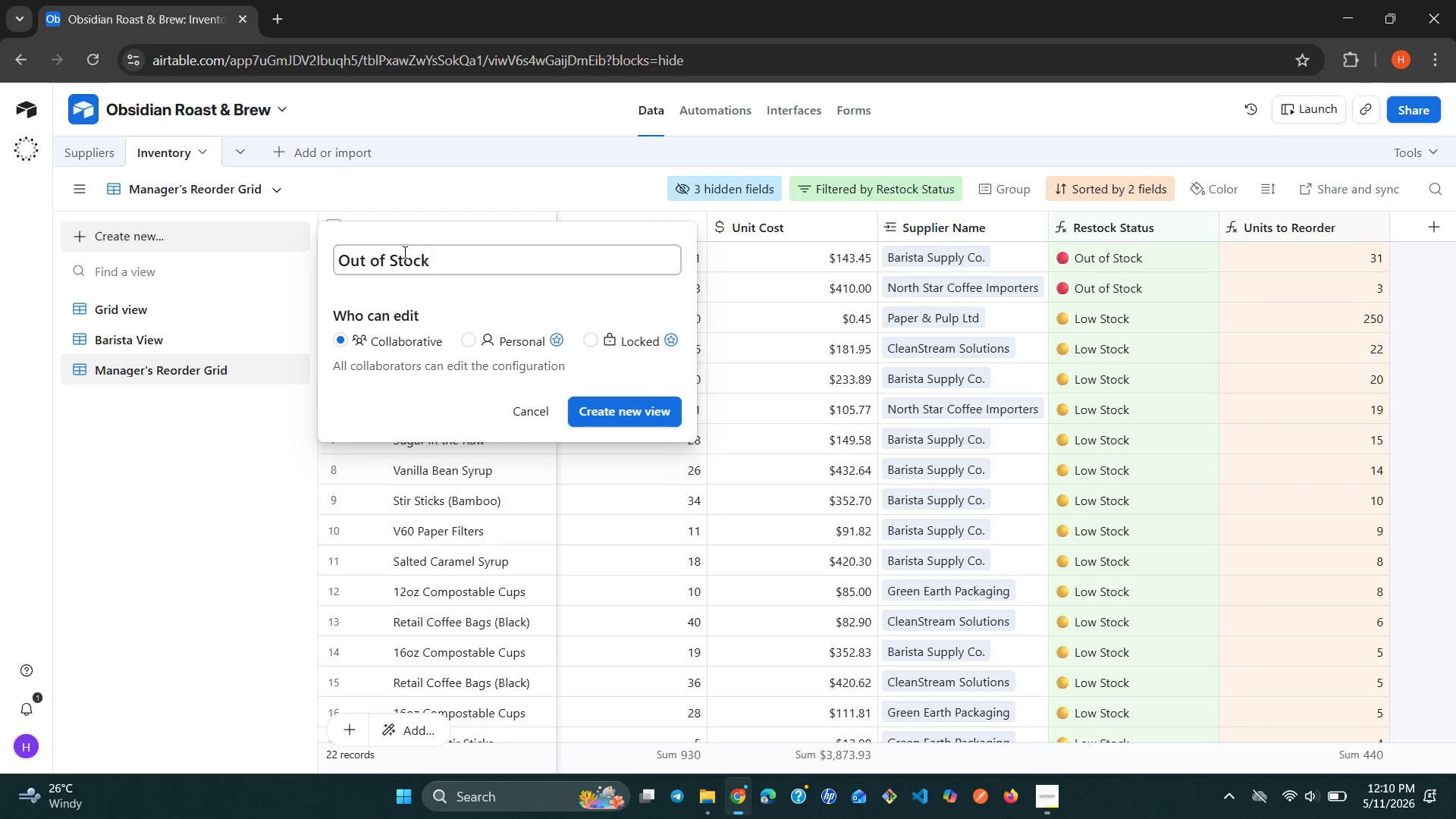 
wait(11.44)
 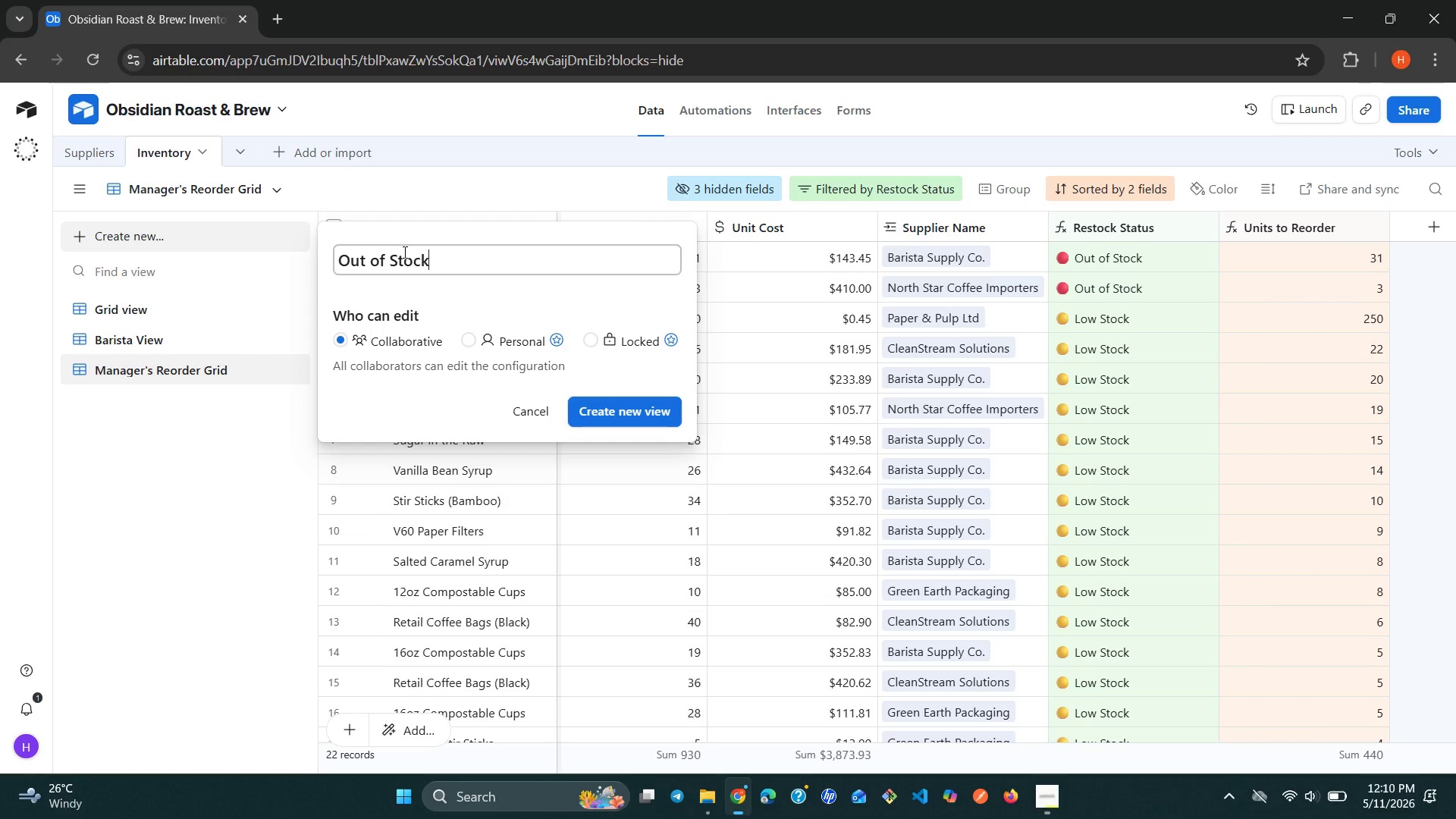 
left_click([654, 411])
 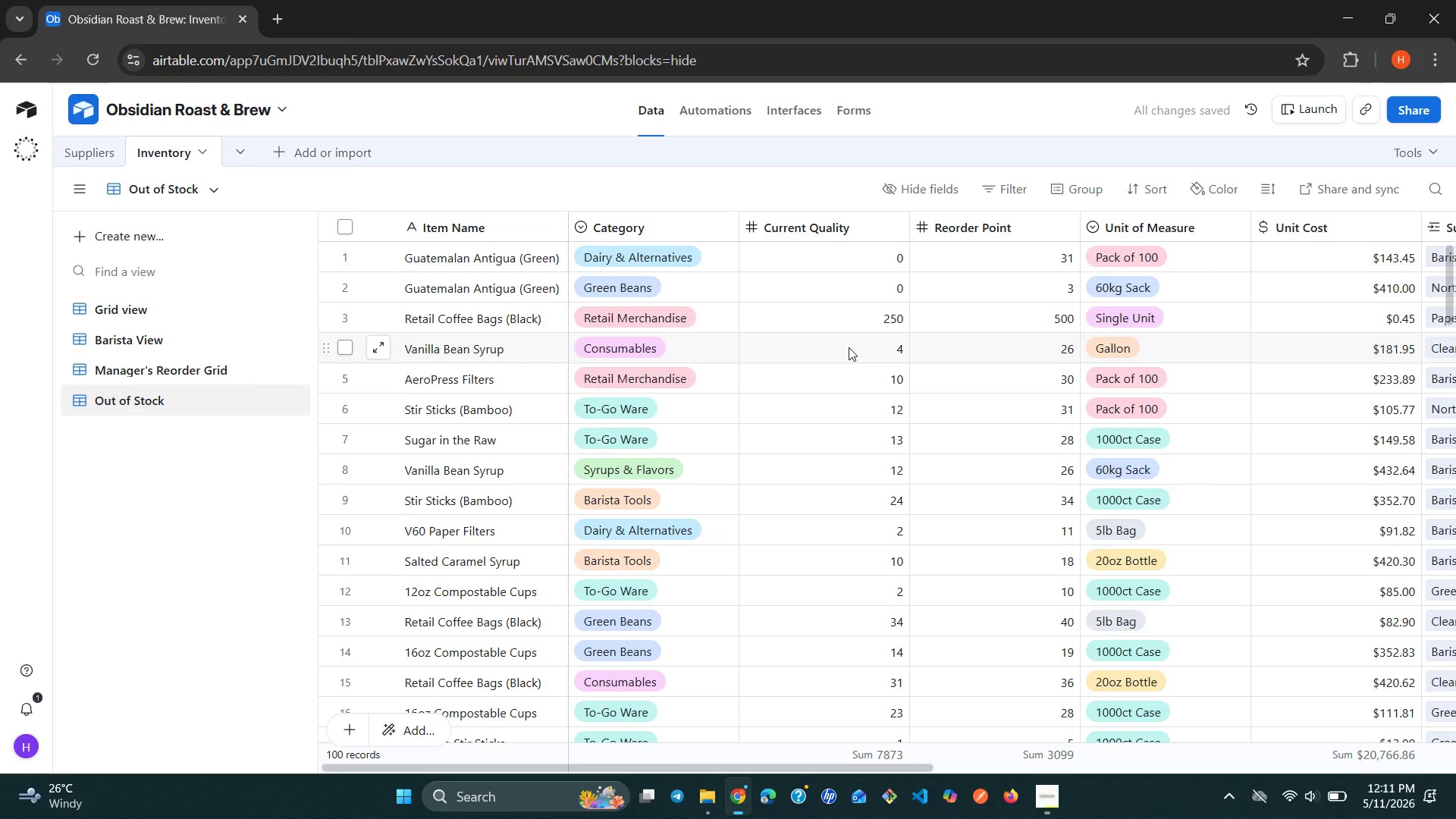 
wait(24.19)
 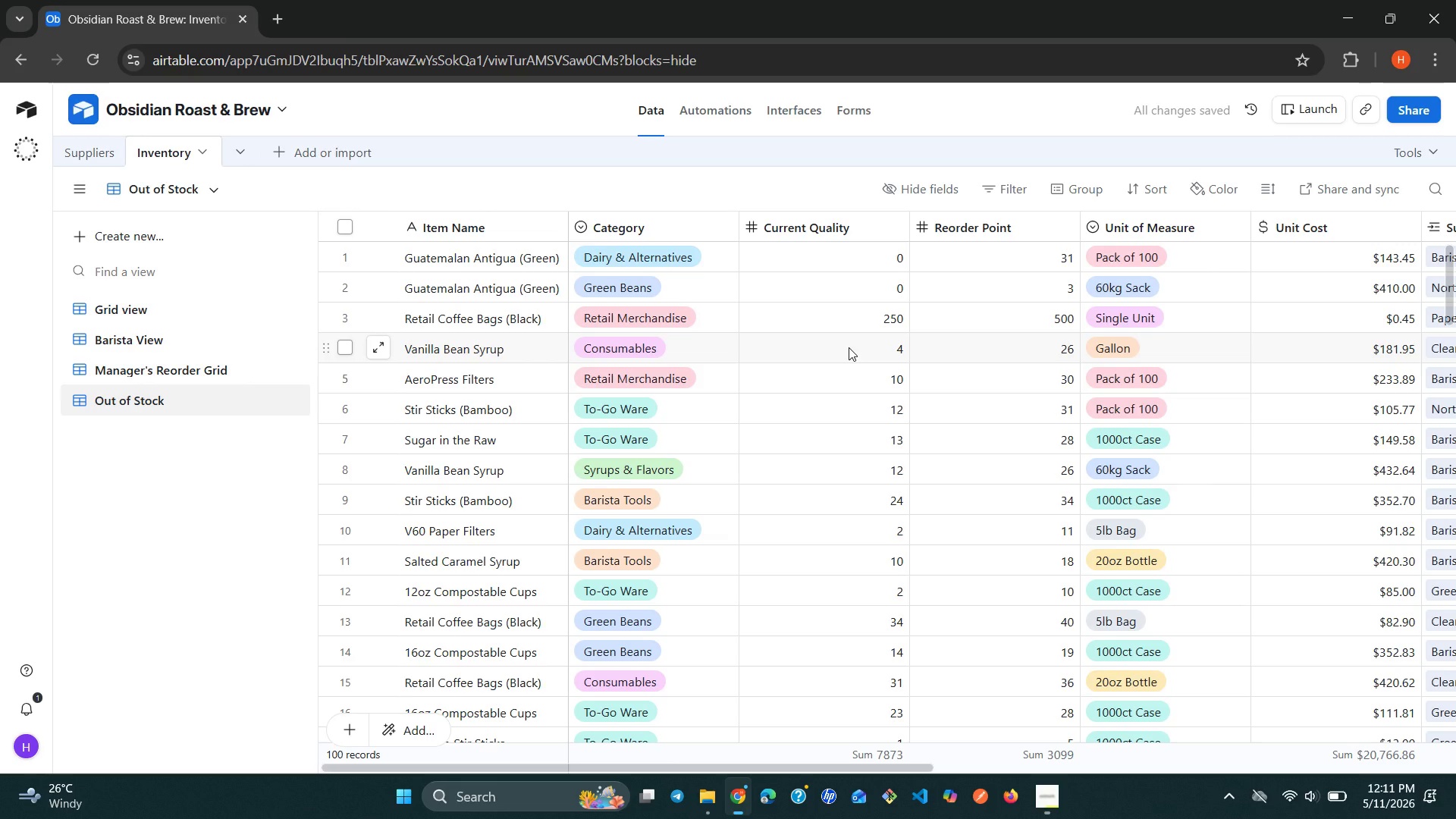 
left_click([1018, 193])
 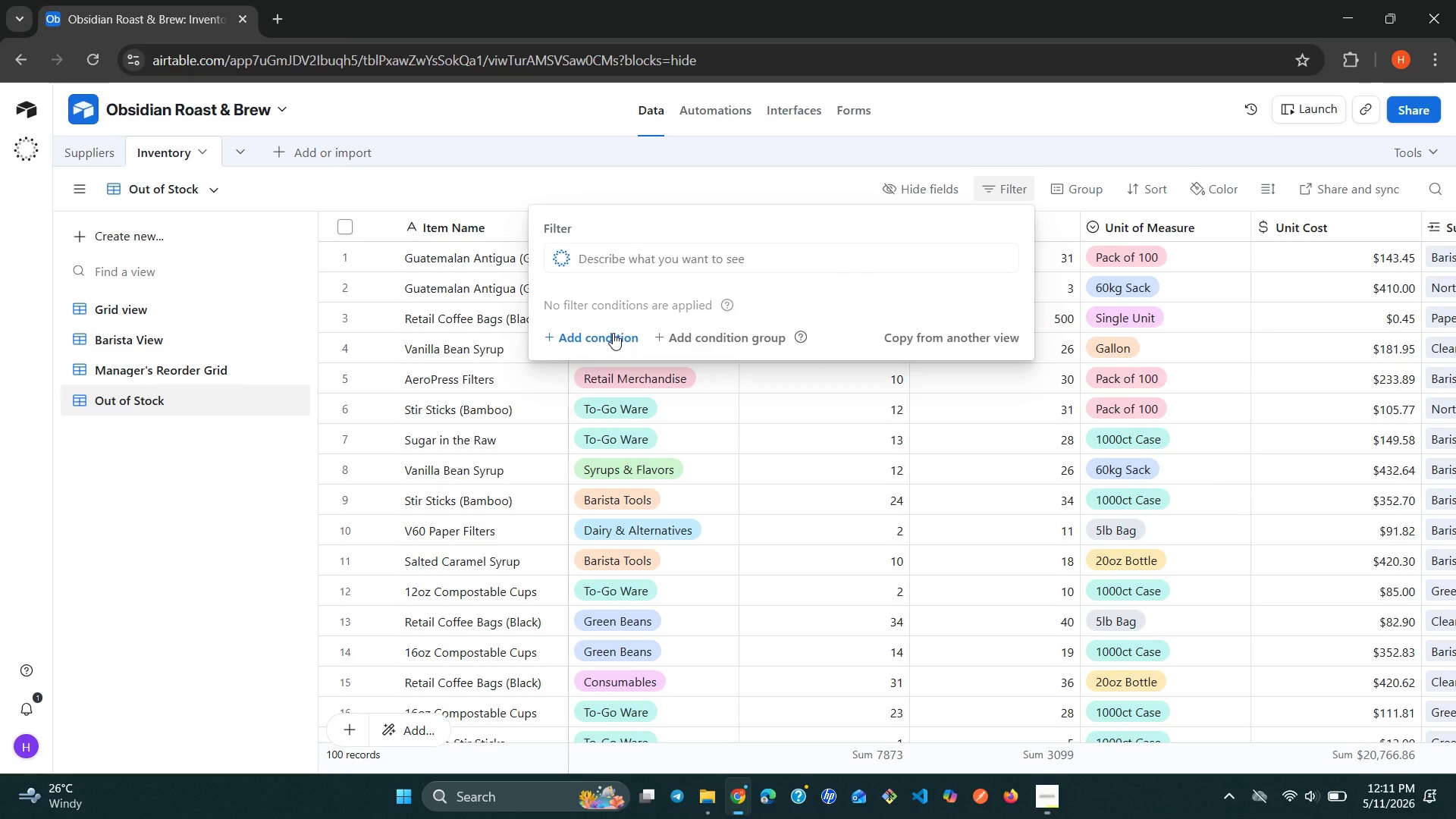 
left_click([613, 333])
 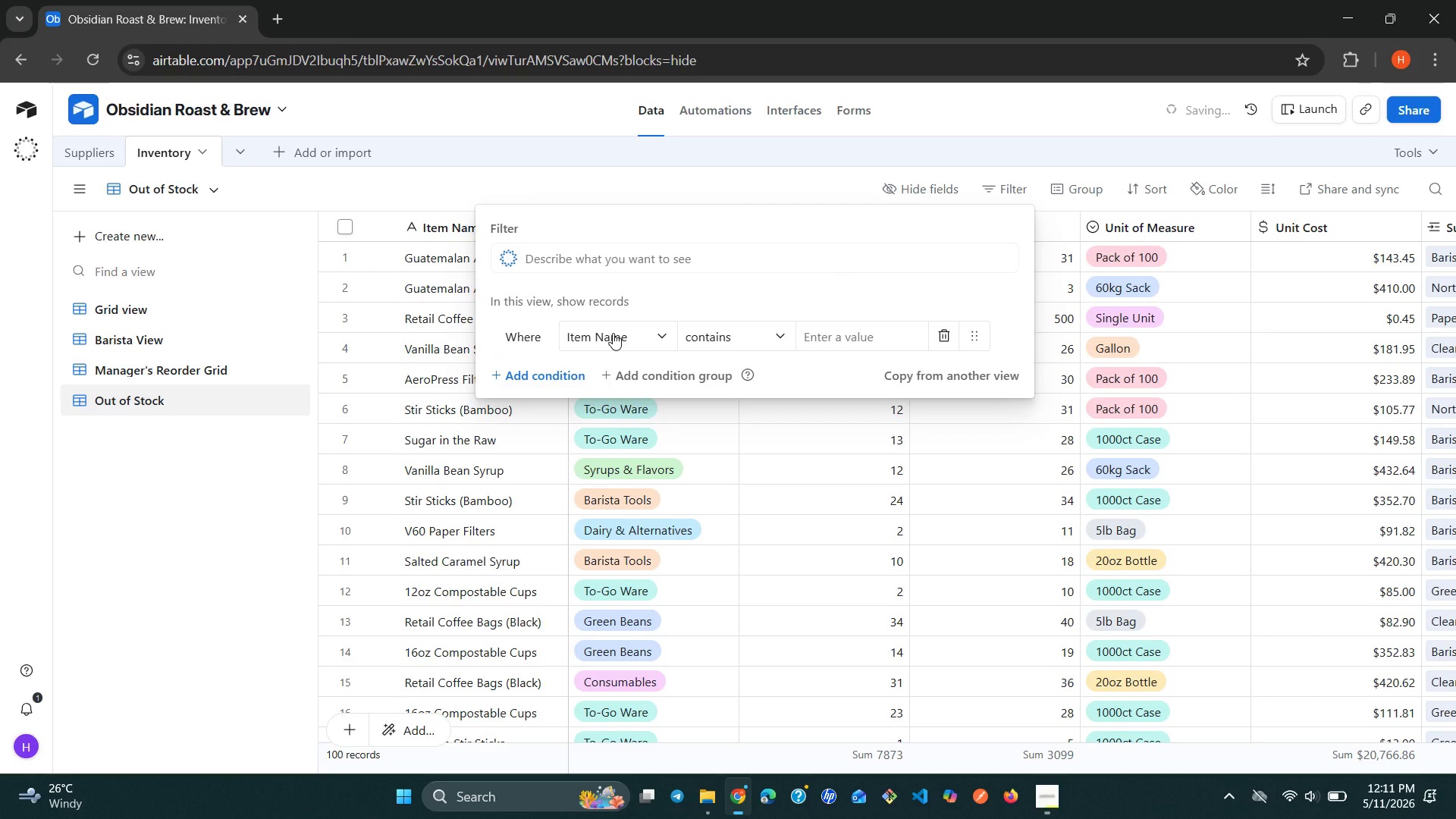 
left_click([613, 333])
 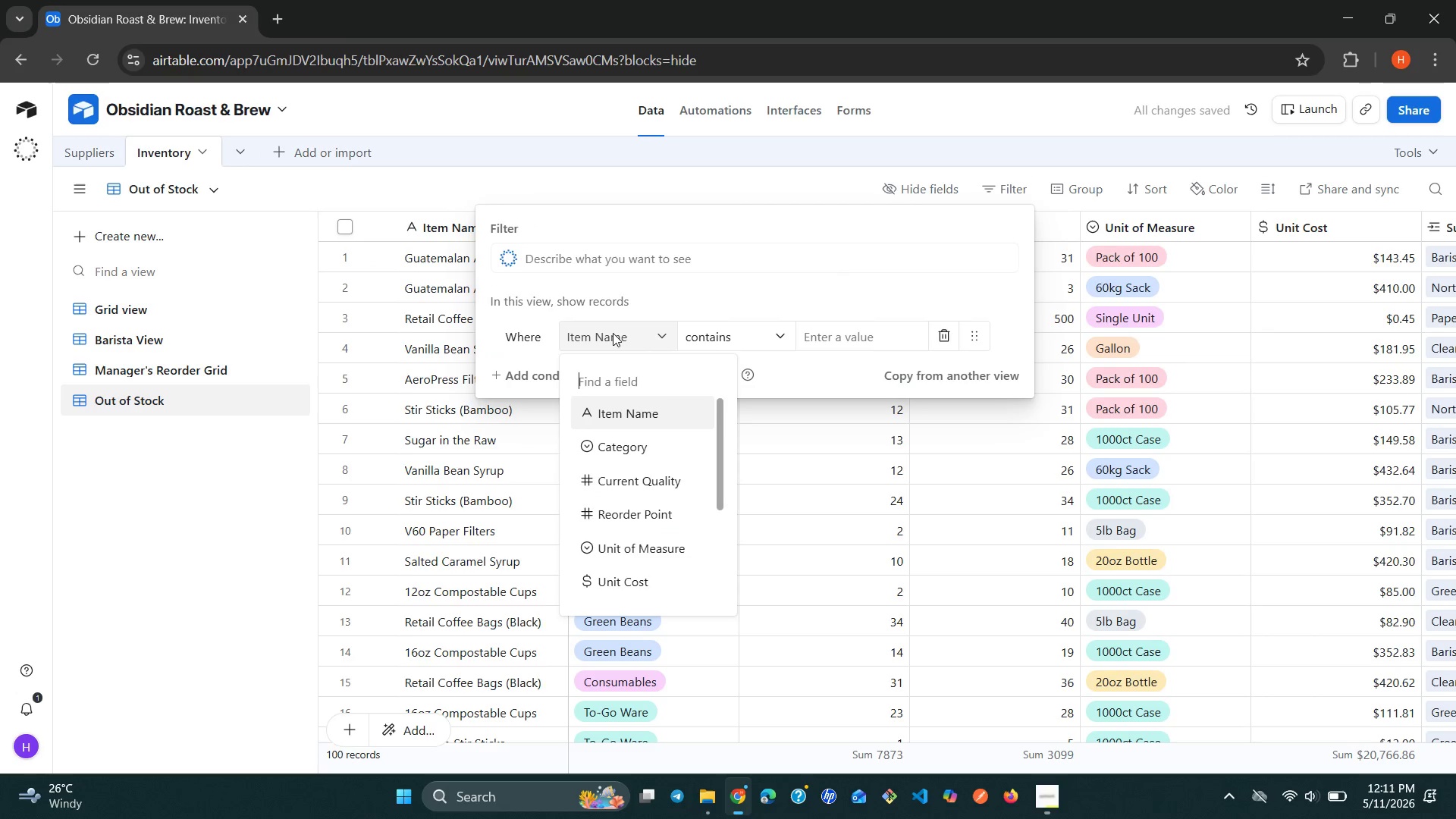 
type(re)
 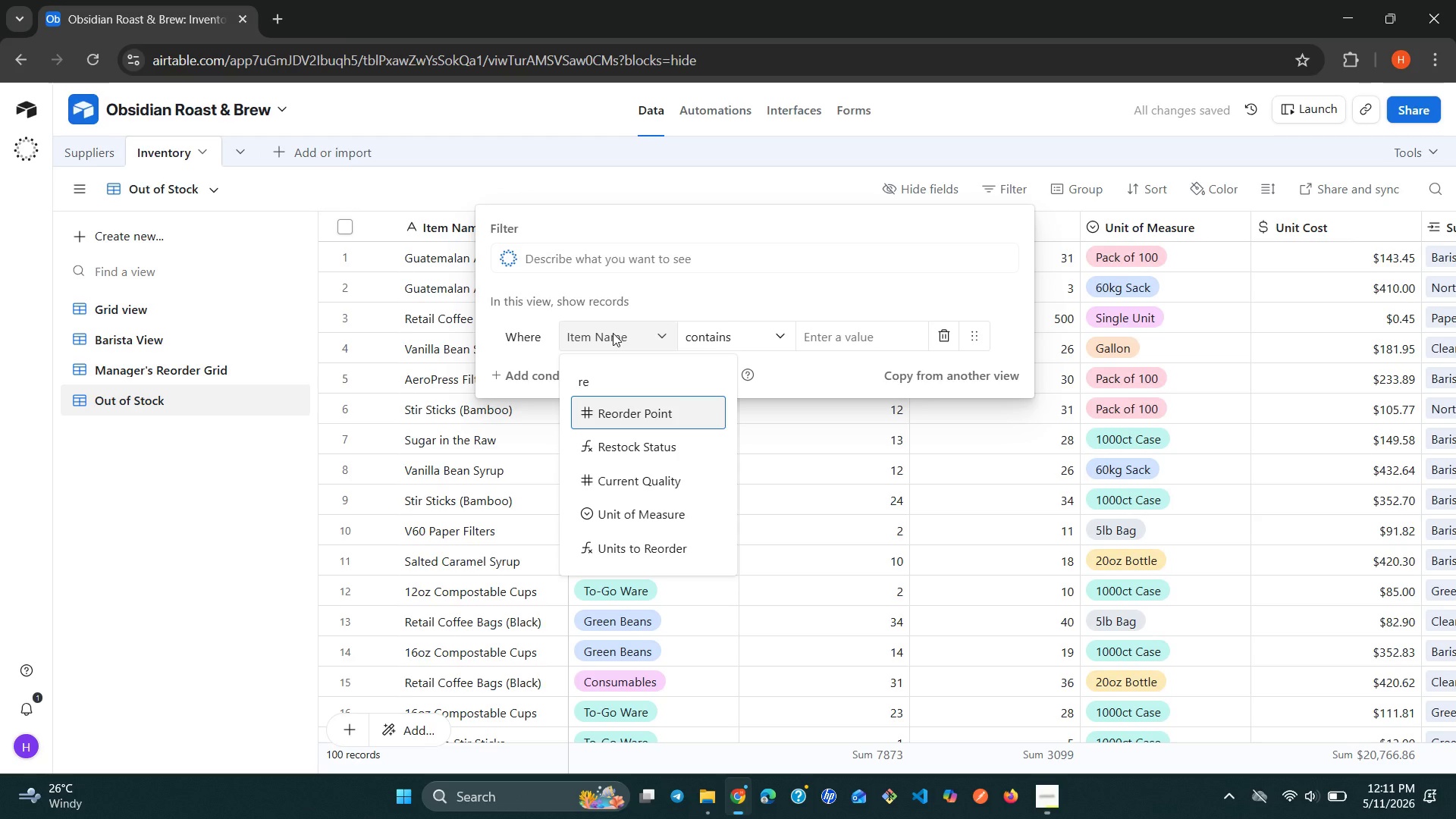 
key(ArrowDown)
 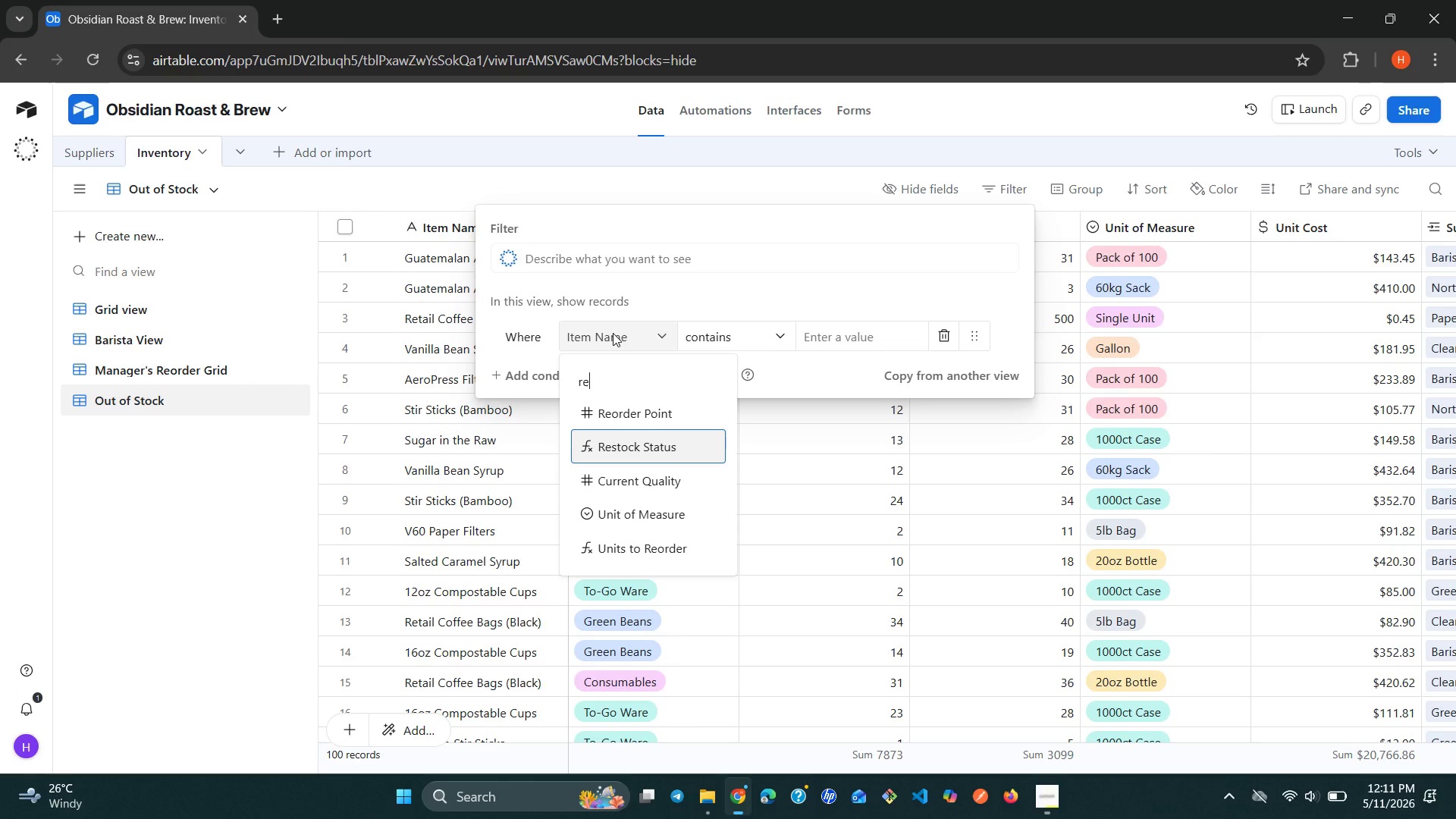 
key(Enter)
 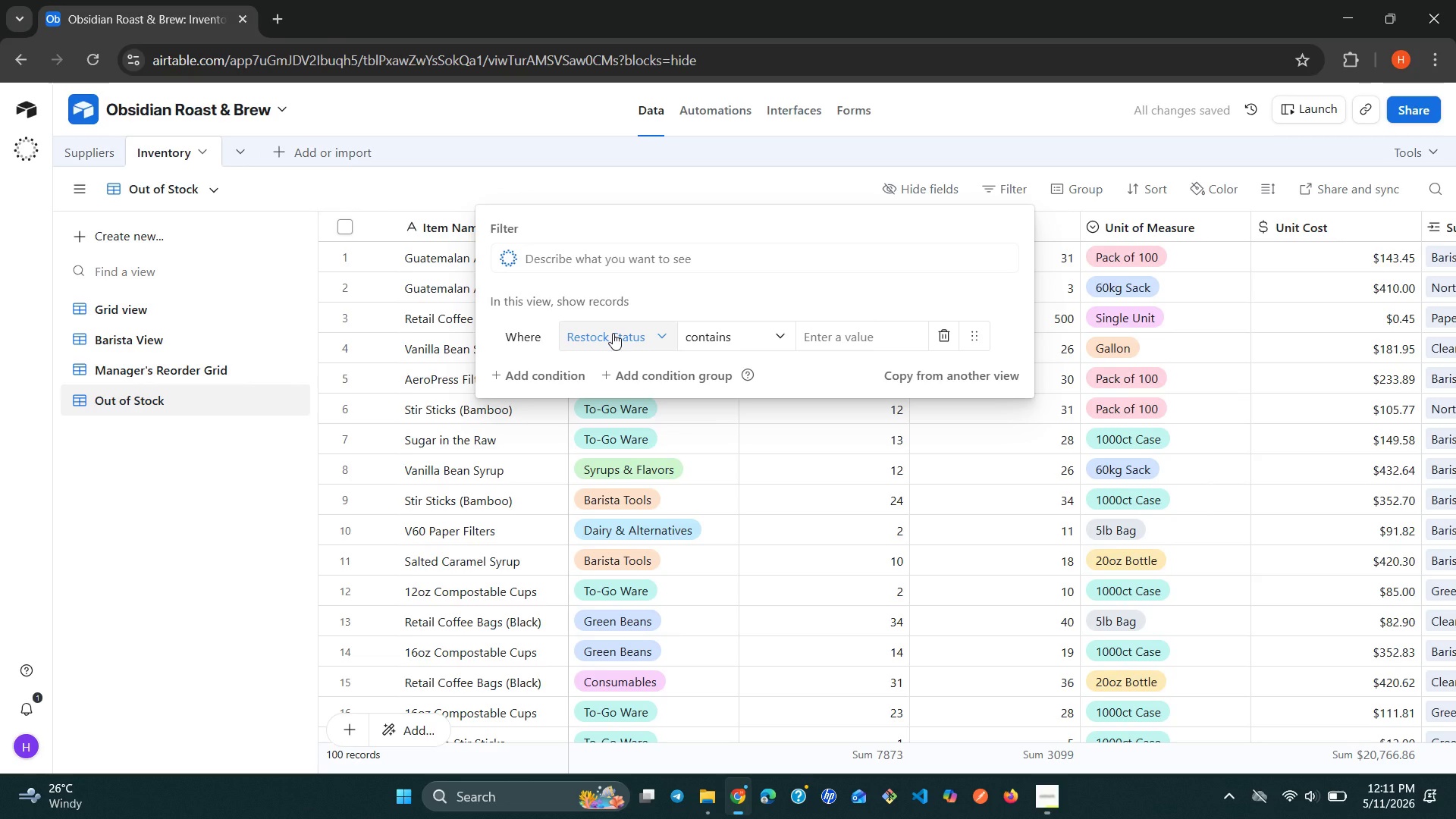 
wait(5.78)
 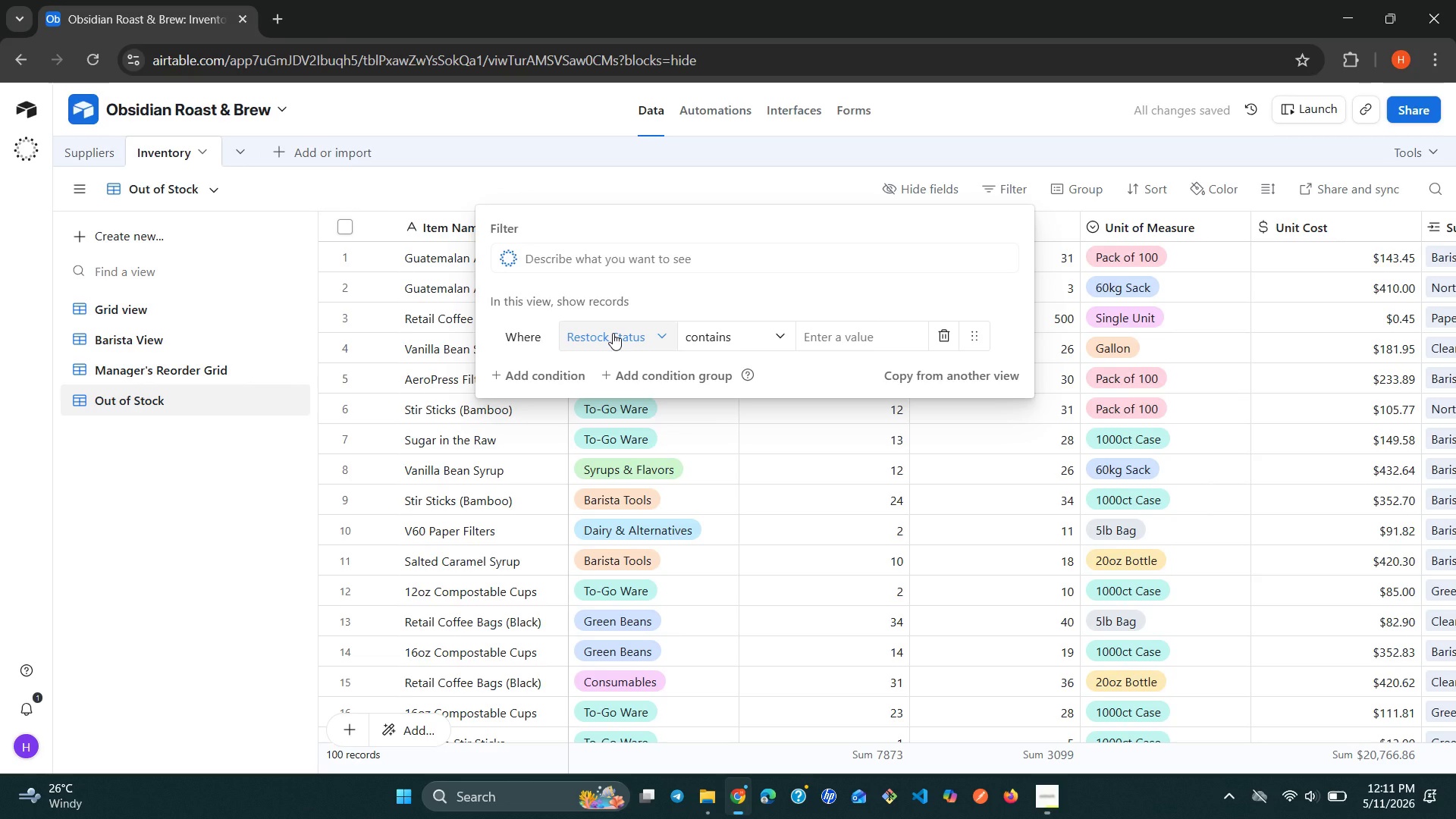 
left_click([861, 336])
 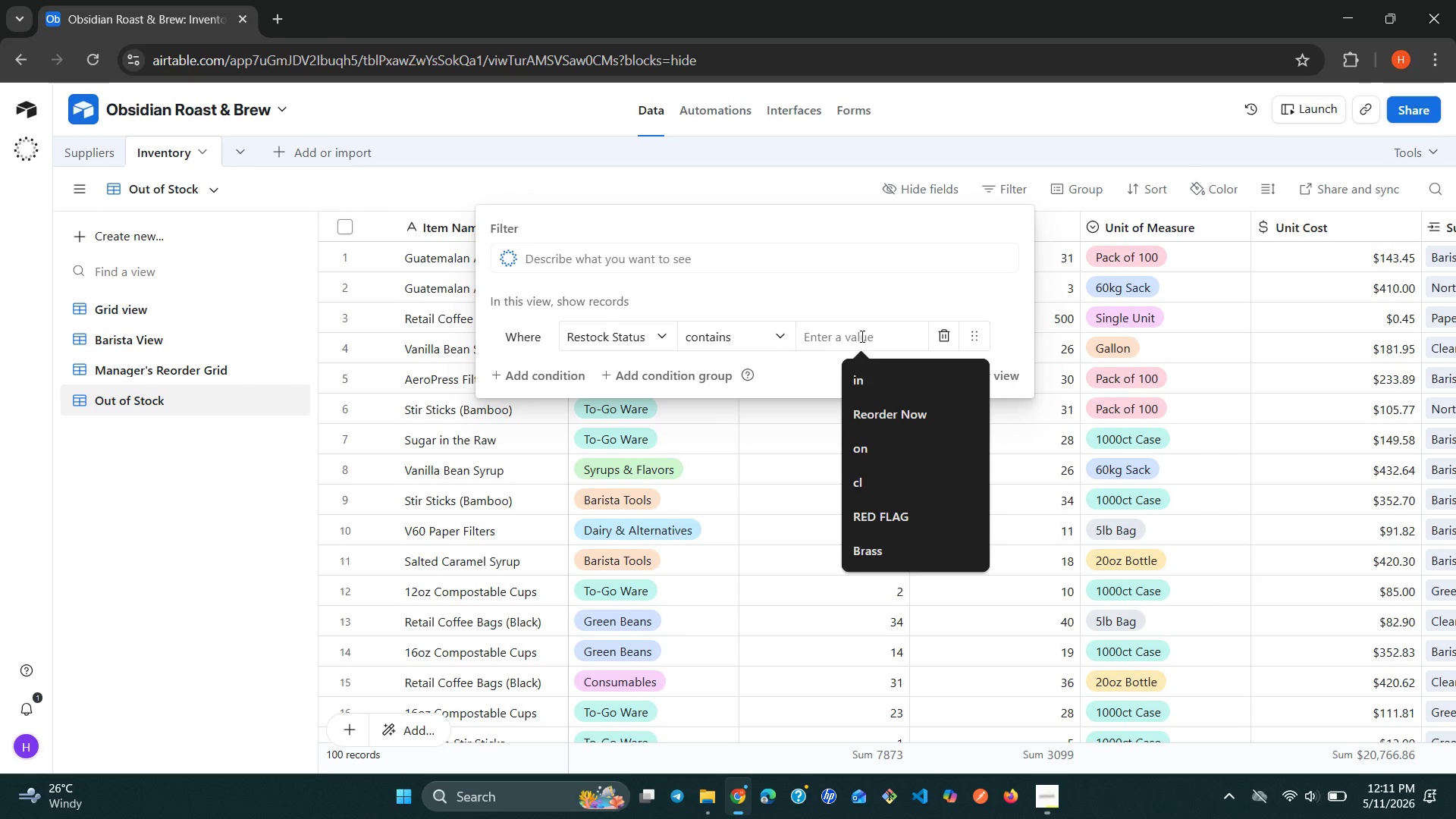 
type(Out )
 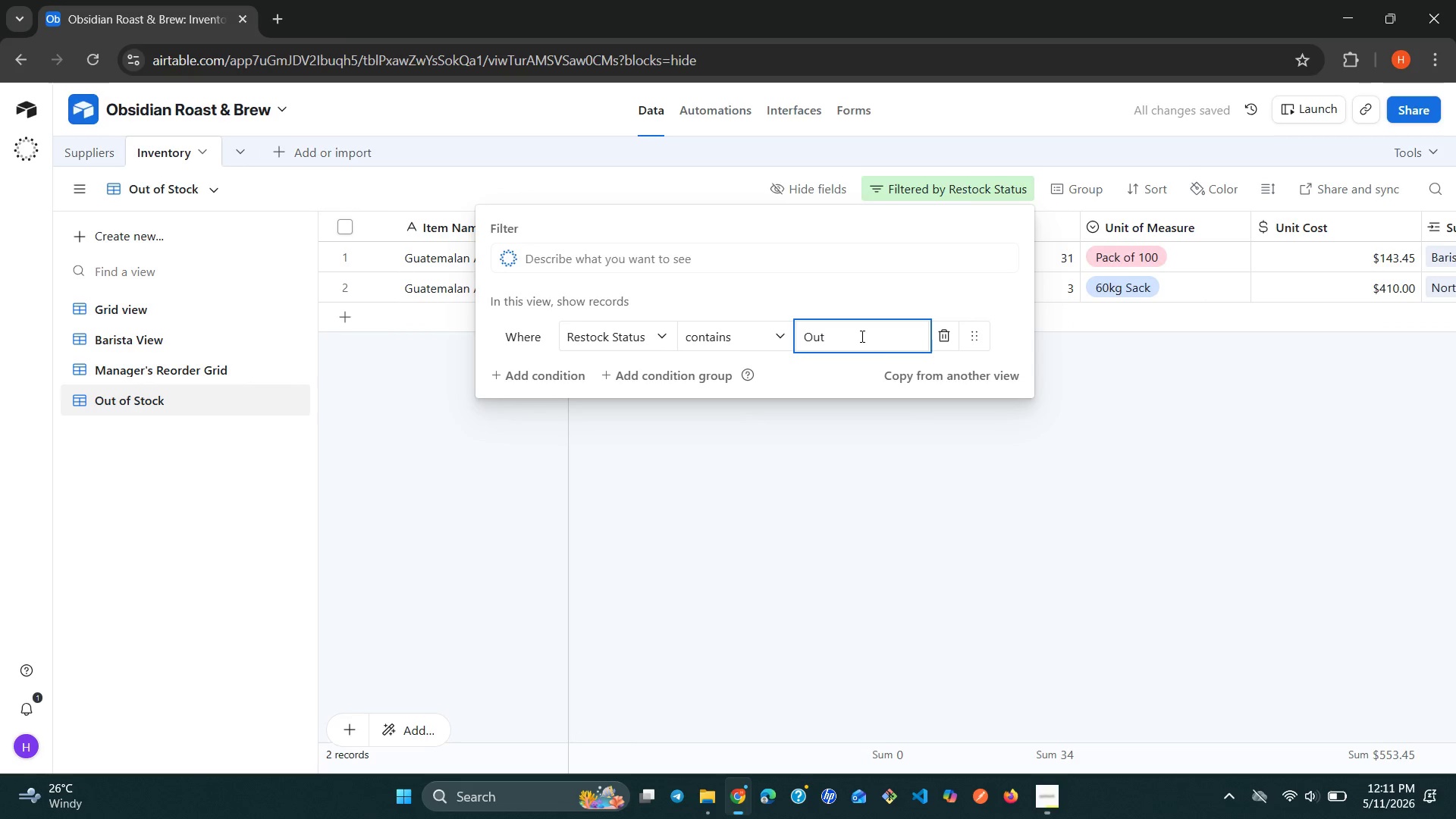 
type( of )
 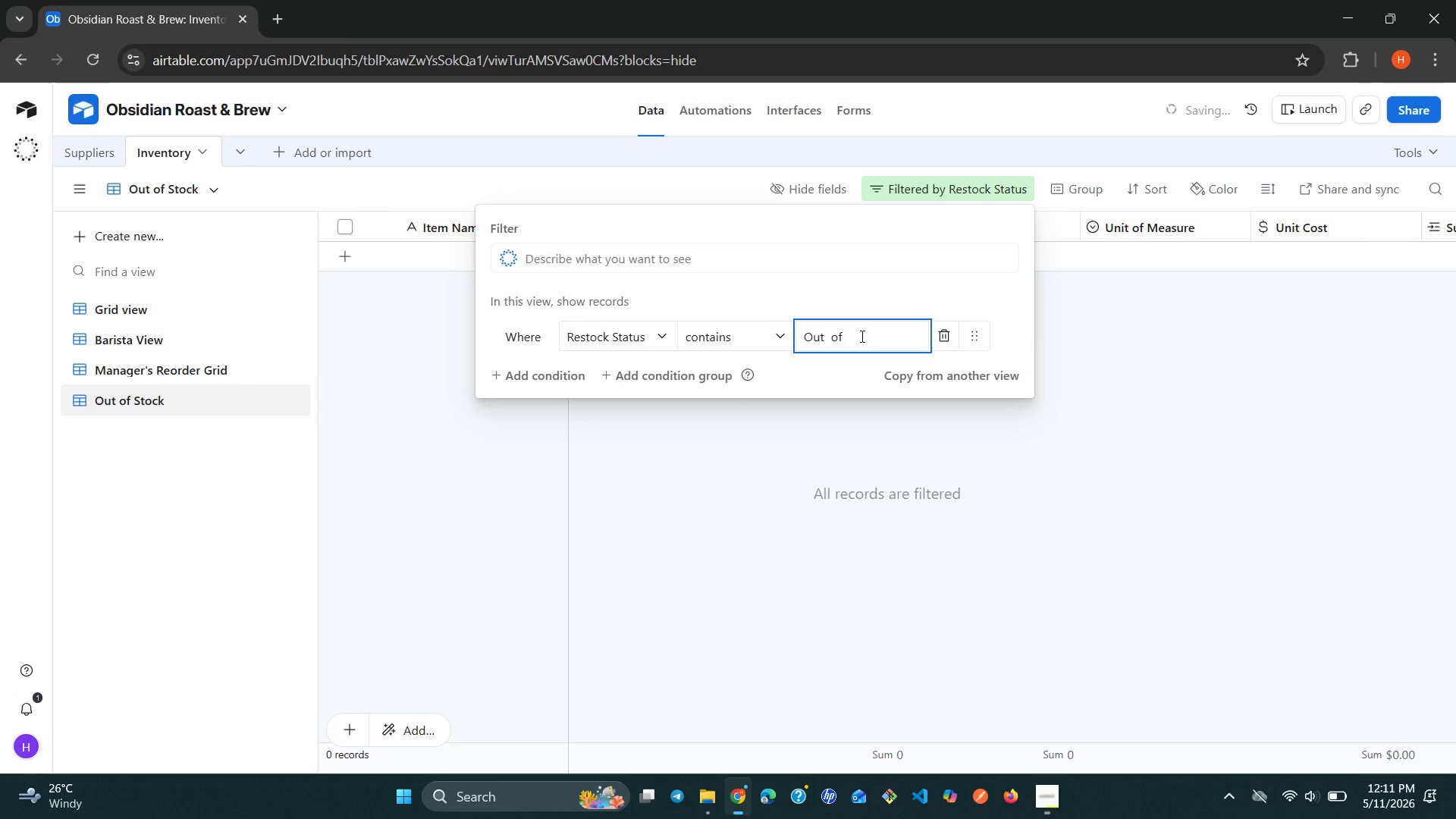 
hold_key(key=Backspace, duration=0.89)
 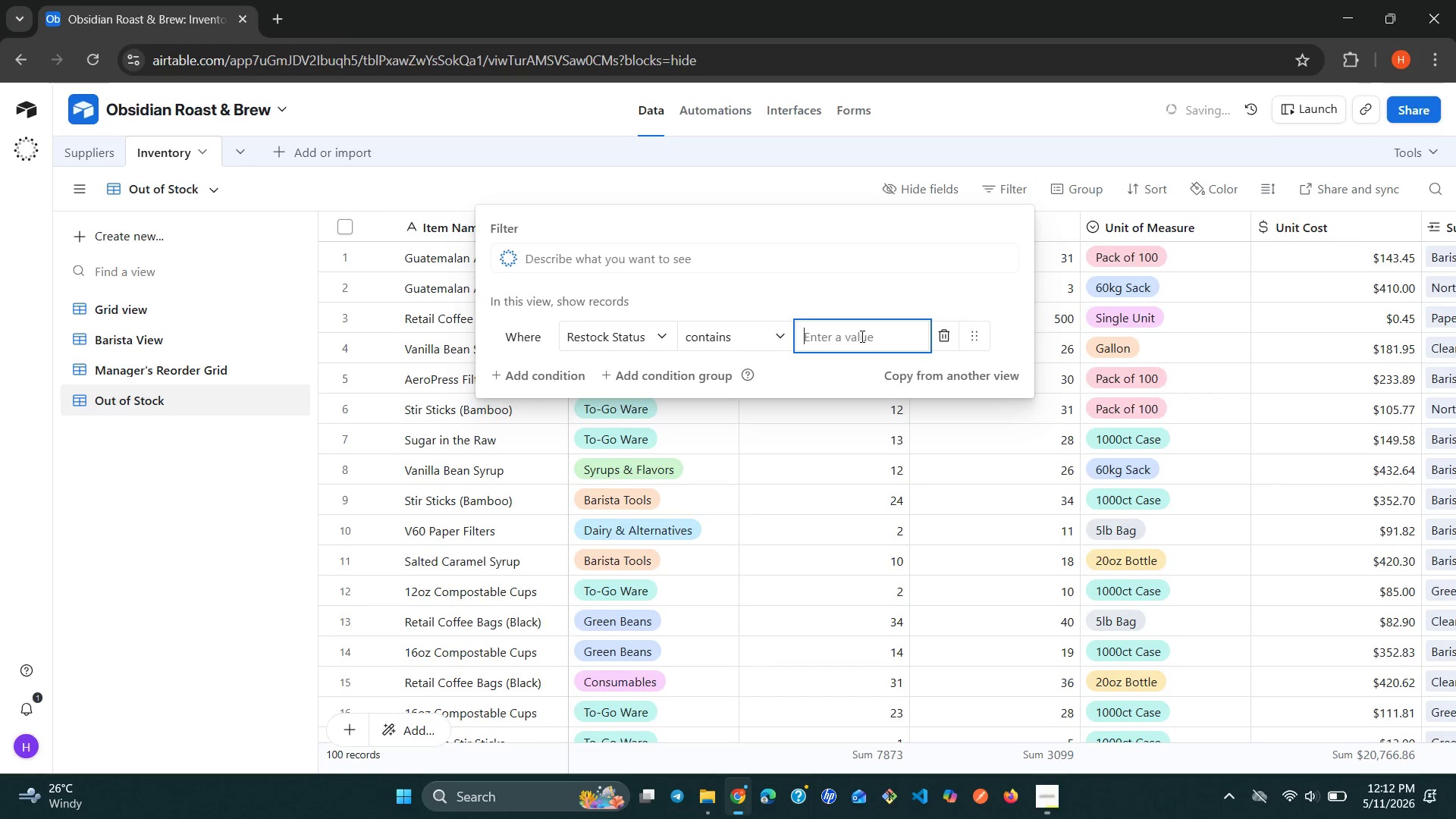 
type(out)
 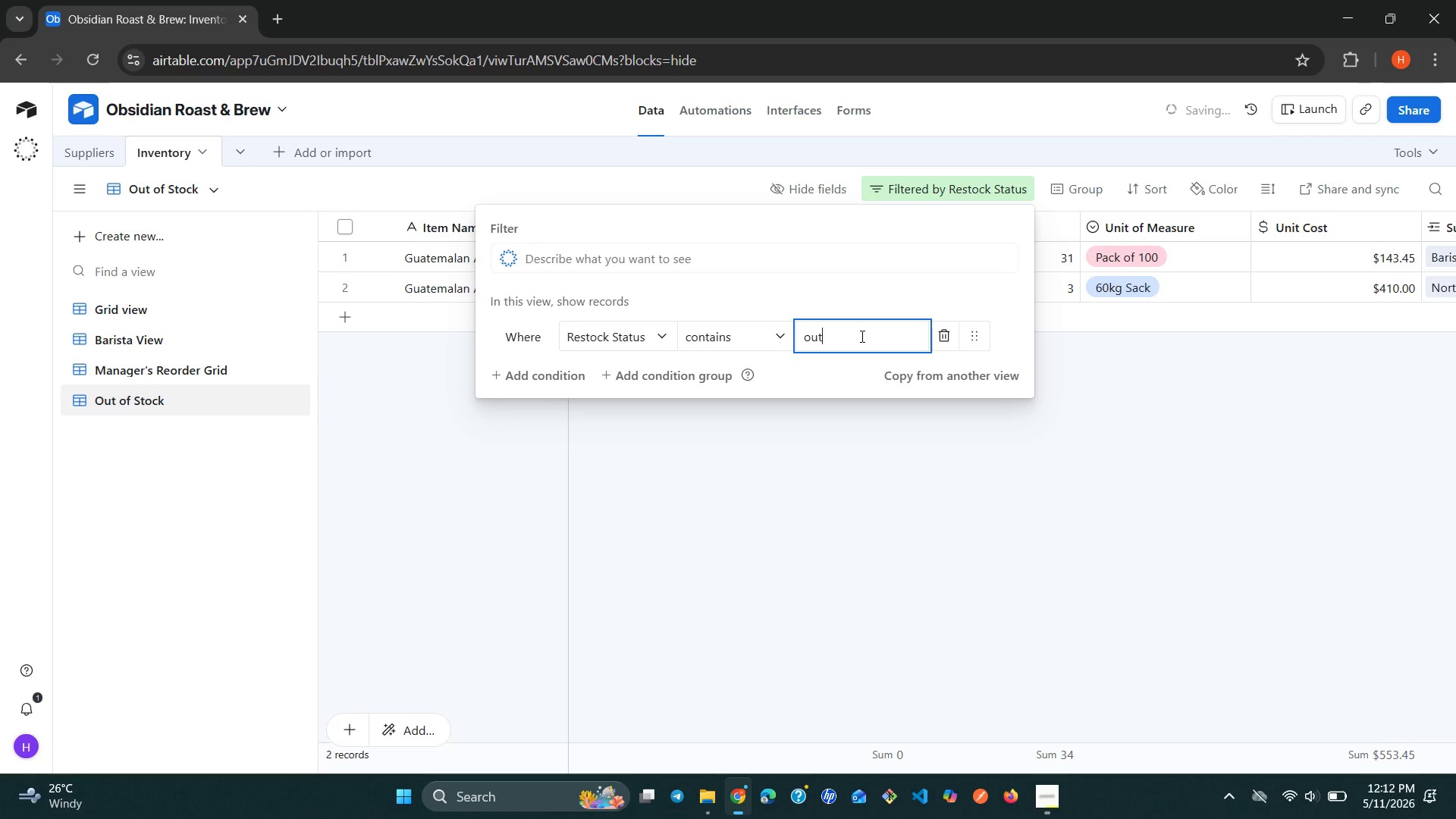 
wait(6.12)
 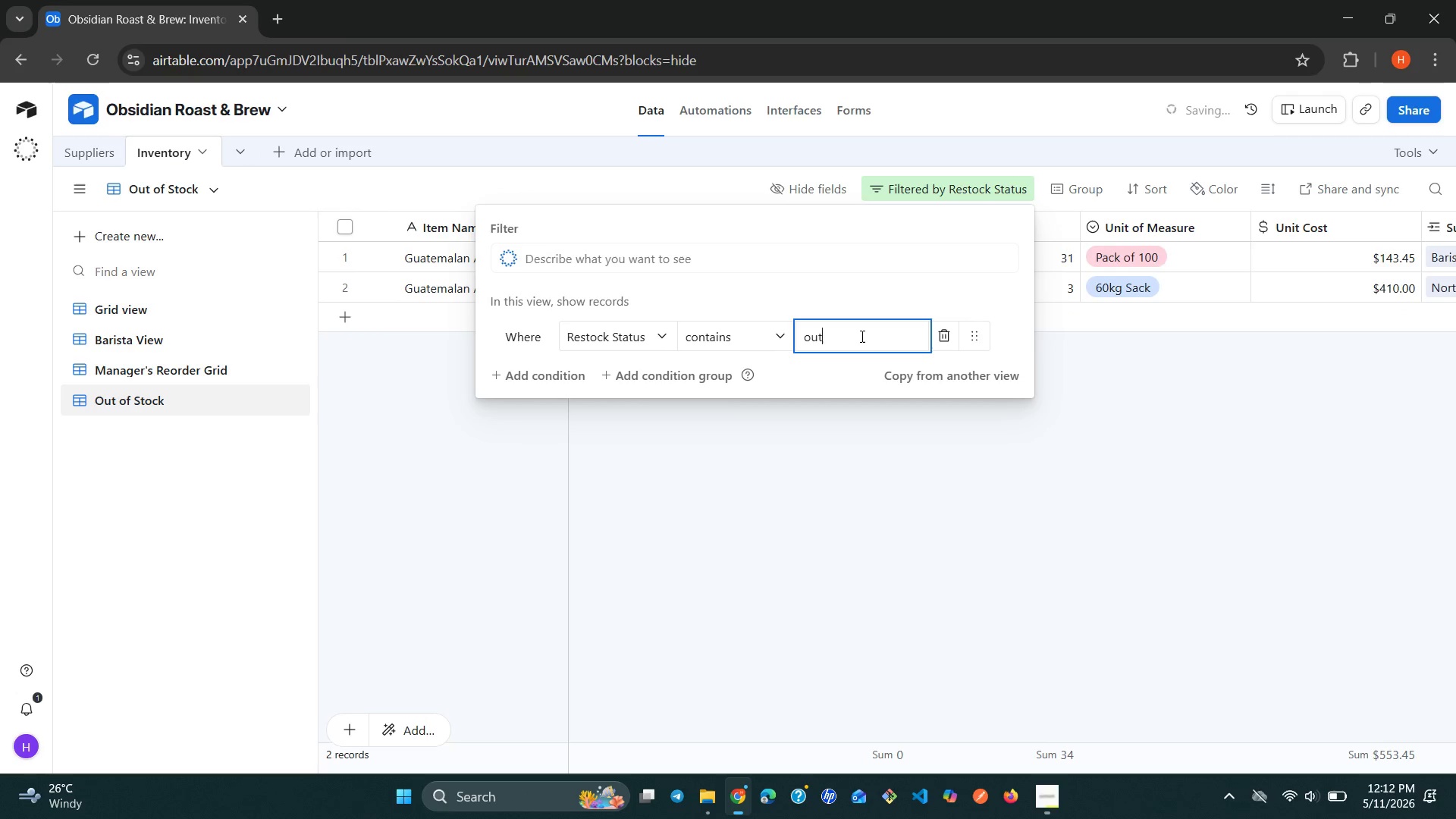 
type( of stock)
 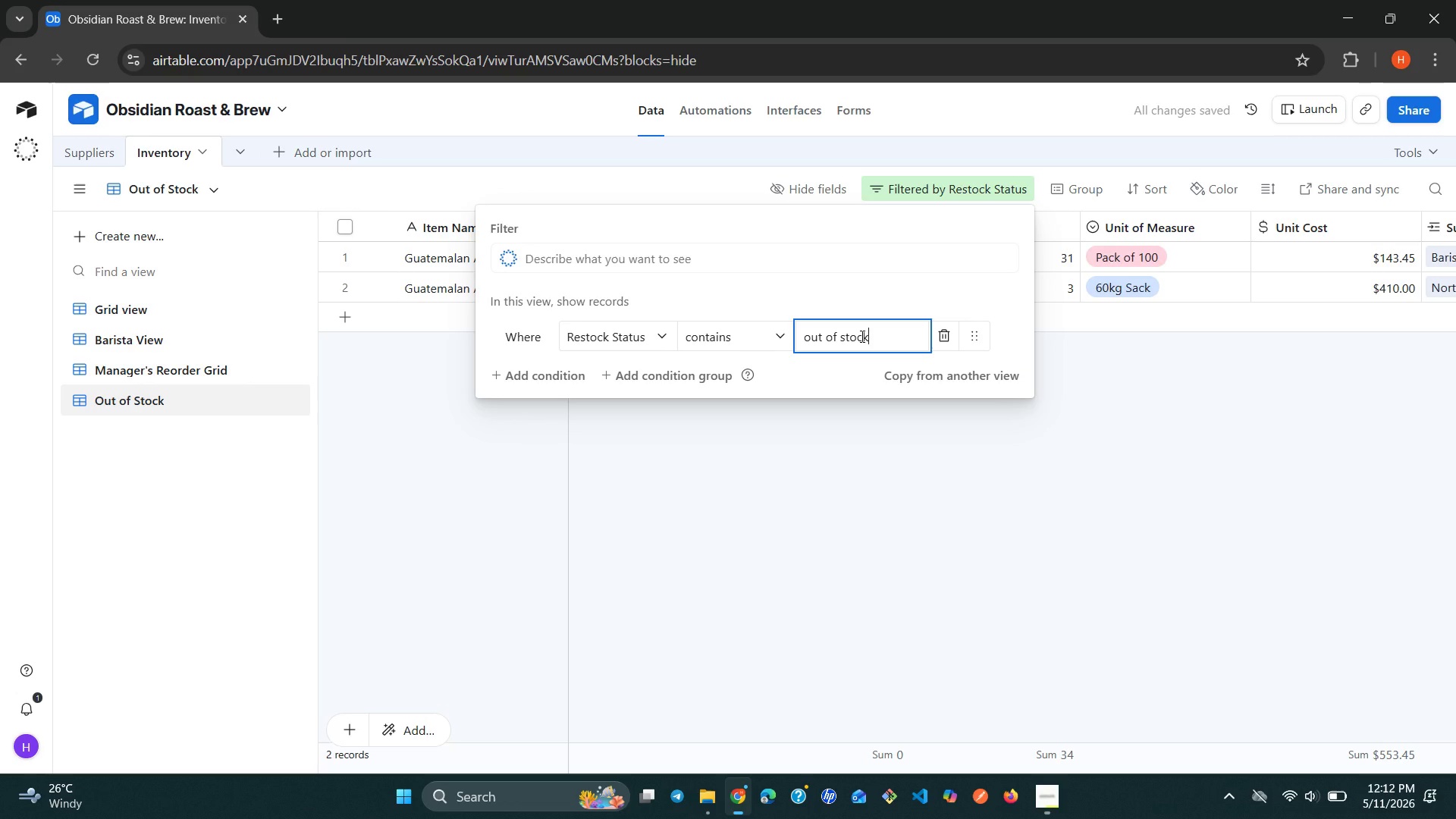 
left_click([888, 435])
 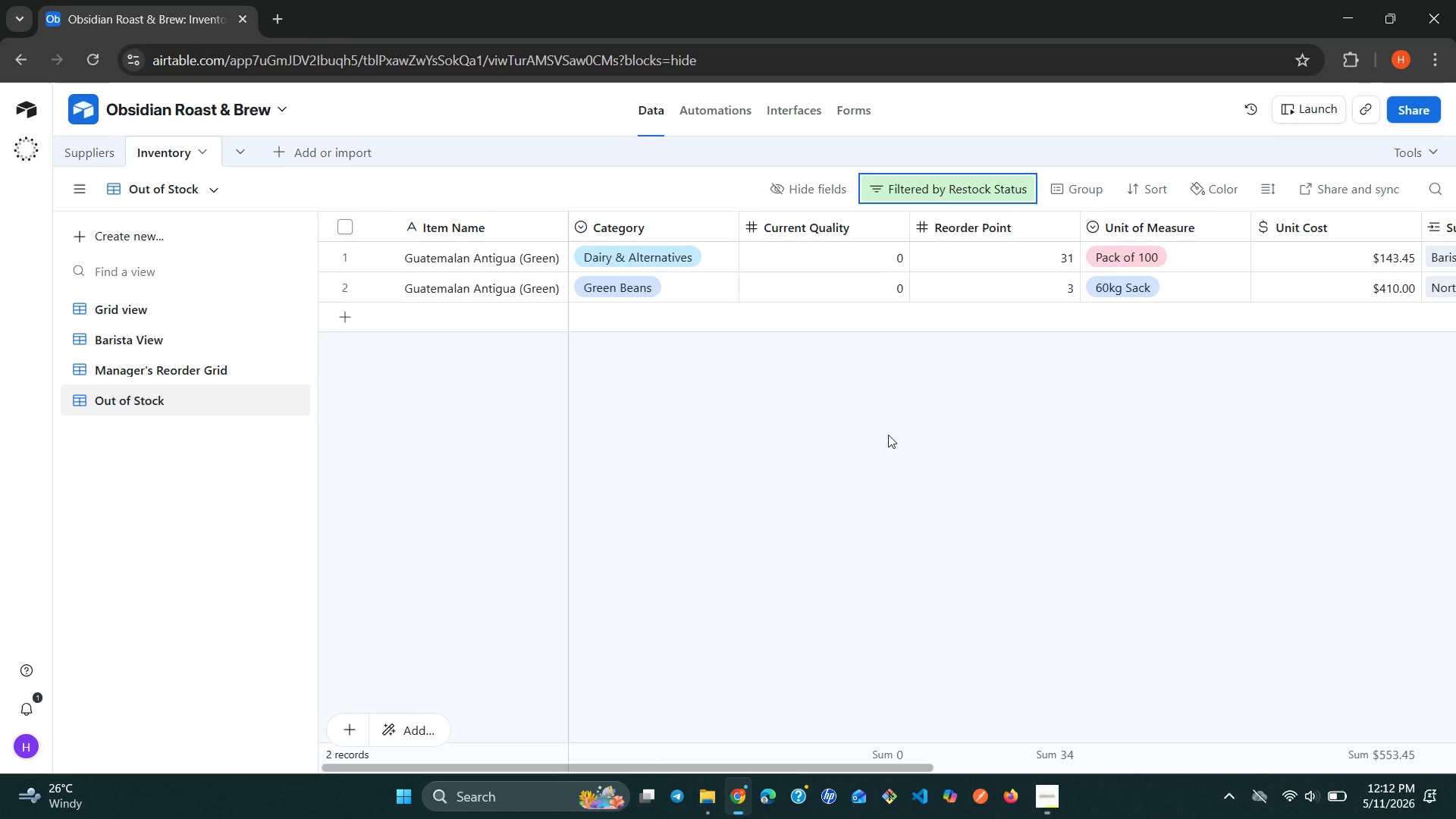 
wait(16.31)
 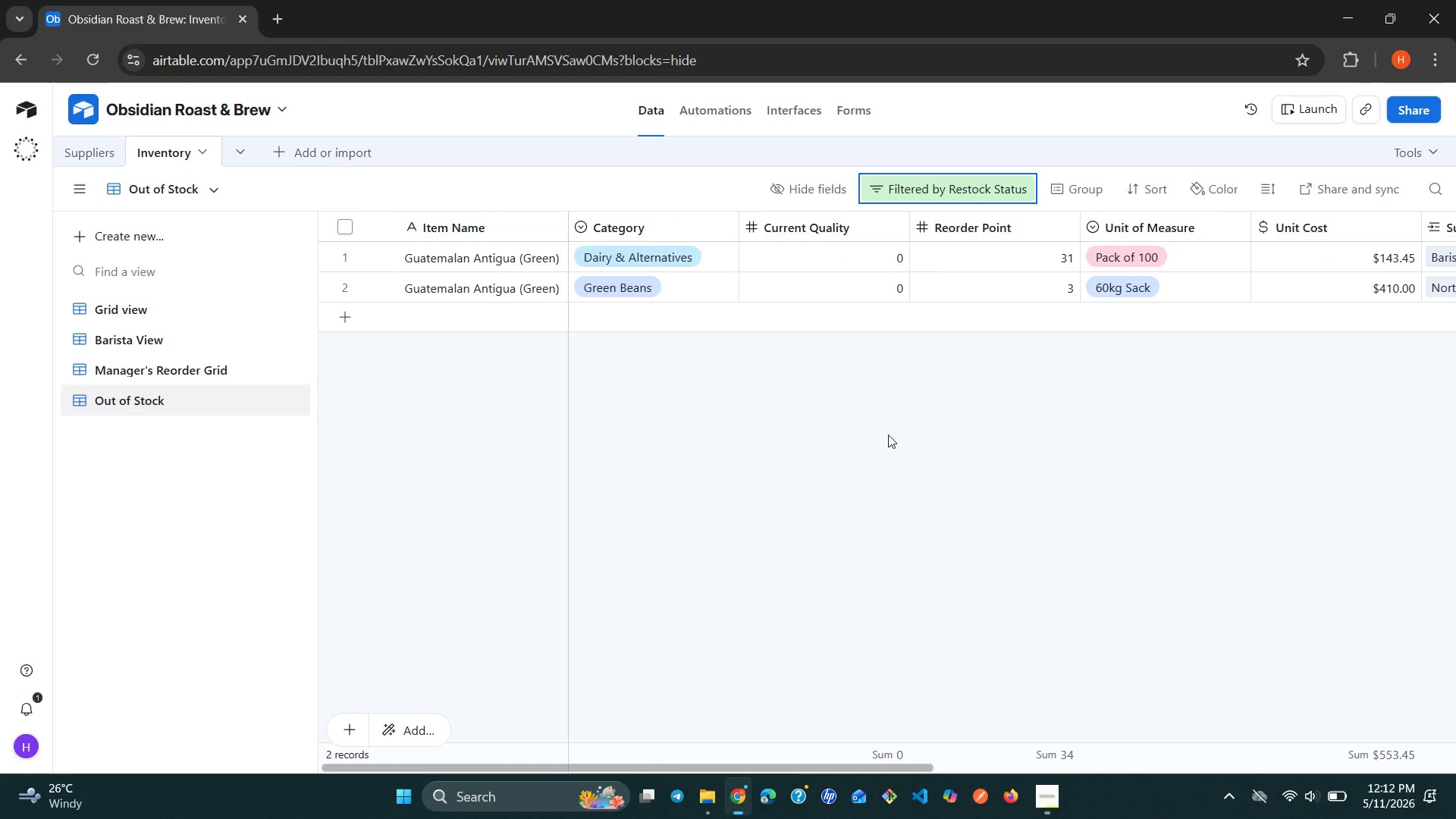 
left_click([194, 237])
 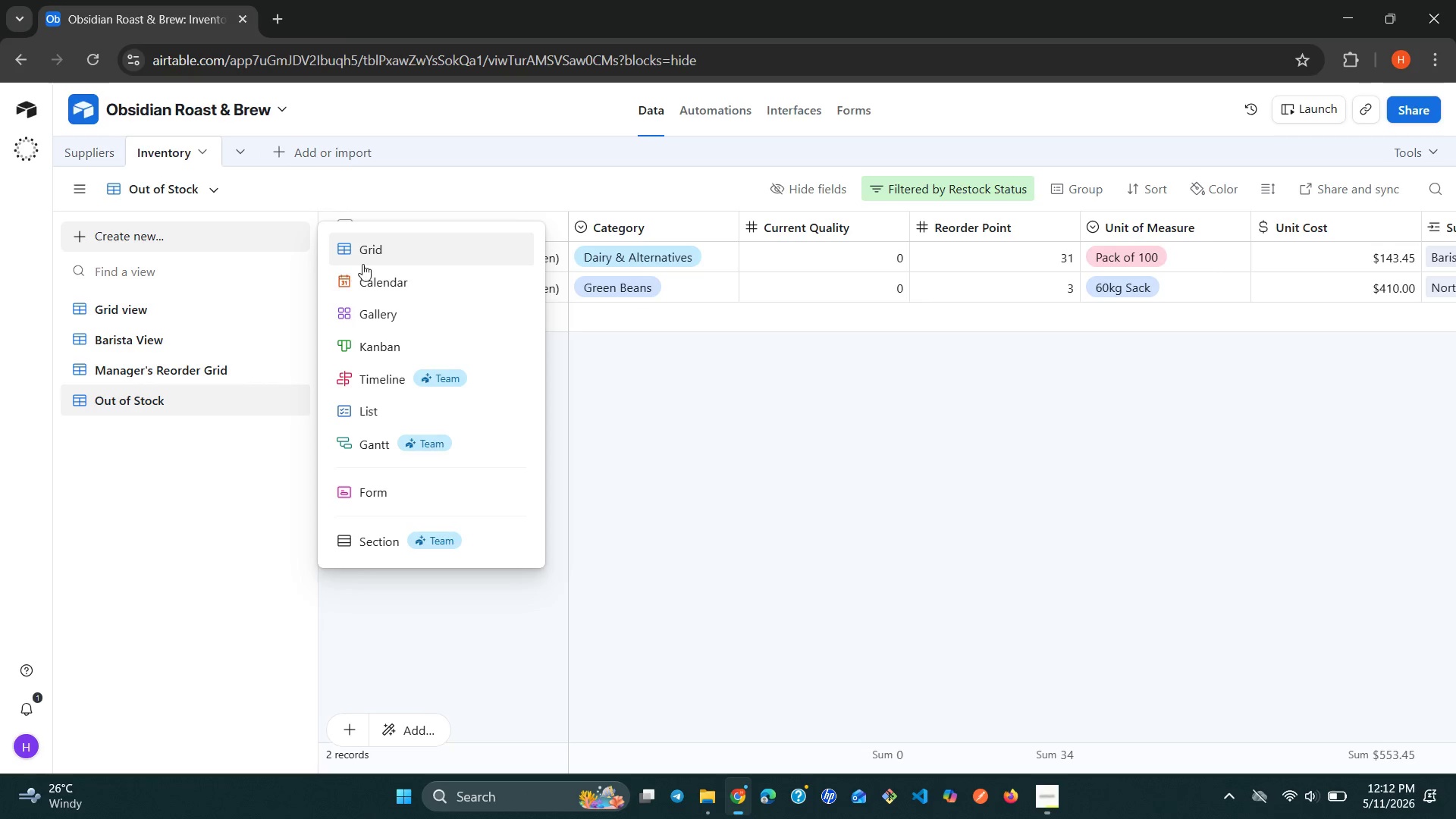 
left_click([381, 263])
 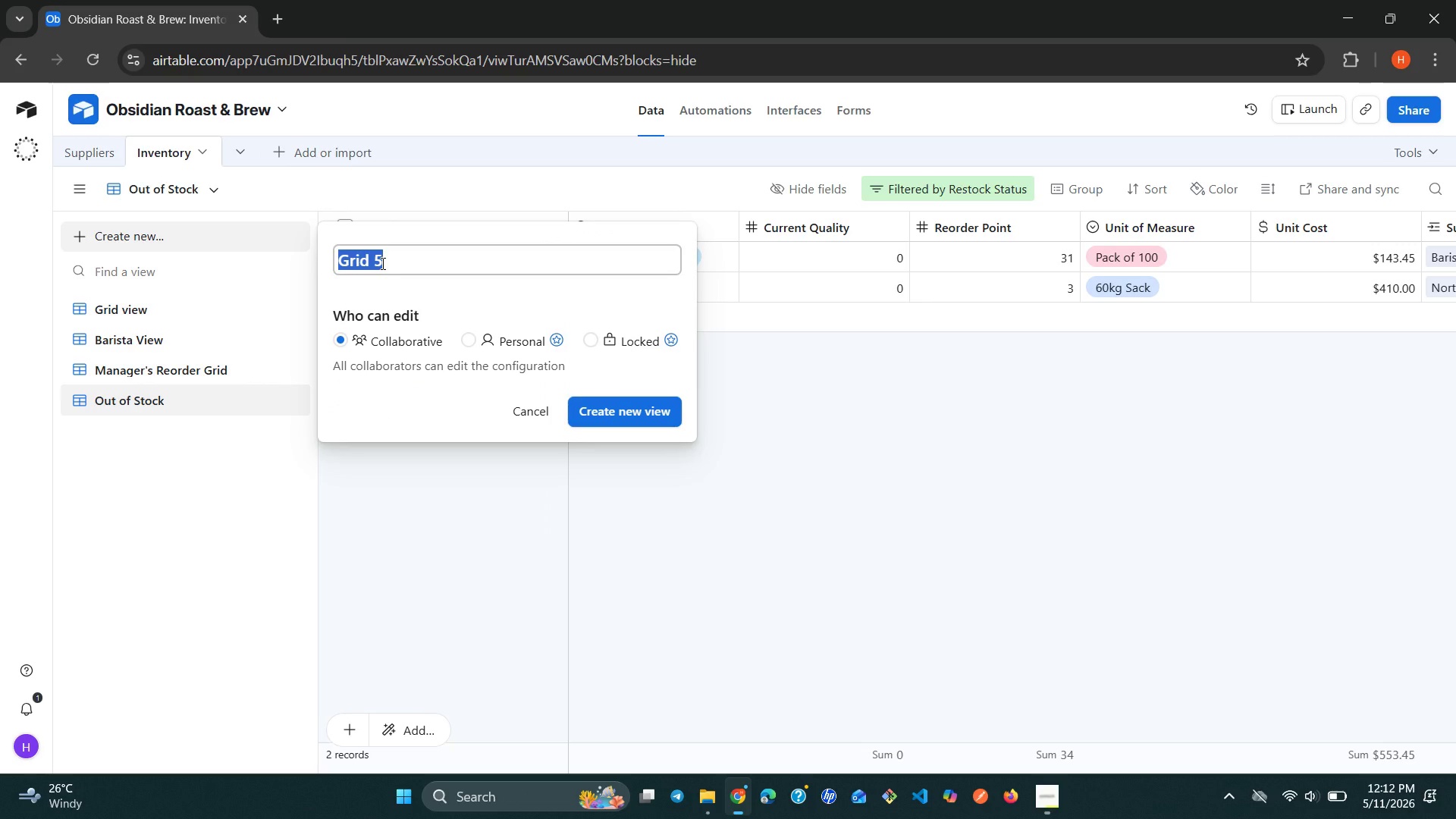 
wait(6.36)
 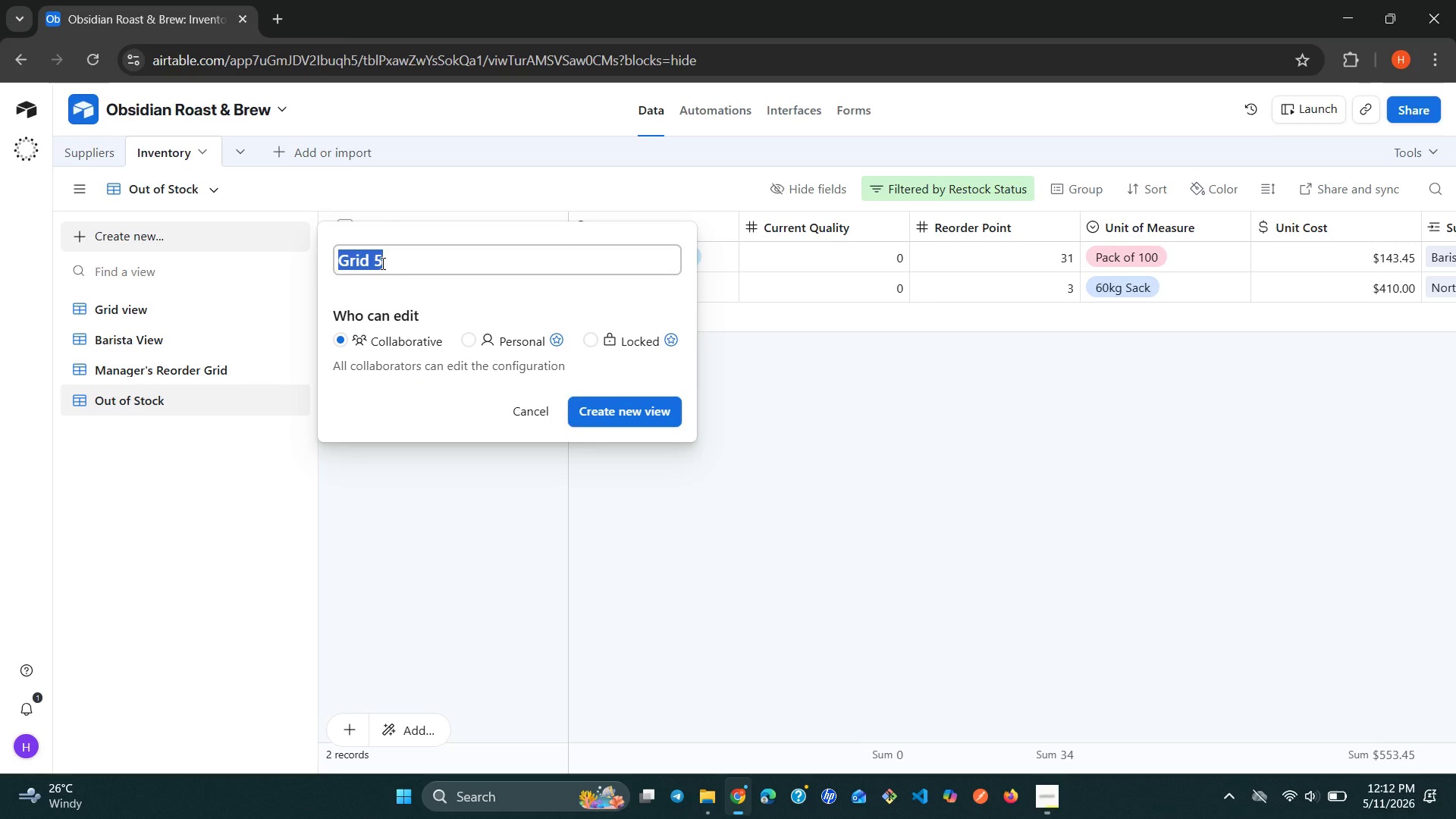 
type(By Category)
 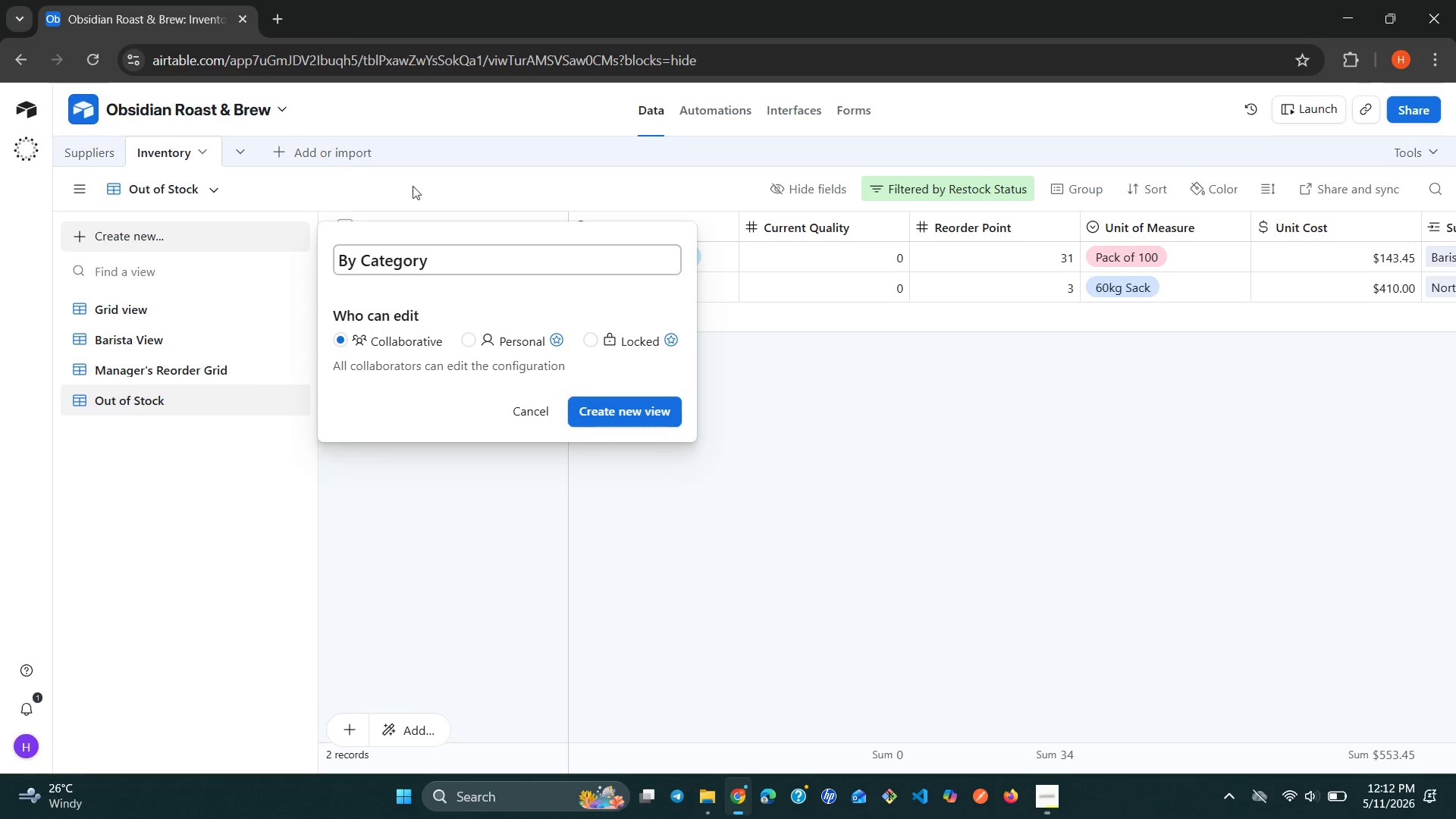 
left_click([592, 407])
 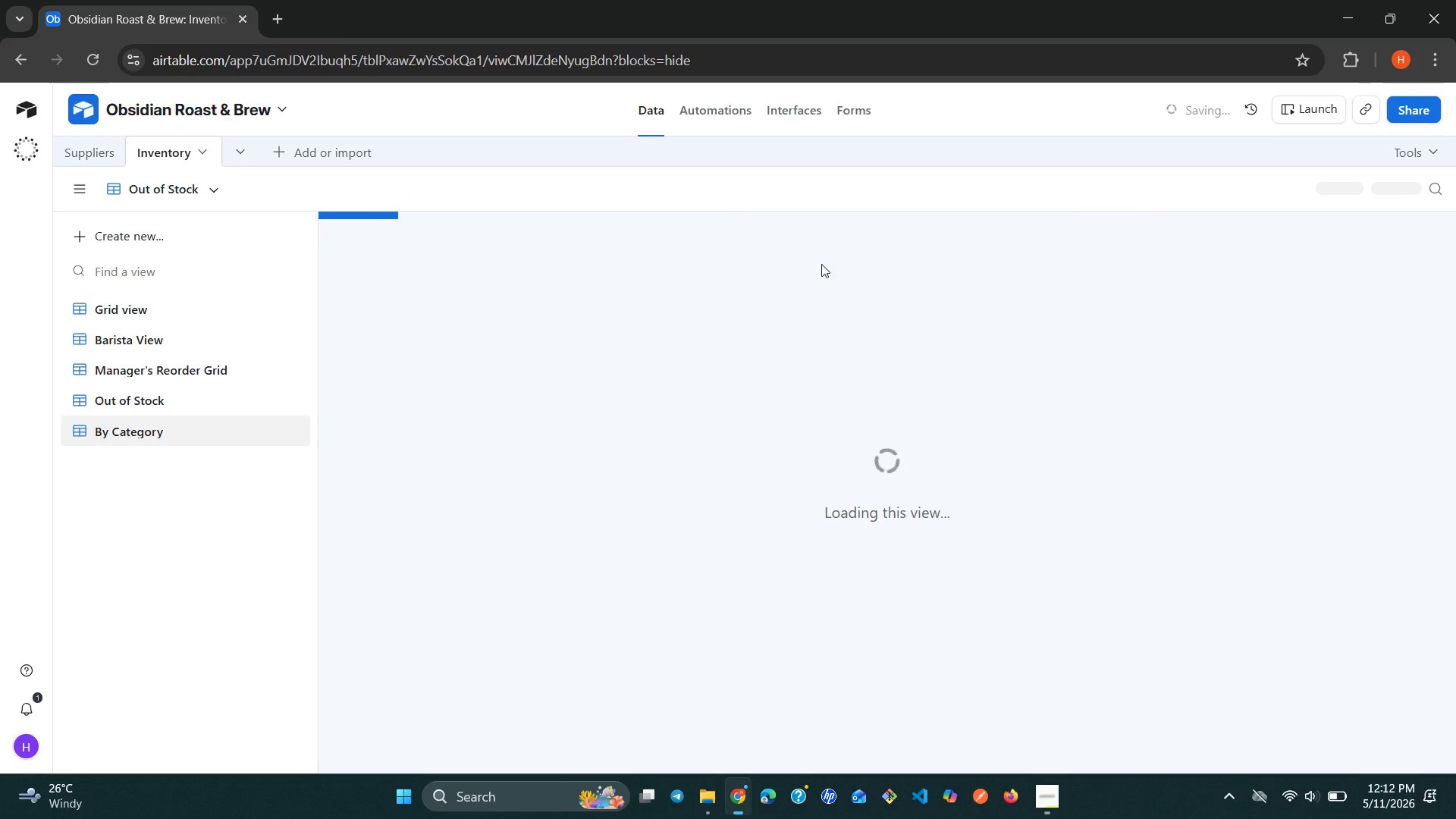 
mouse_move([930, 221])
 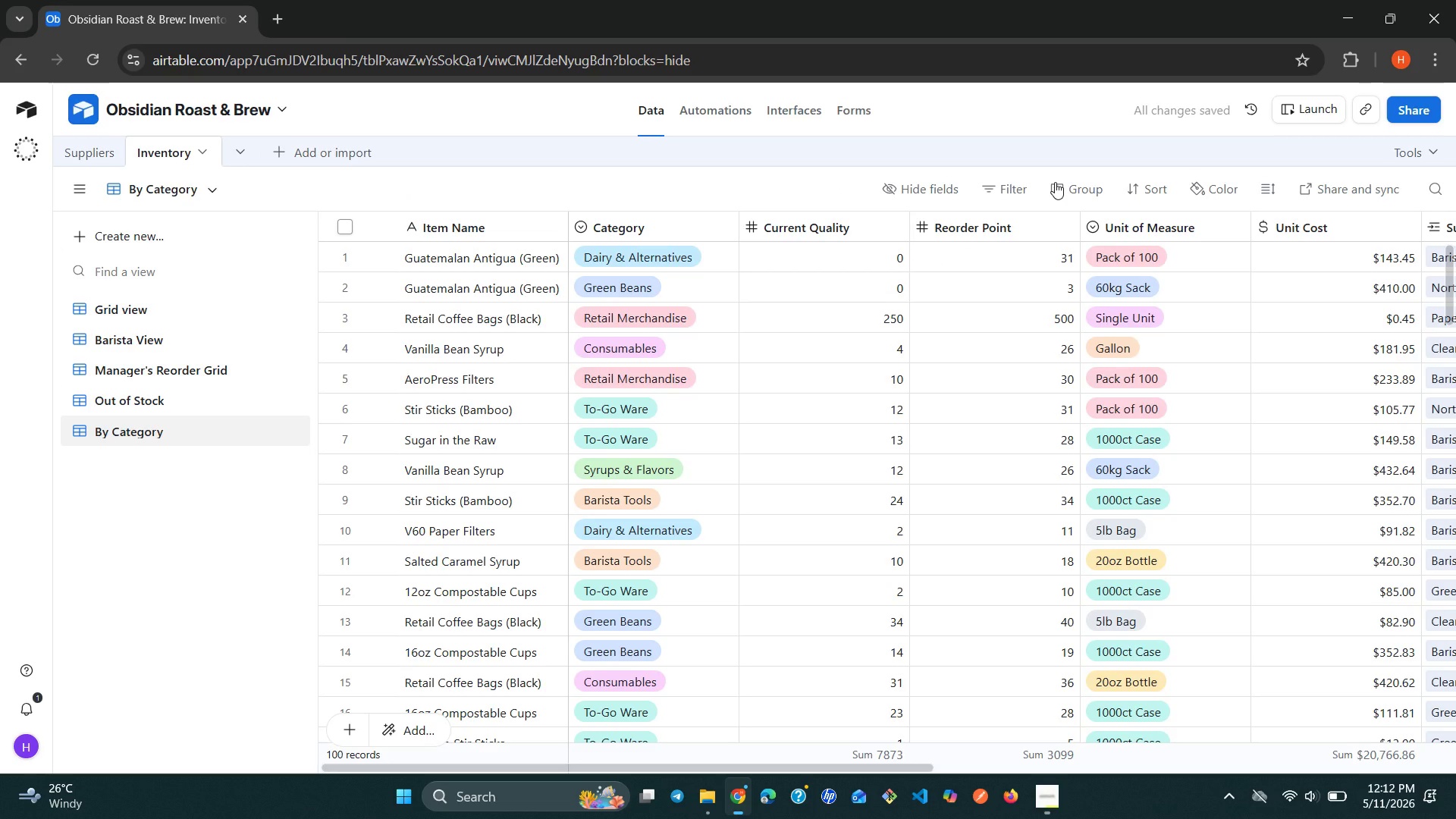 
left_click([1055, 182])
 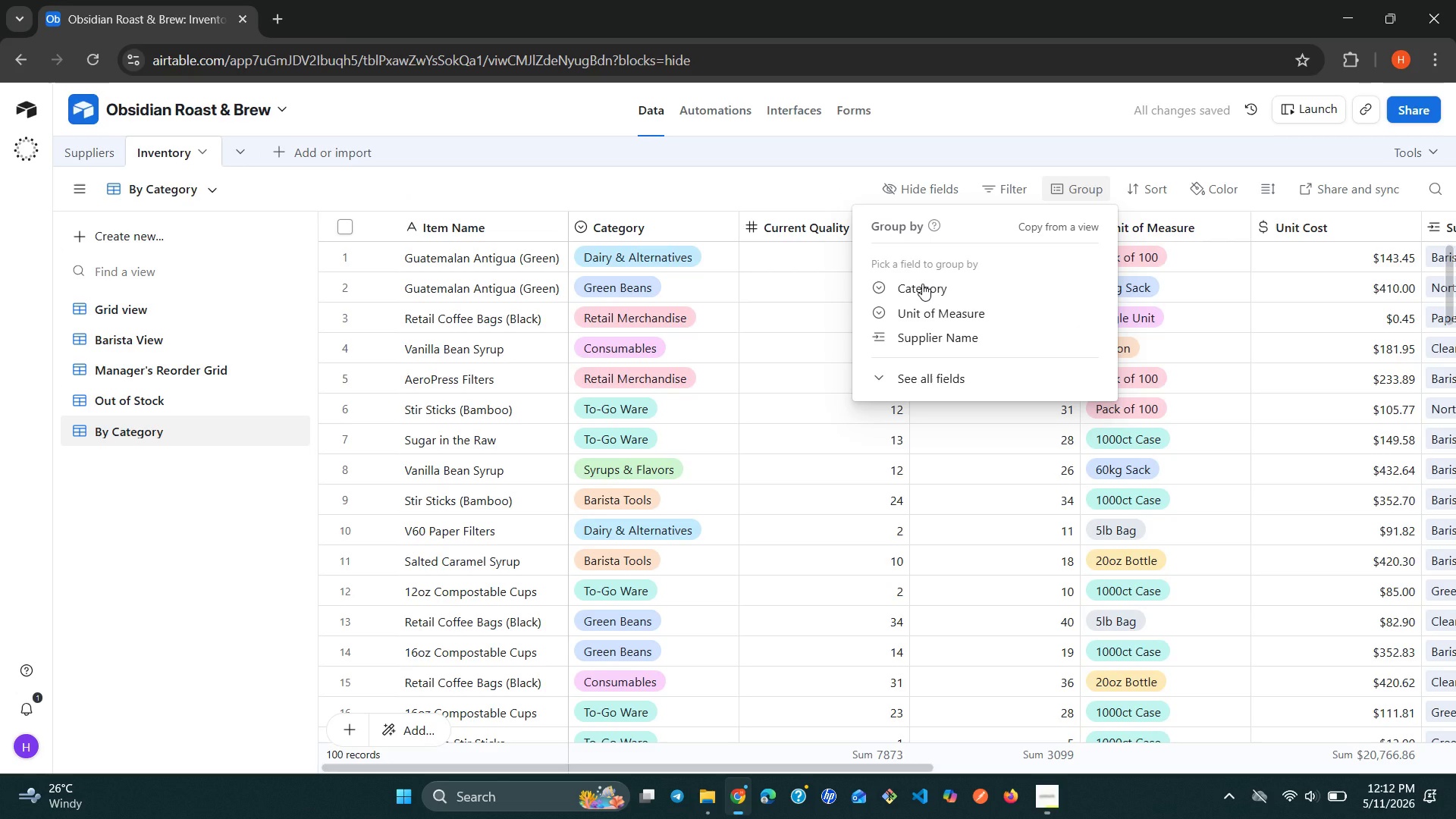 
left_click([922, 284])
 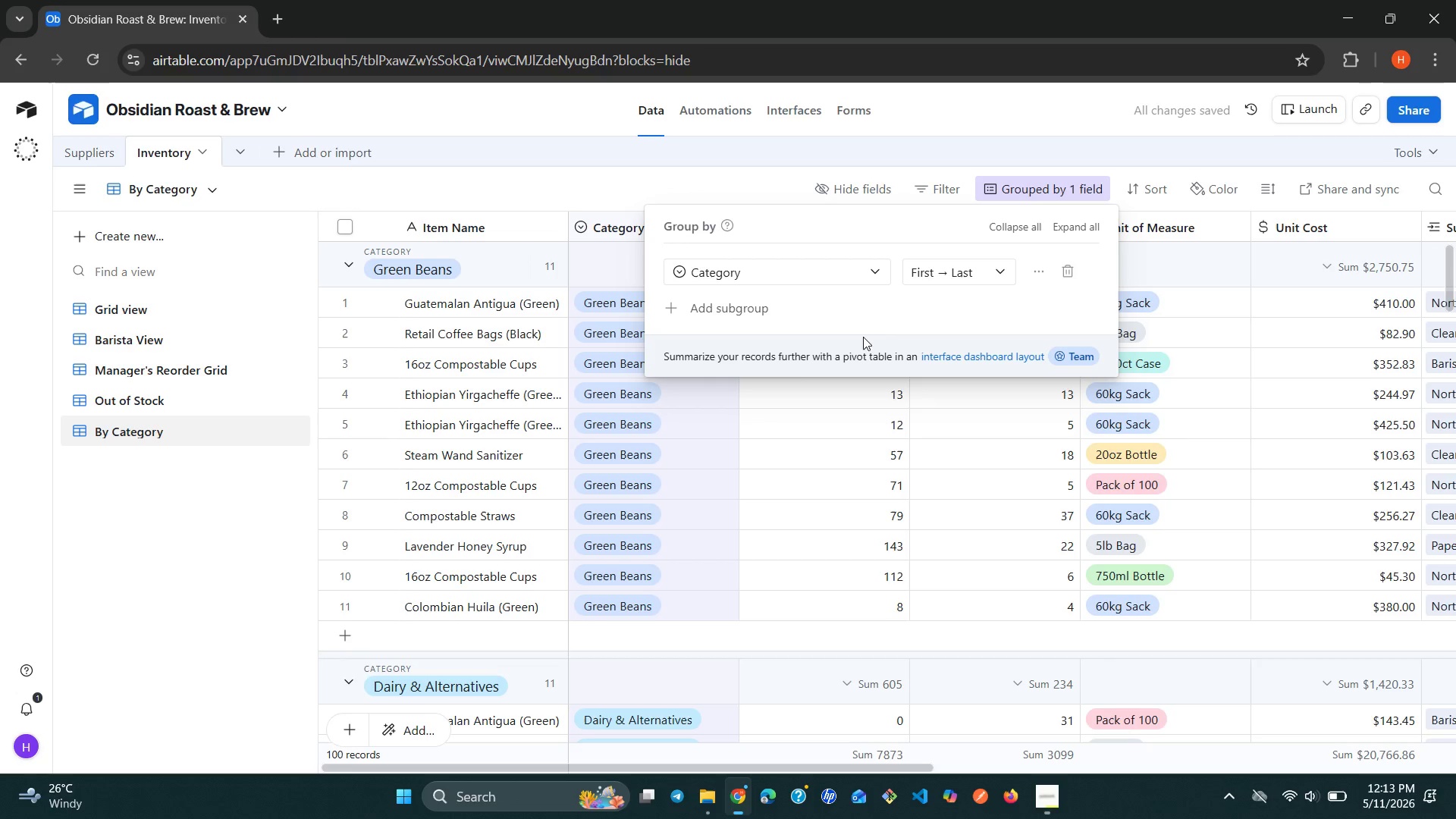 
wait(5.58)
 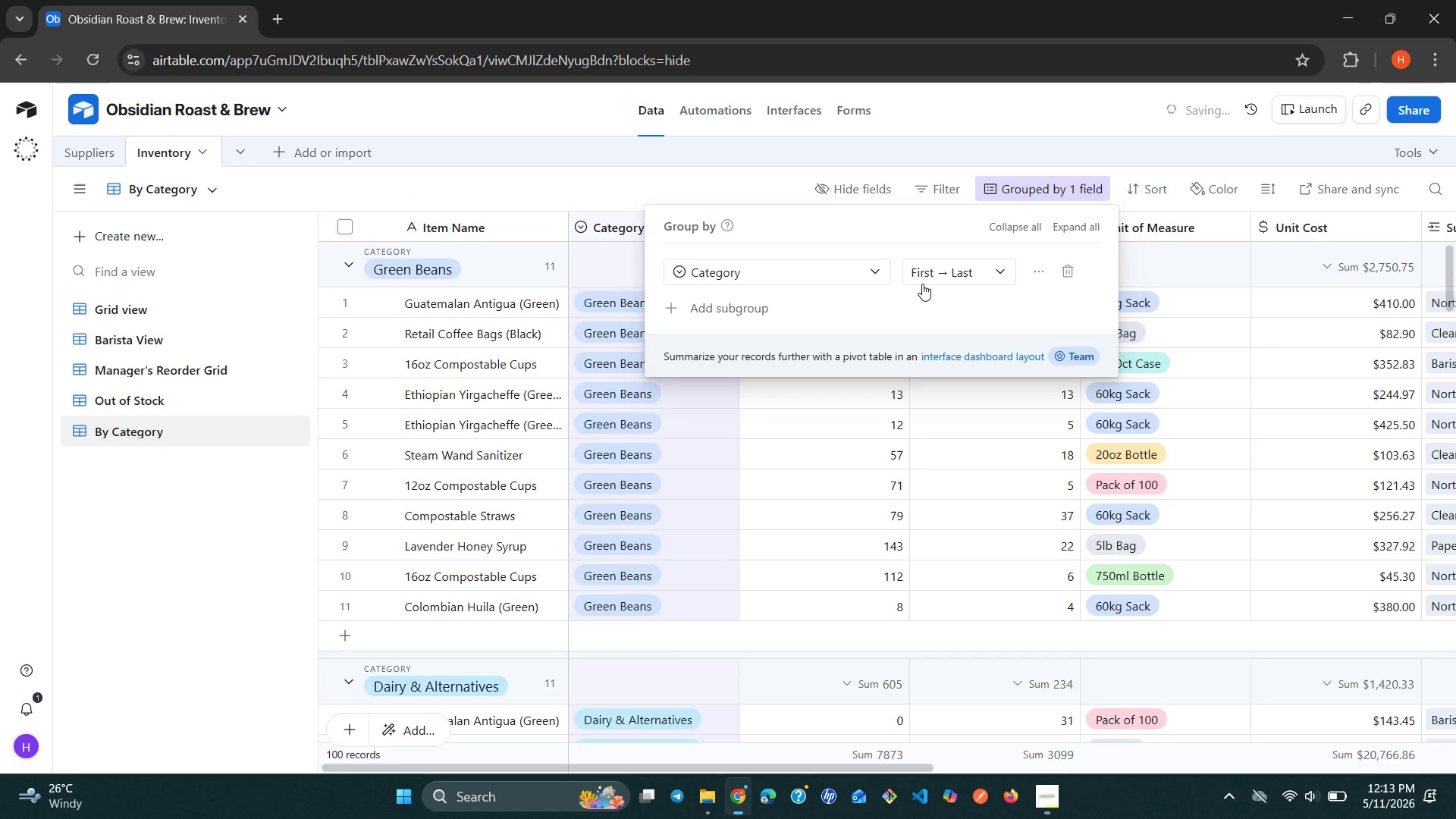 
left_click([206, 497])
 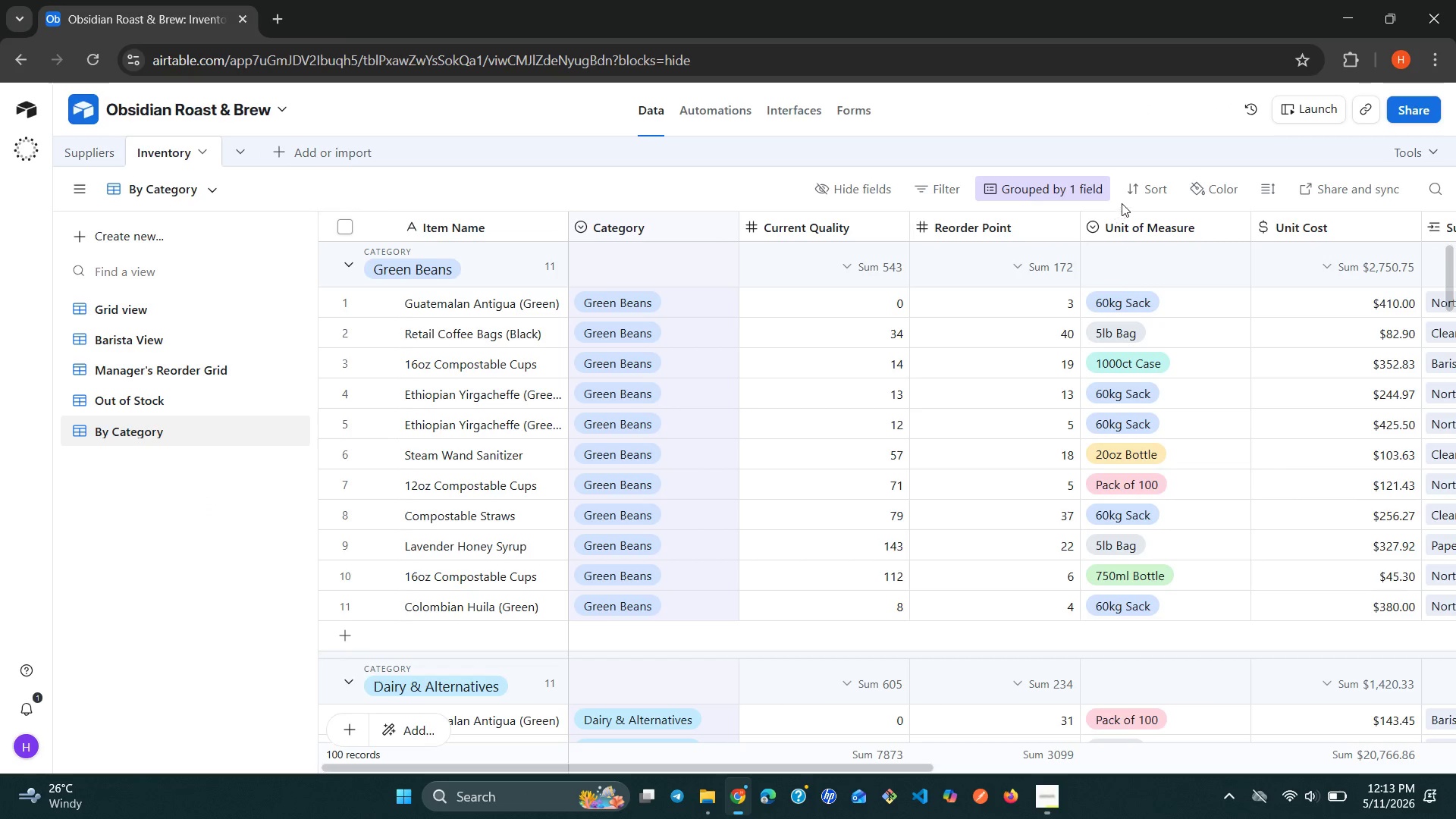 
left_click([1141, 194])
 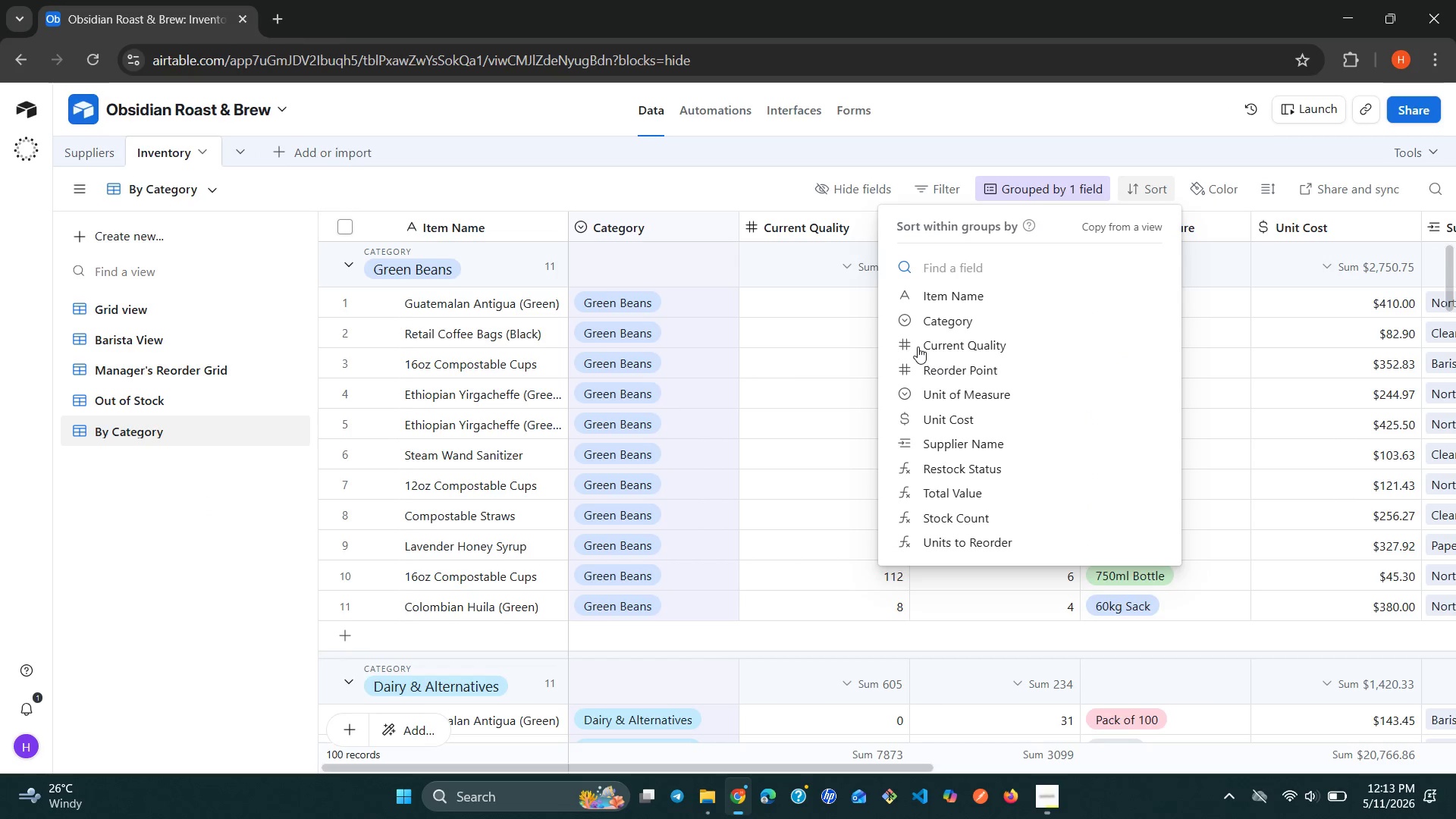 
wait(6.8)
 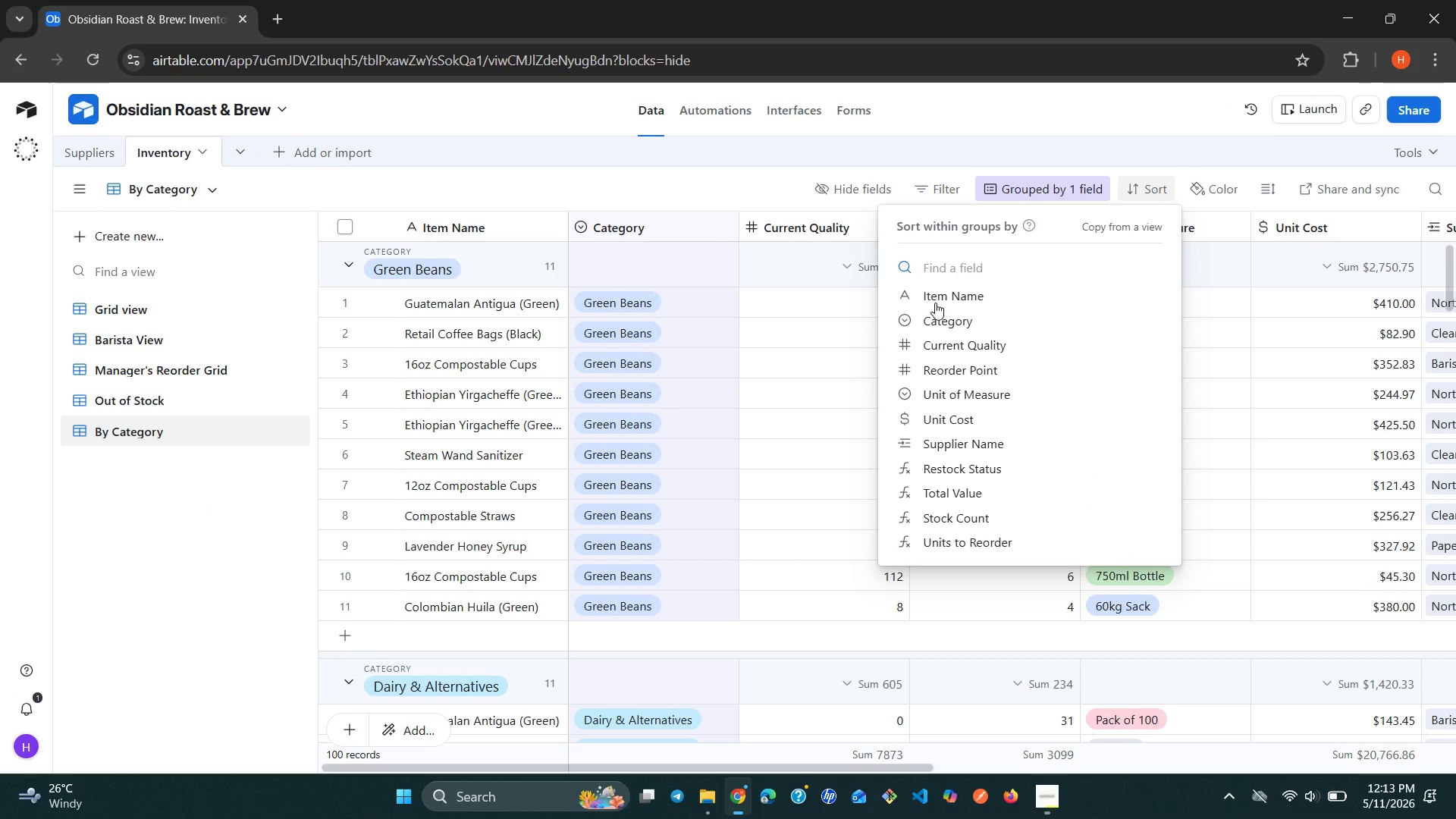 
left_click([918, 347])
 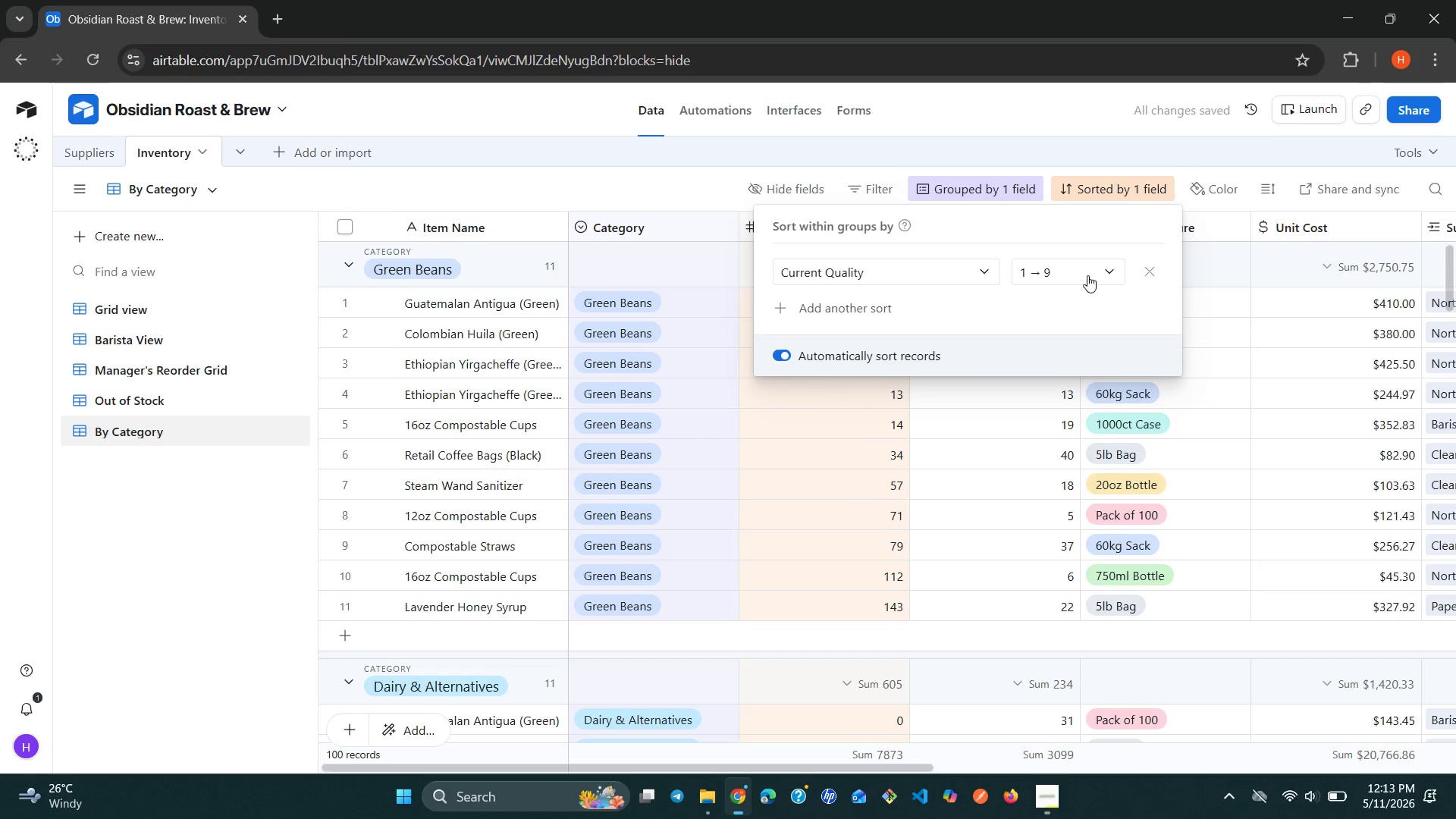 
left_click([1109, 271])
 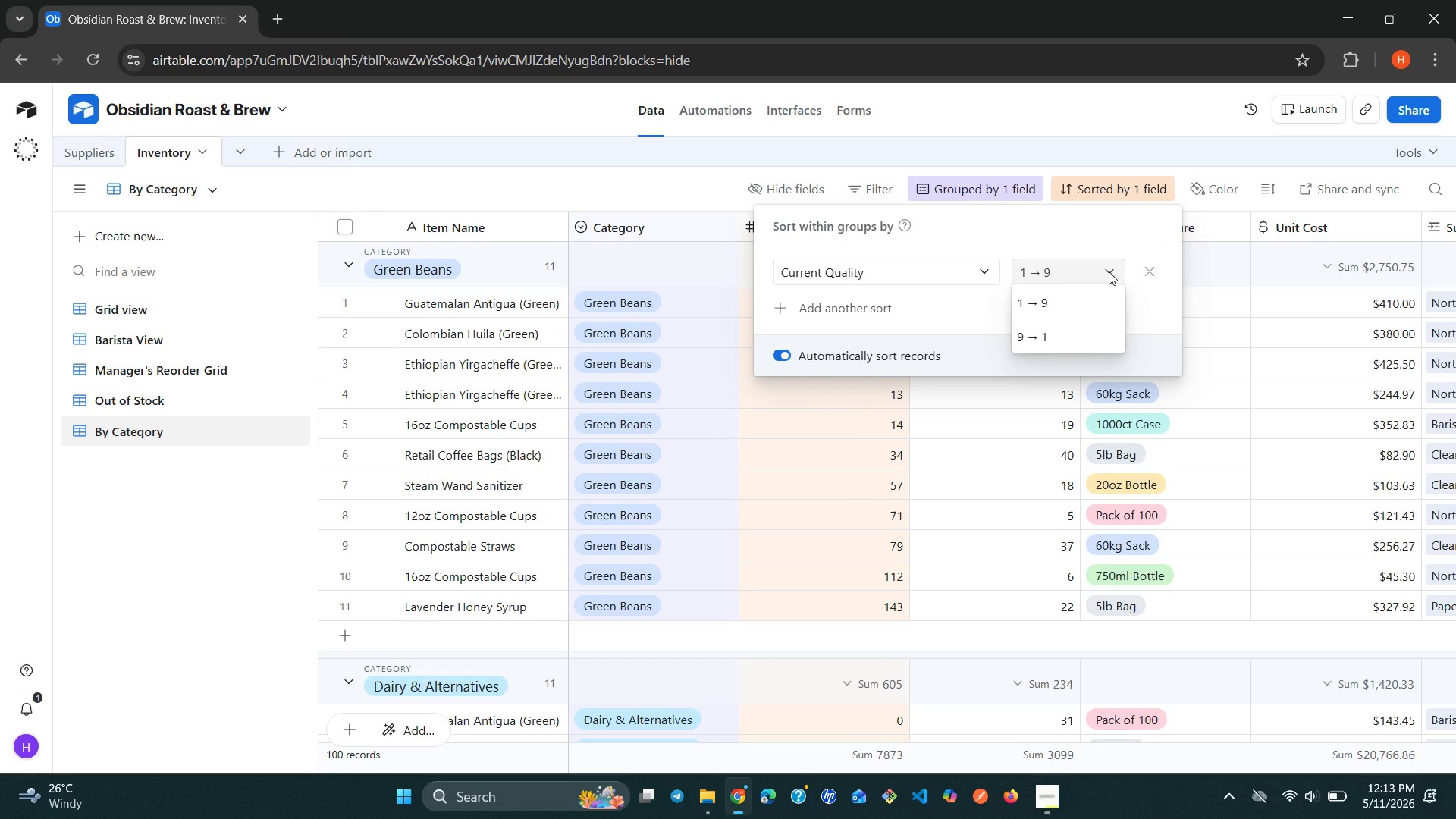 
wait(5.45)
 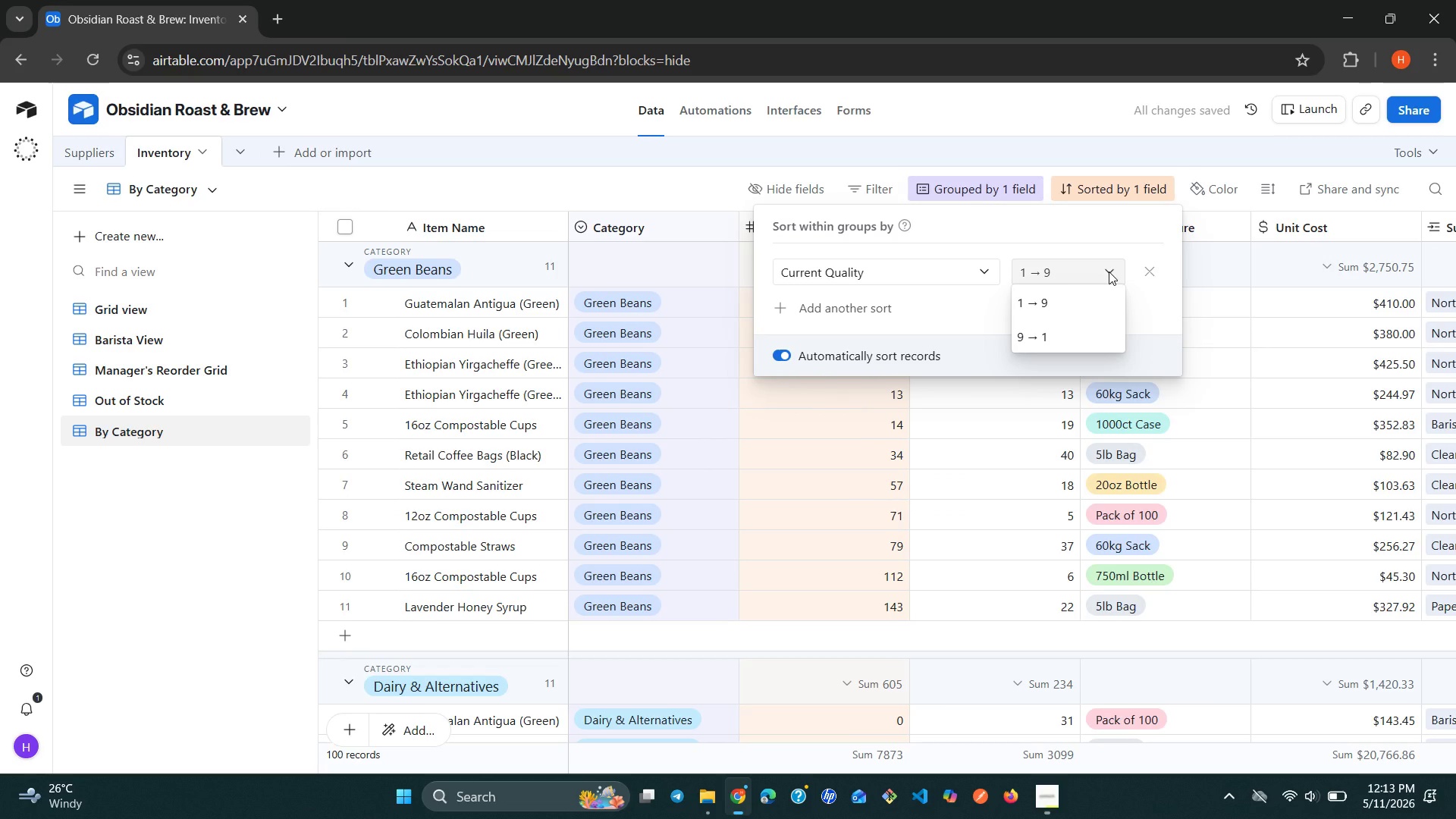 
left_click([230, 566])
 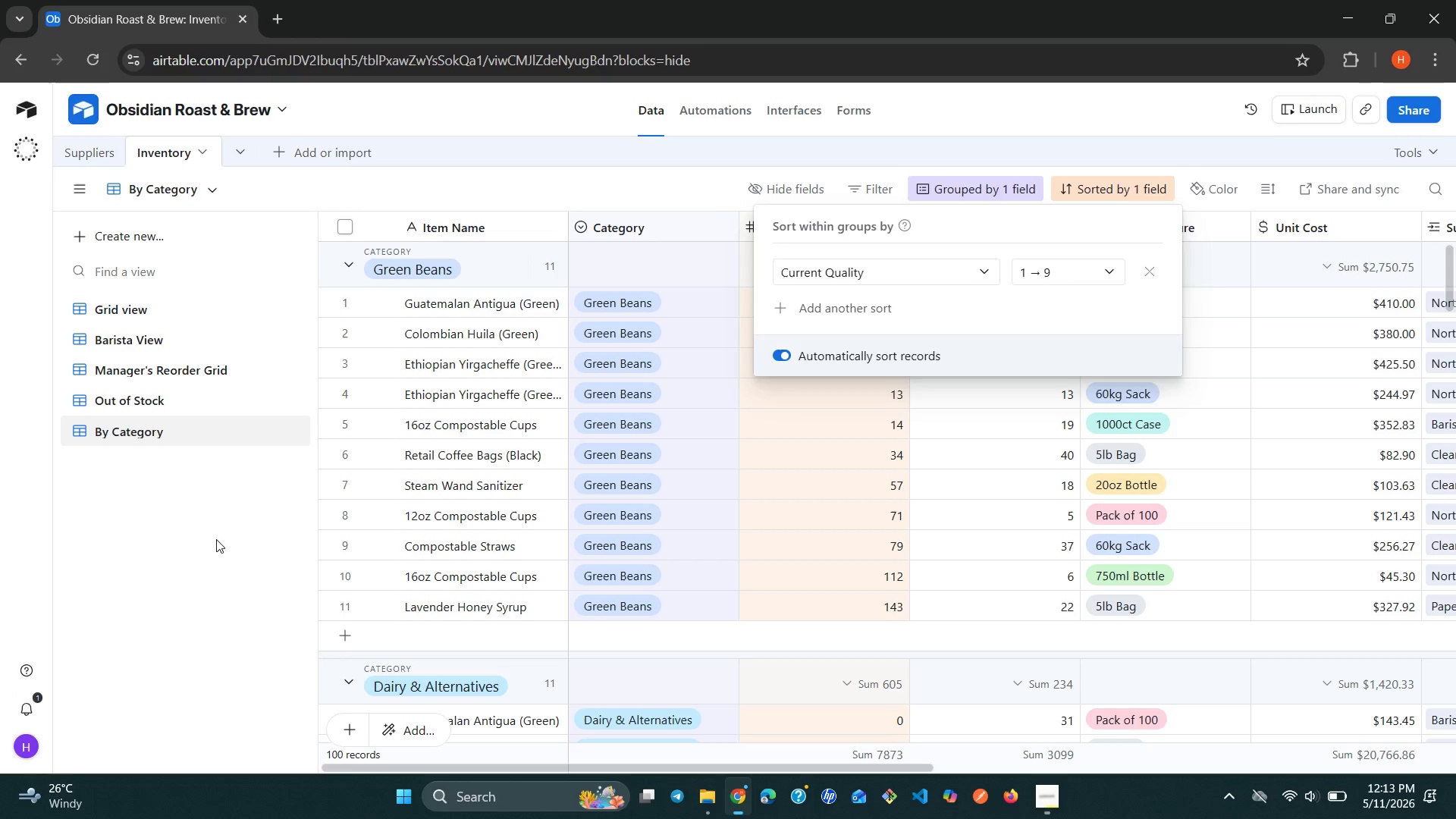 
double_click([216, 539])
 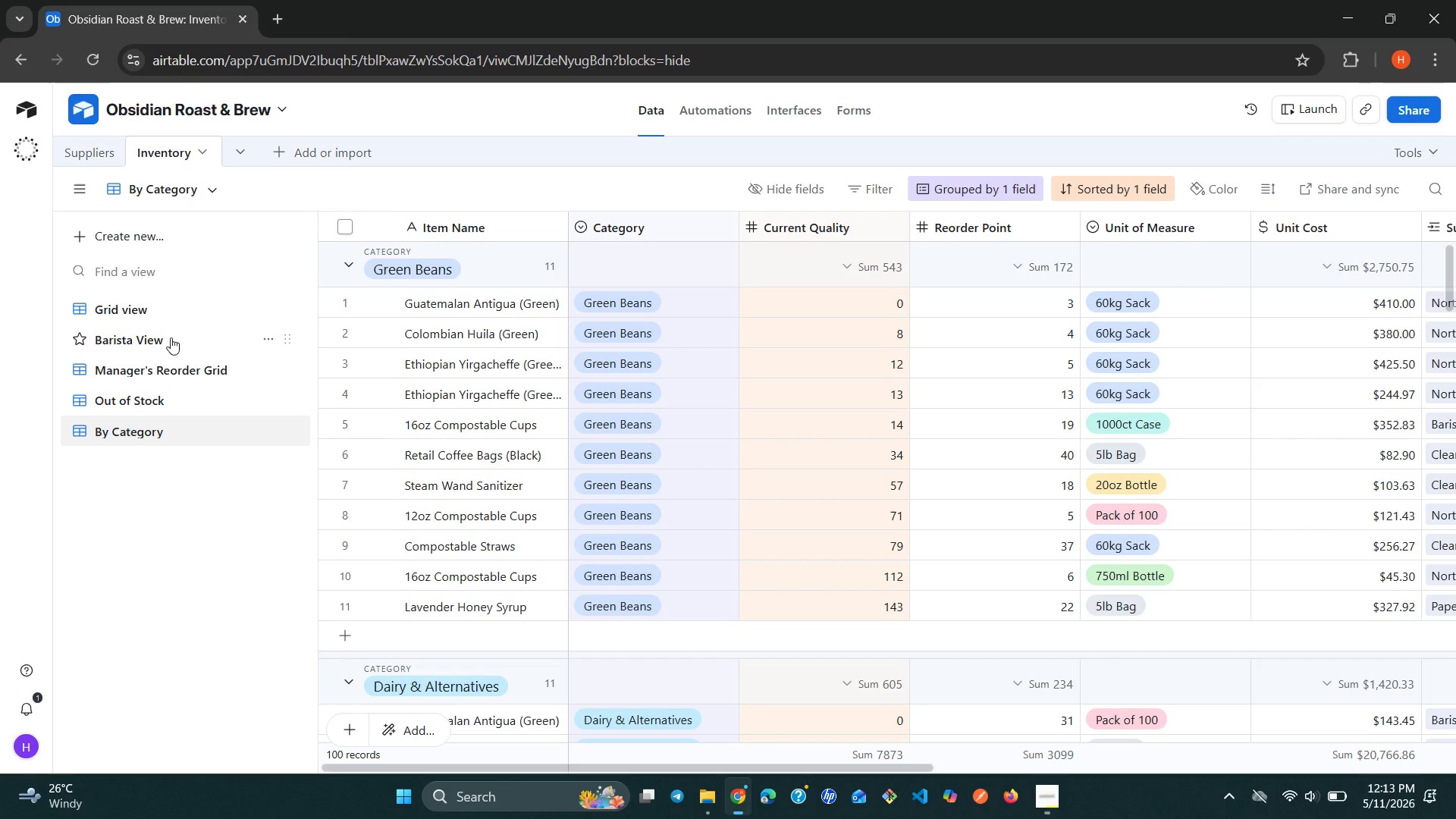 
left_click([162, 315])
 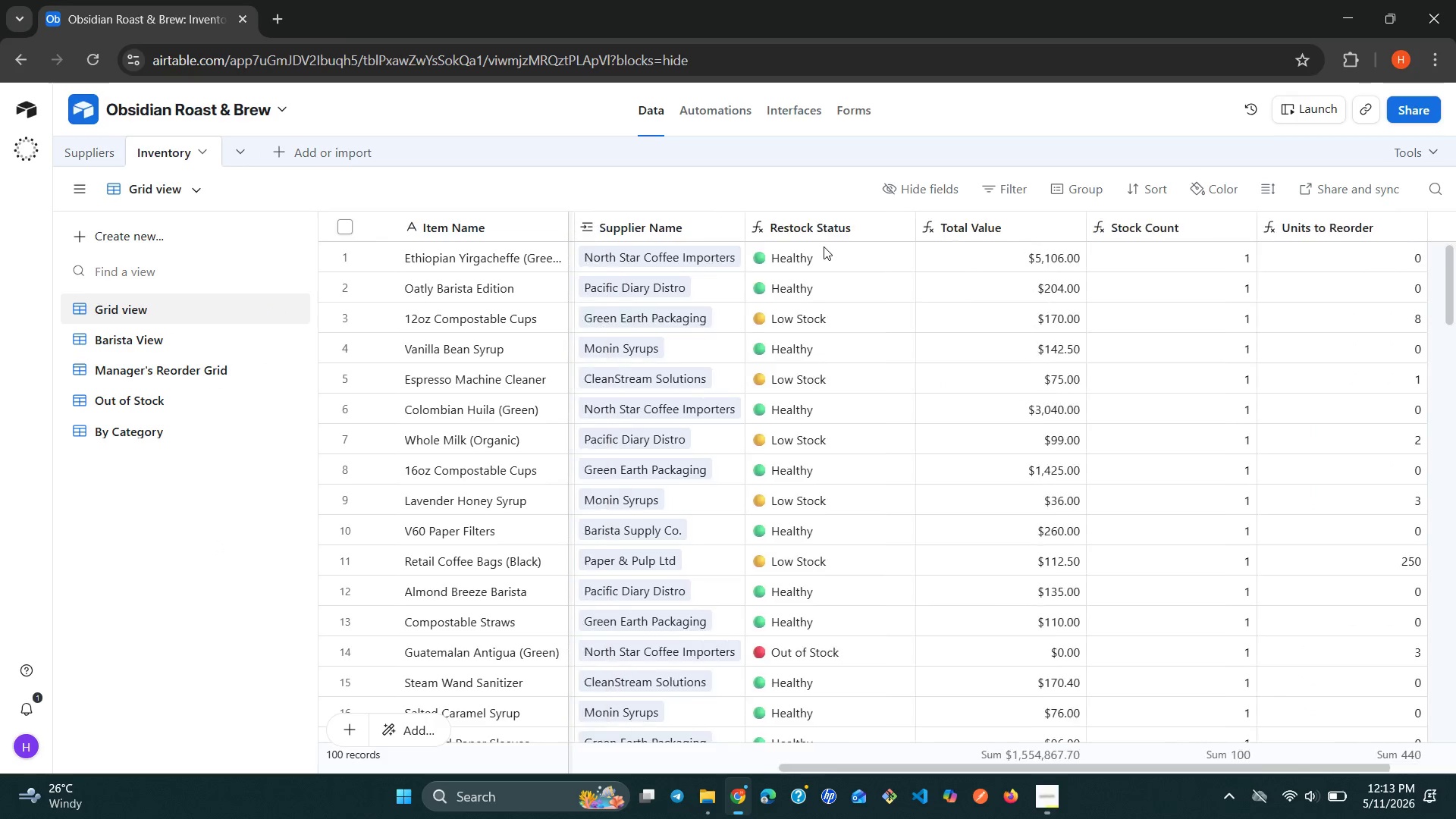 
wait(9.62)
 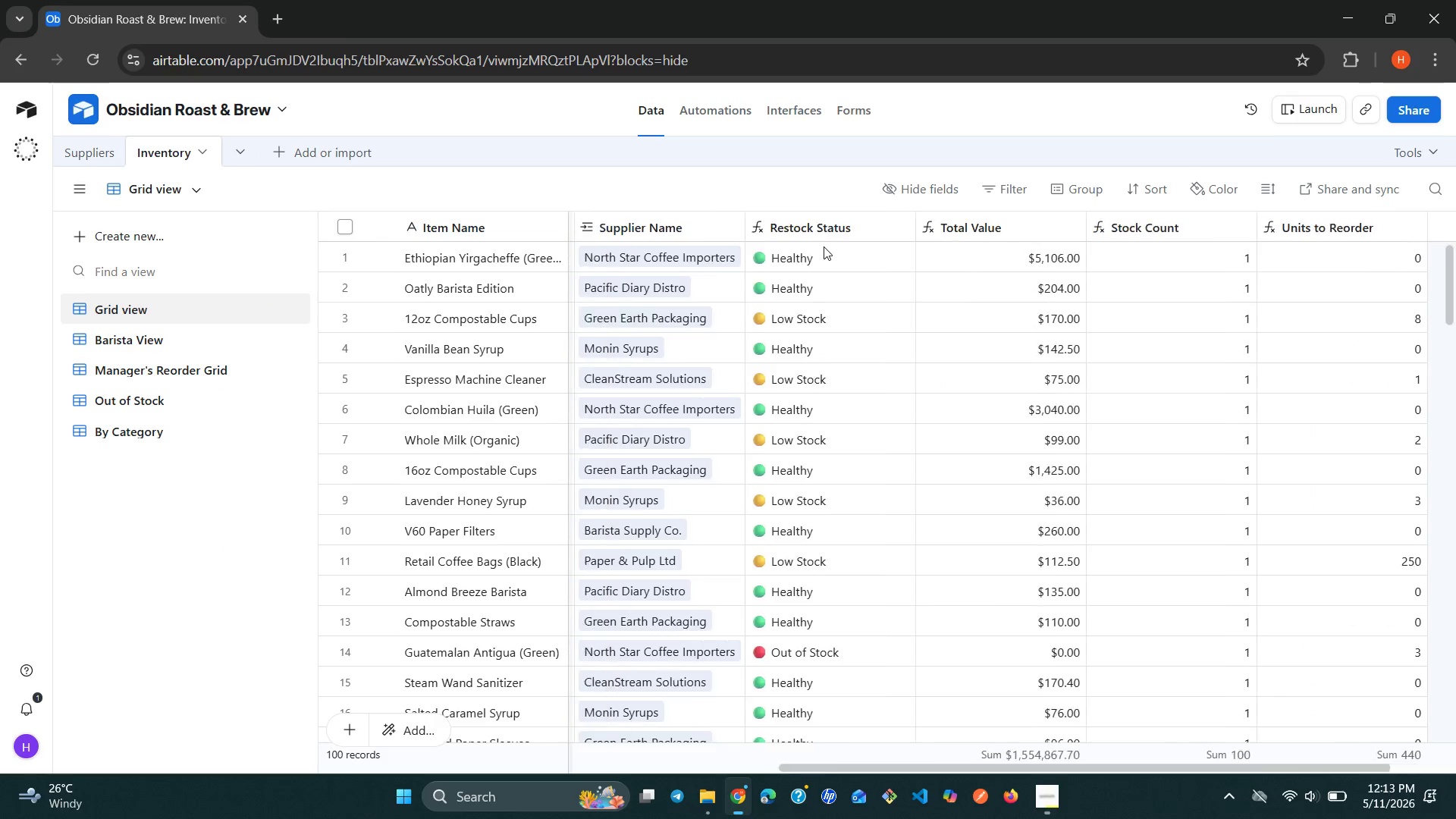 
right_click([823, 235])
 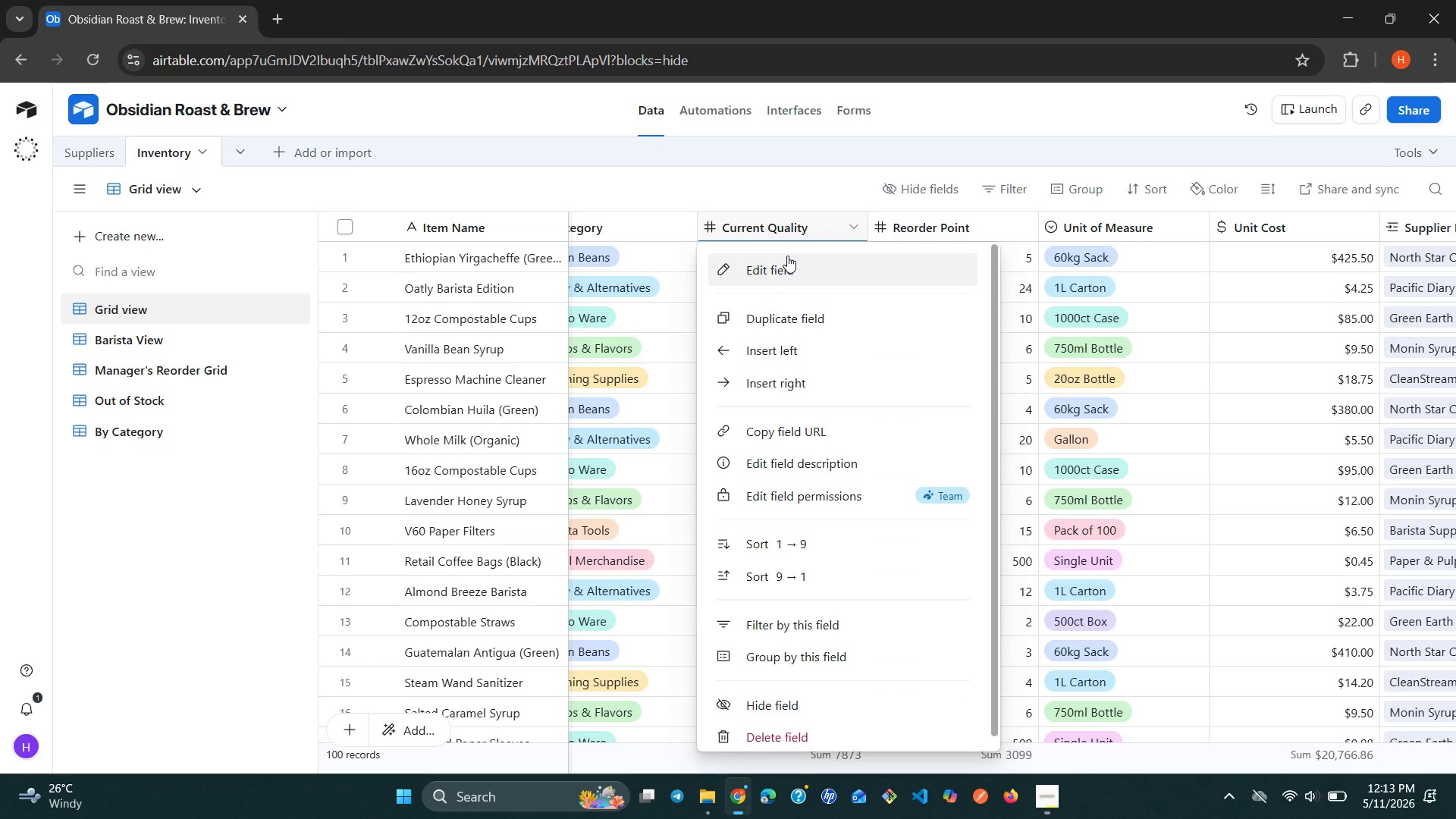 
left_click([784, 262])
 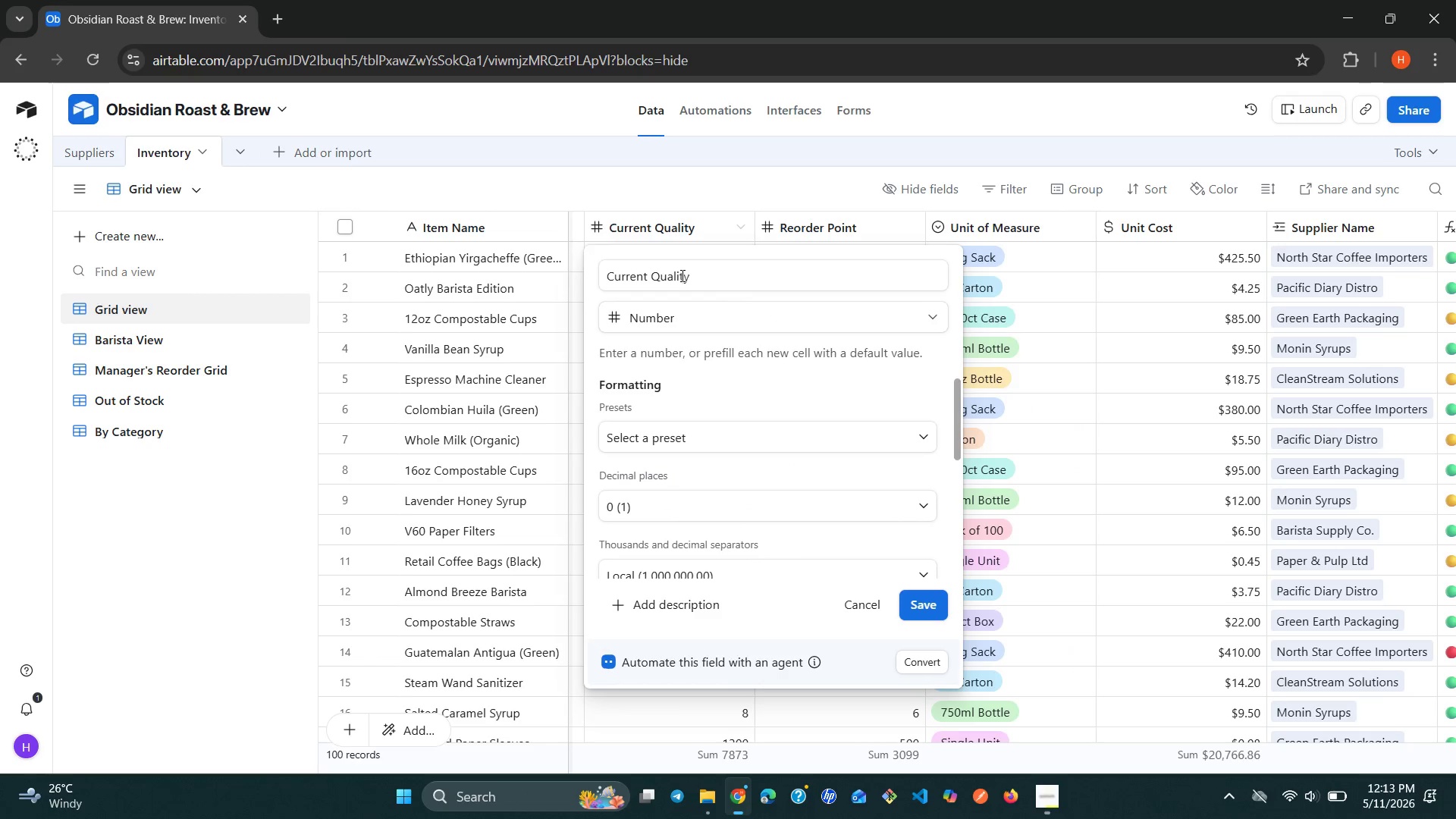 
left_click([676, 275])
 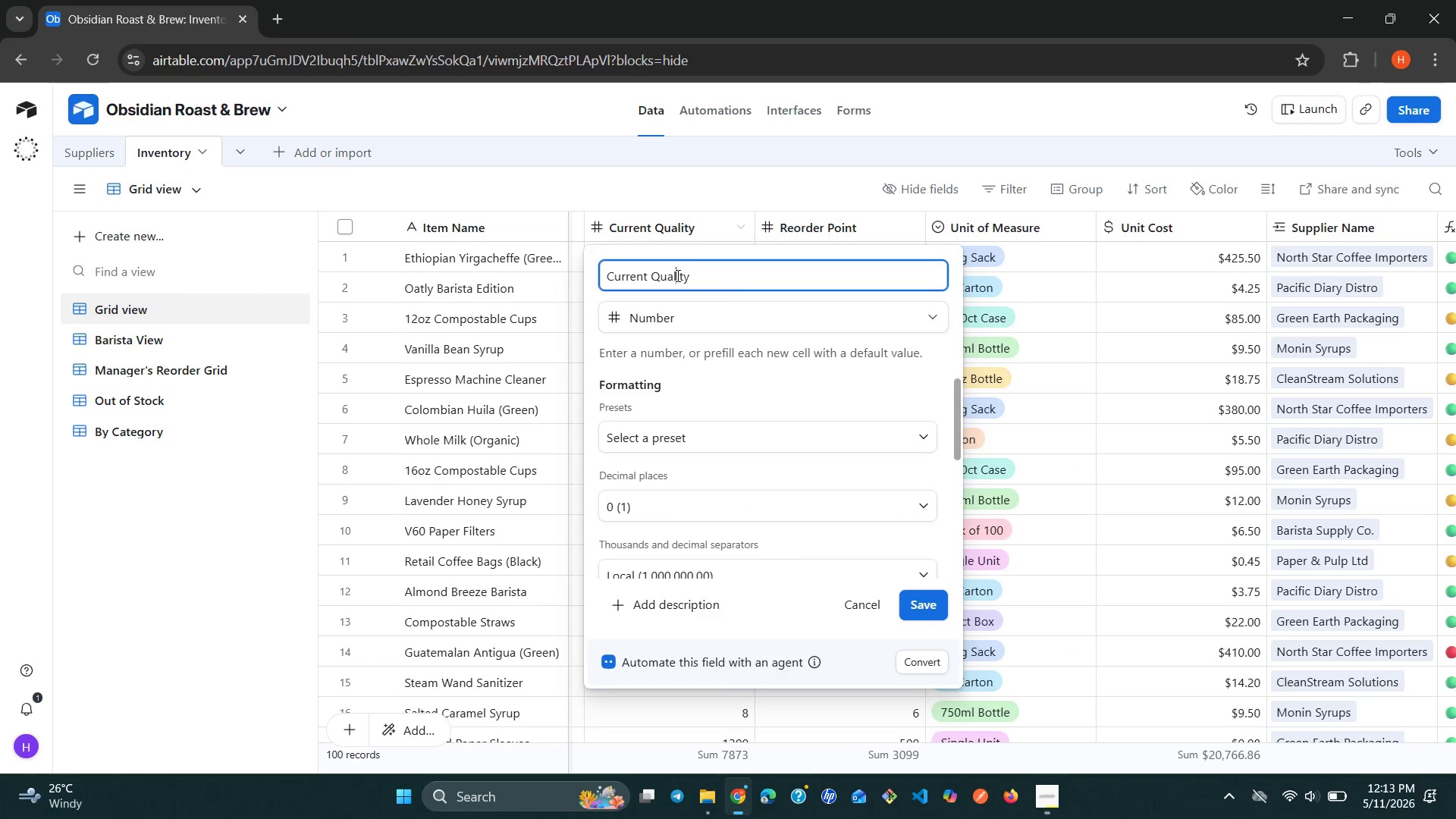 
key(Backspace)
type(nt)
 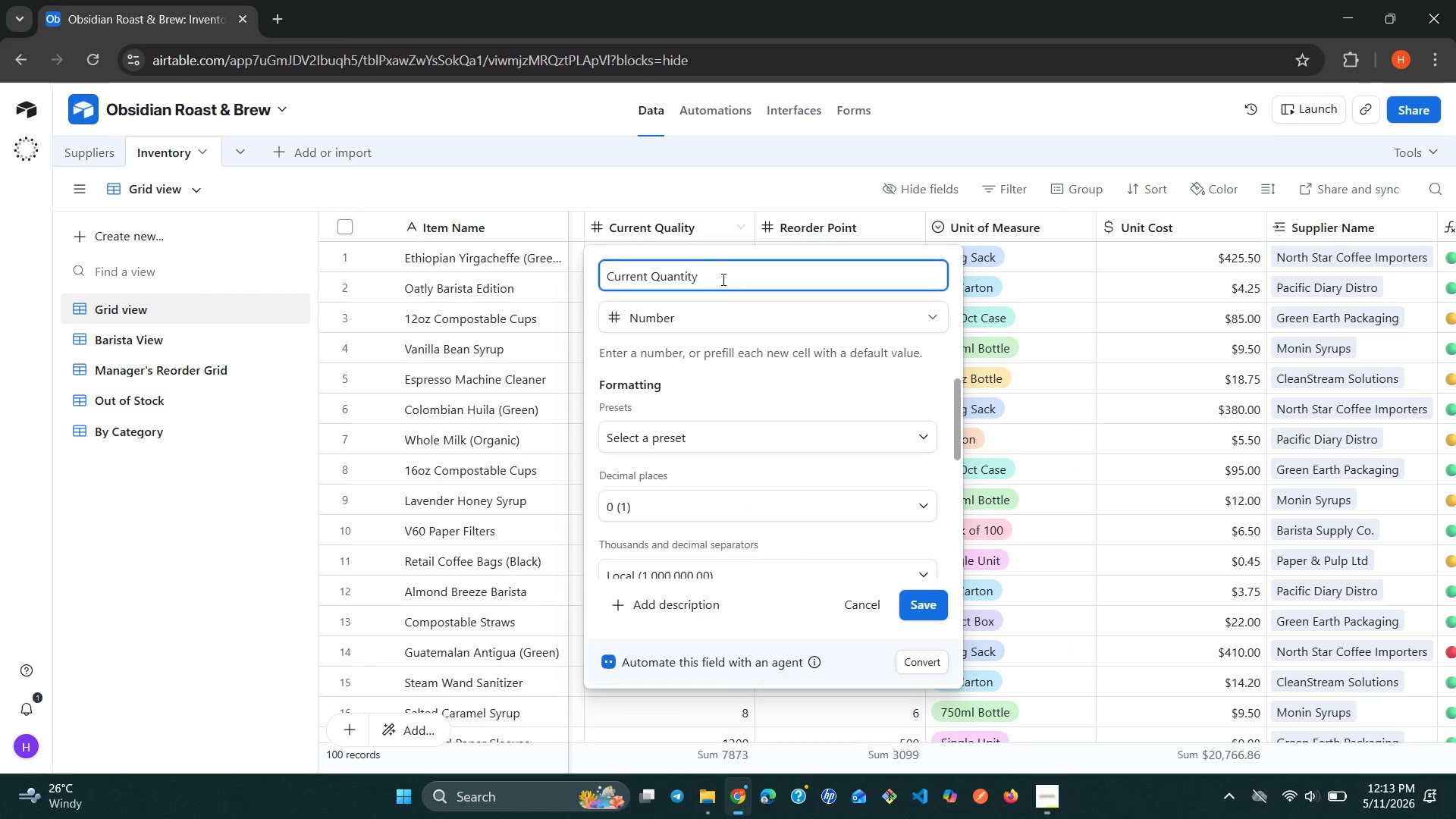 
left_click([723, 279])
 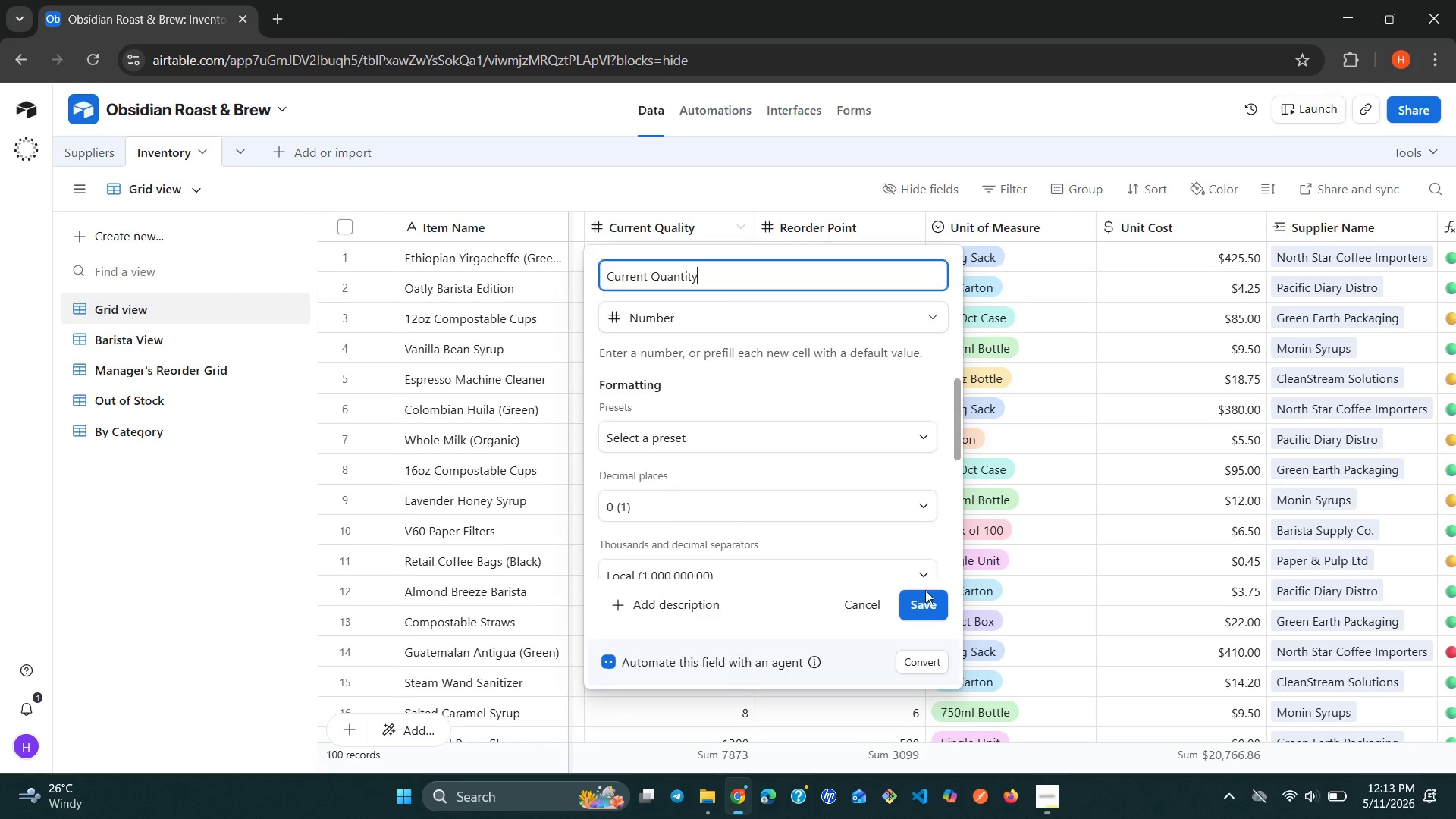 
left_click([929, 595])
 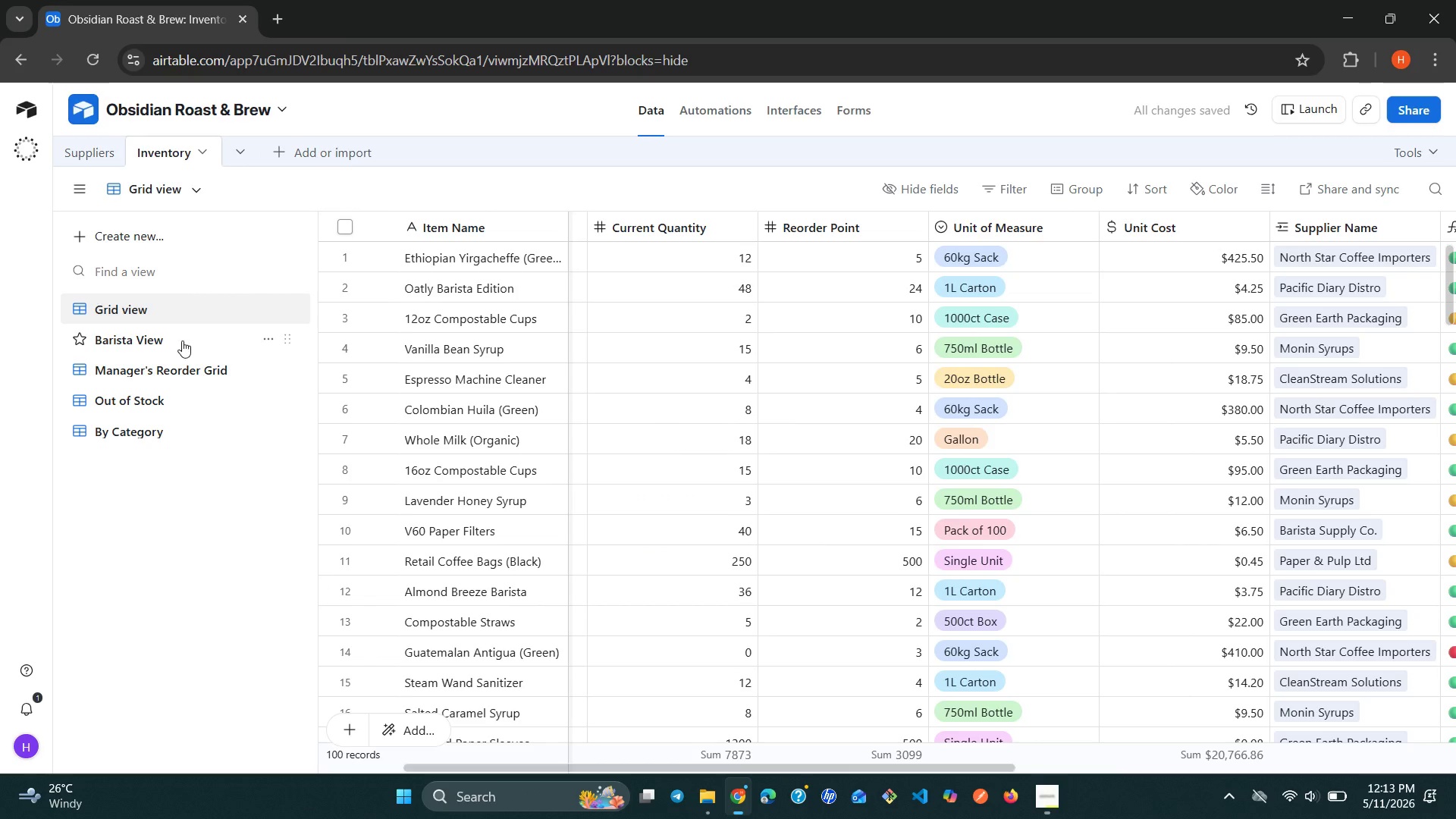 
left_click([146, 428])
 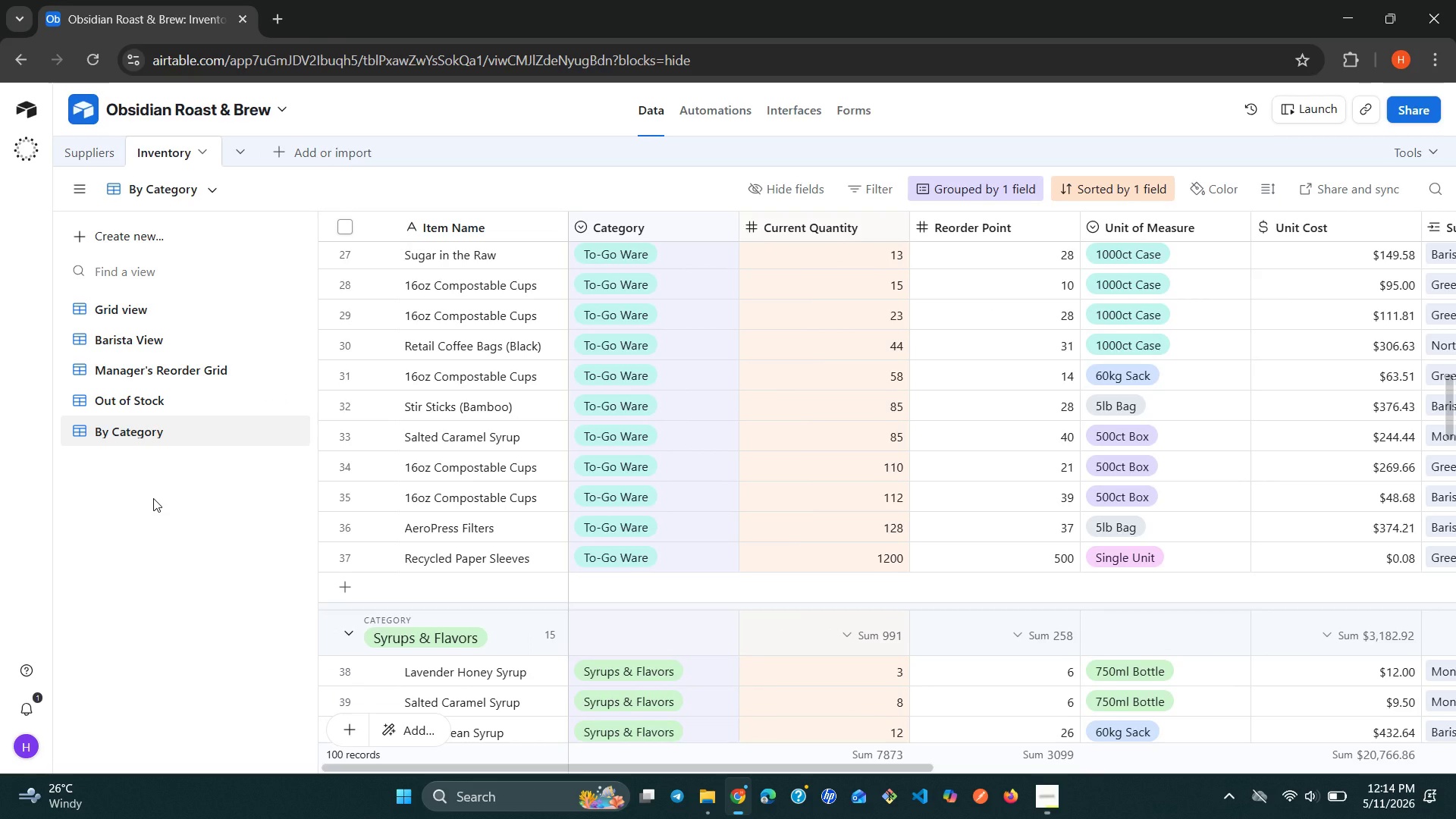 
wait(55.98)
 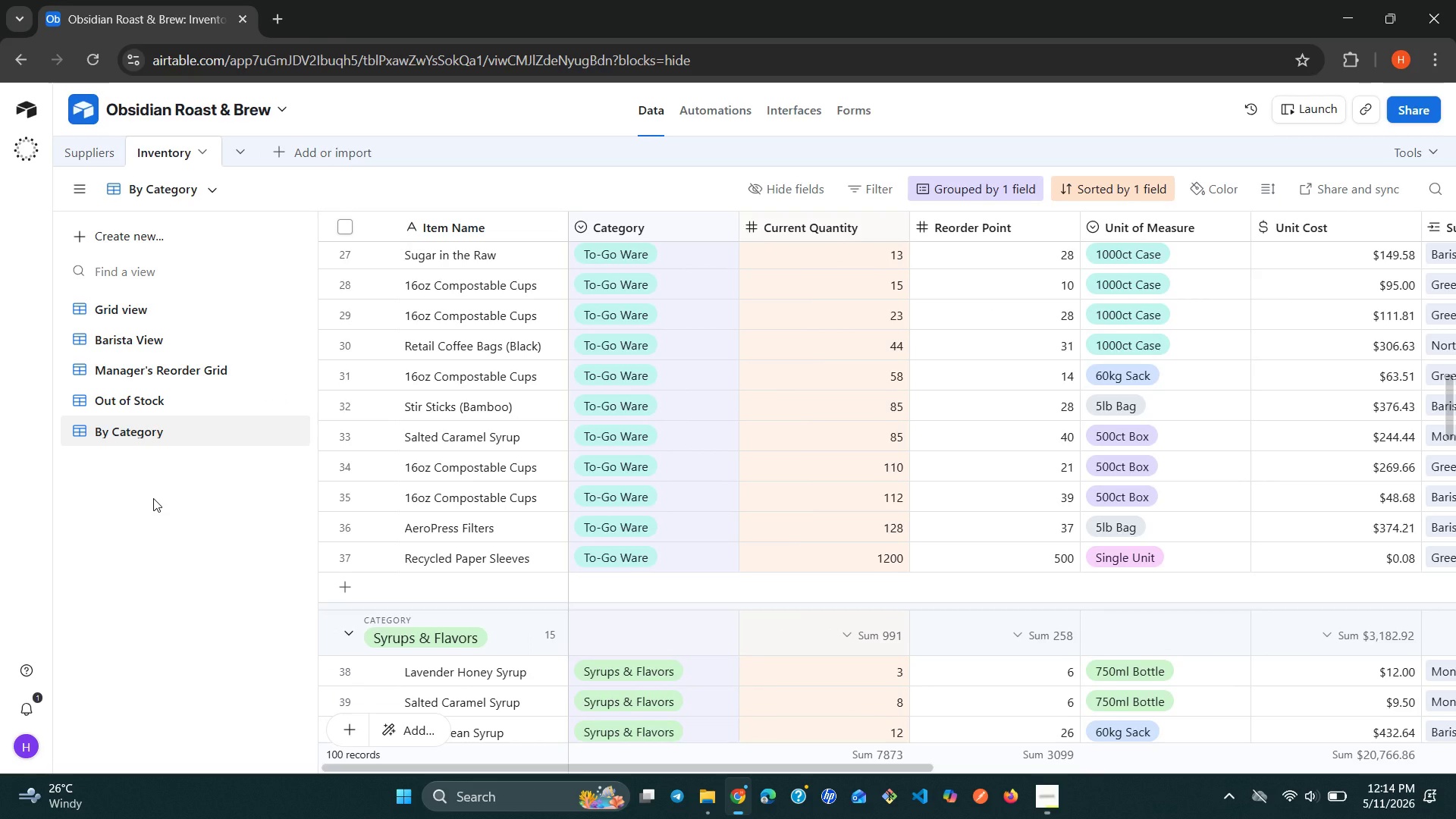 
left_click([786, 102])
 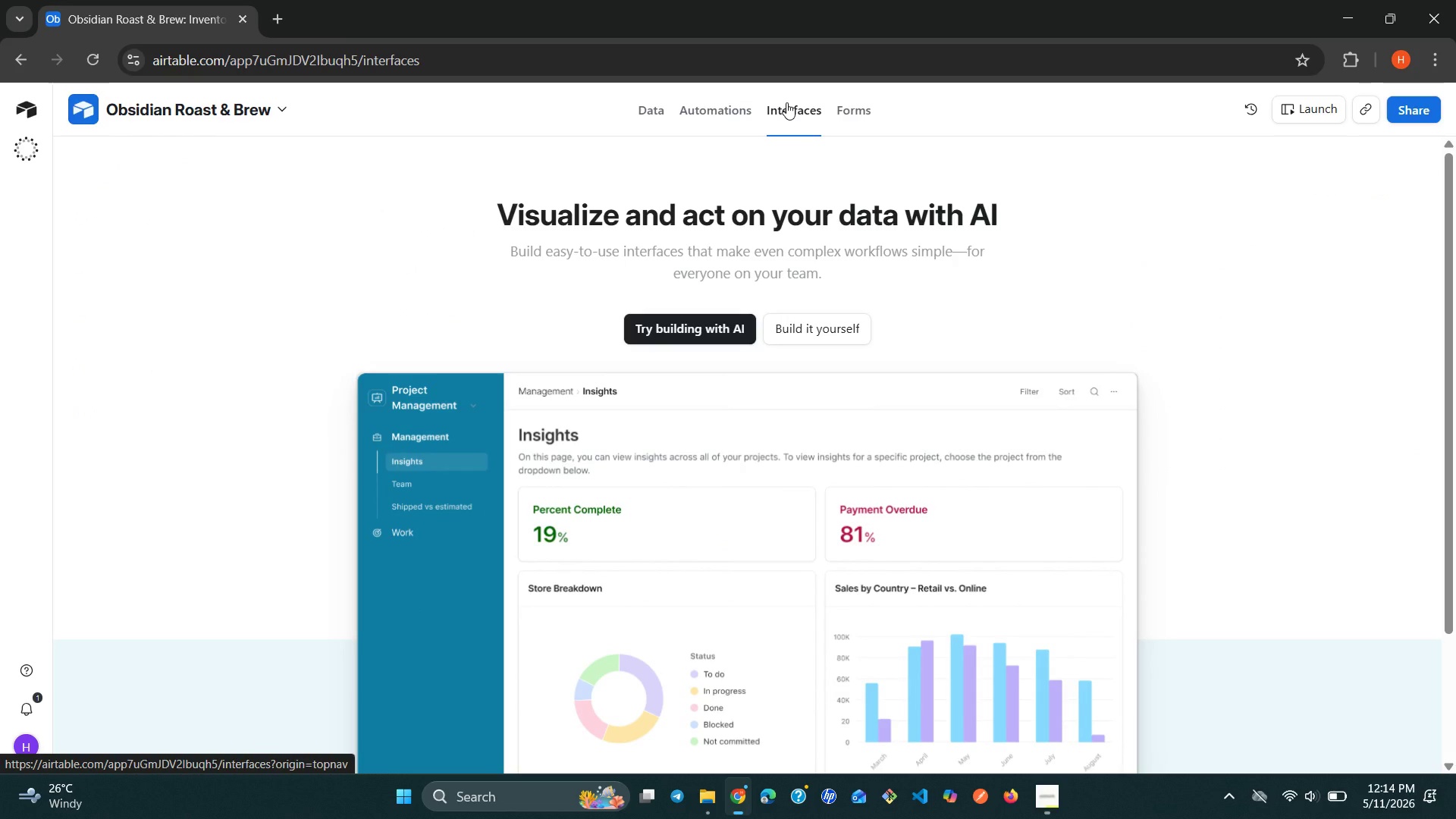 
left_click([808, 316])
 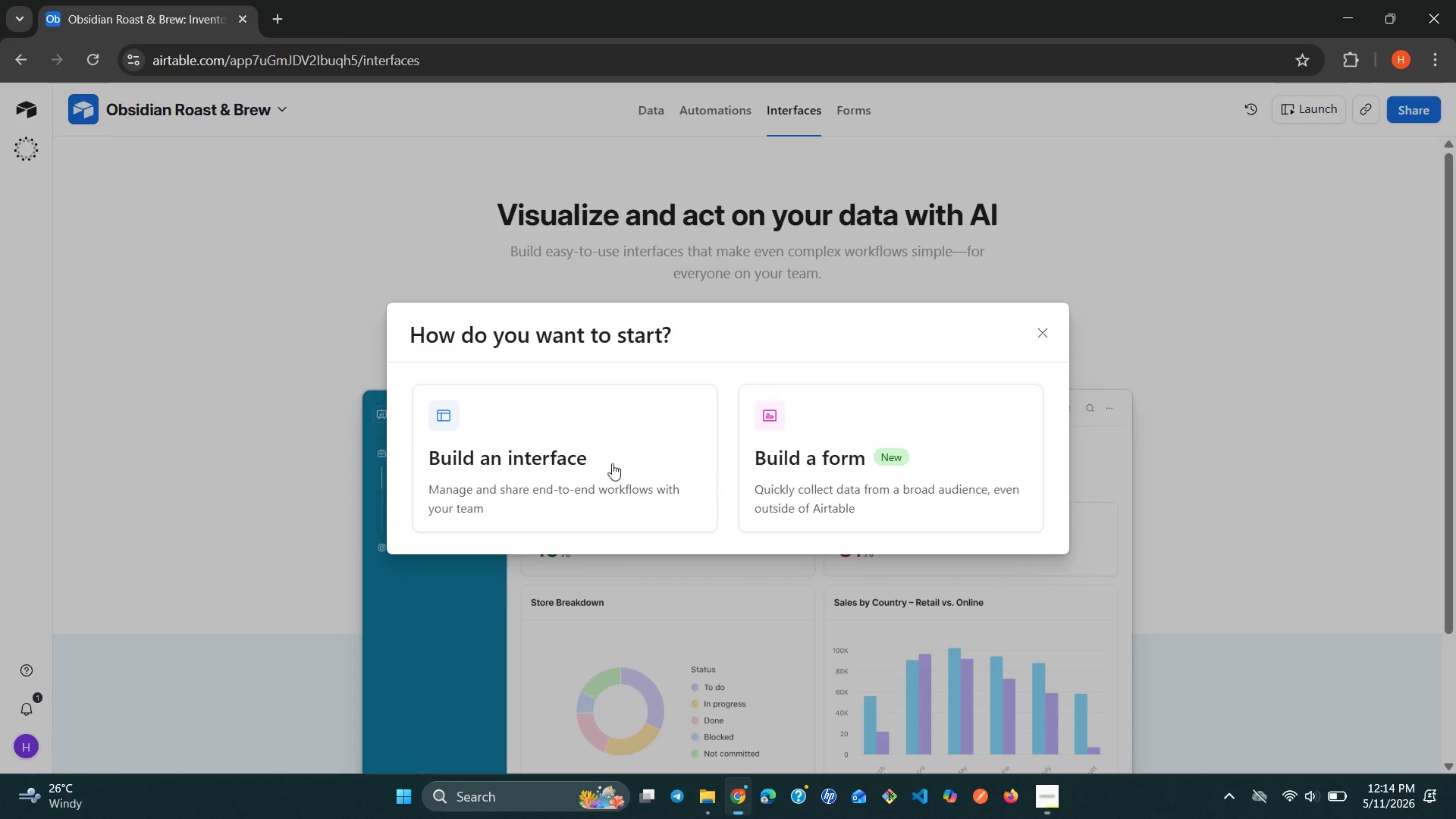 
left_click([563, 462])
 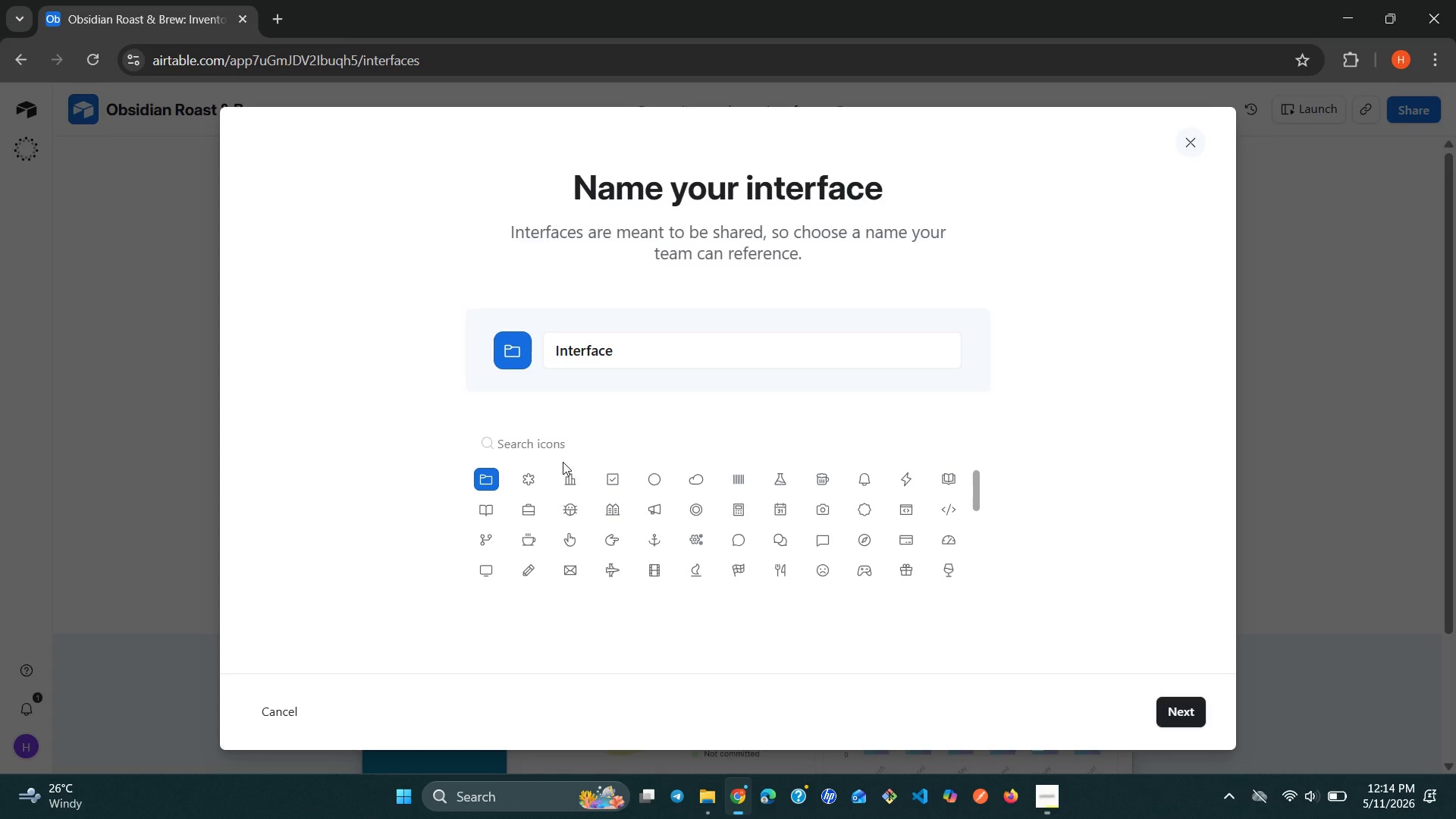 
wait(8.12)
 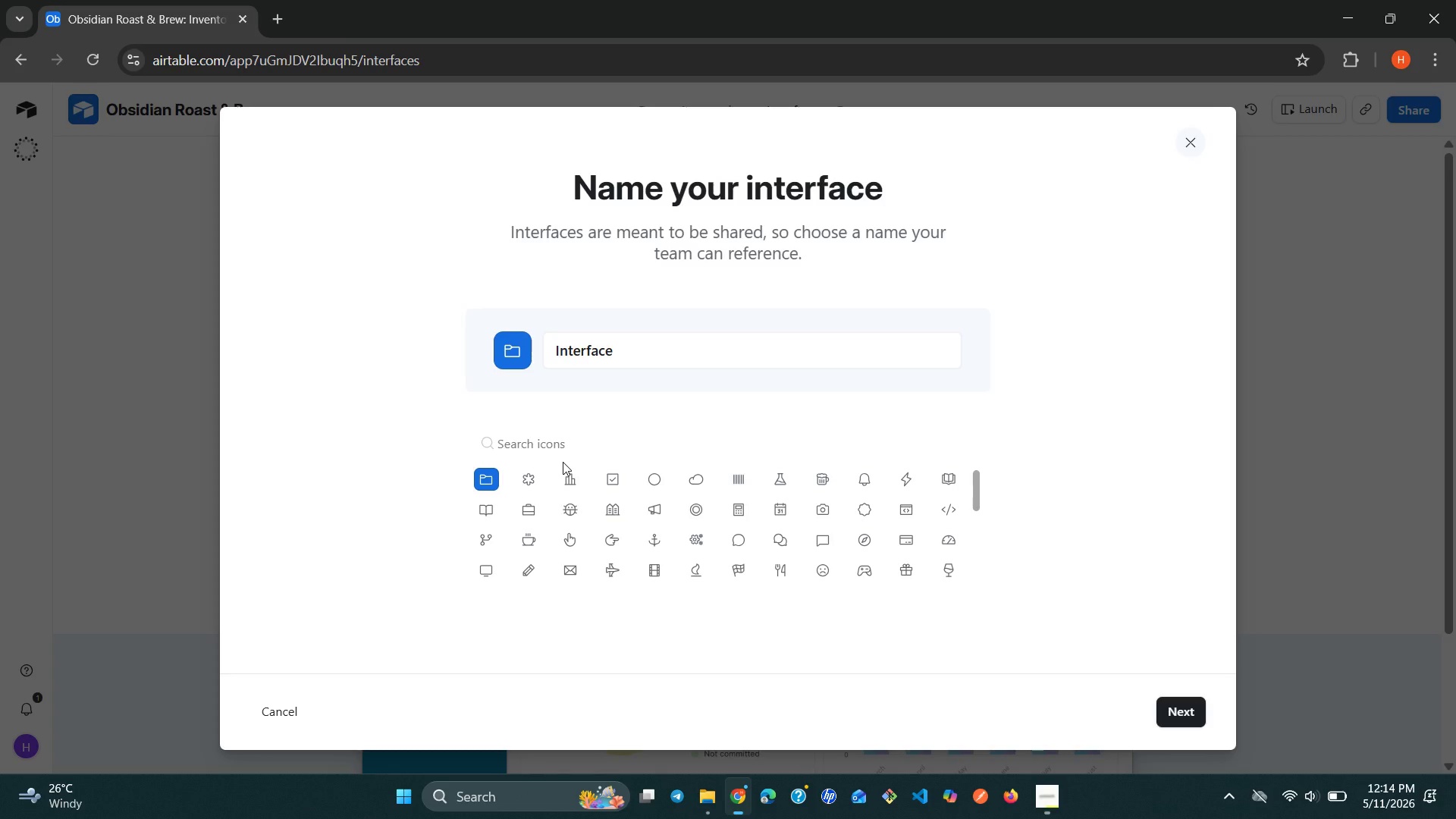 
double_click([661, 358])
 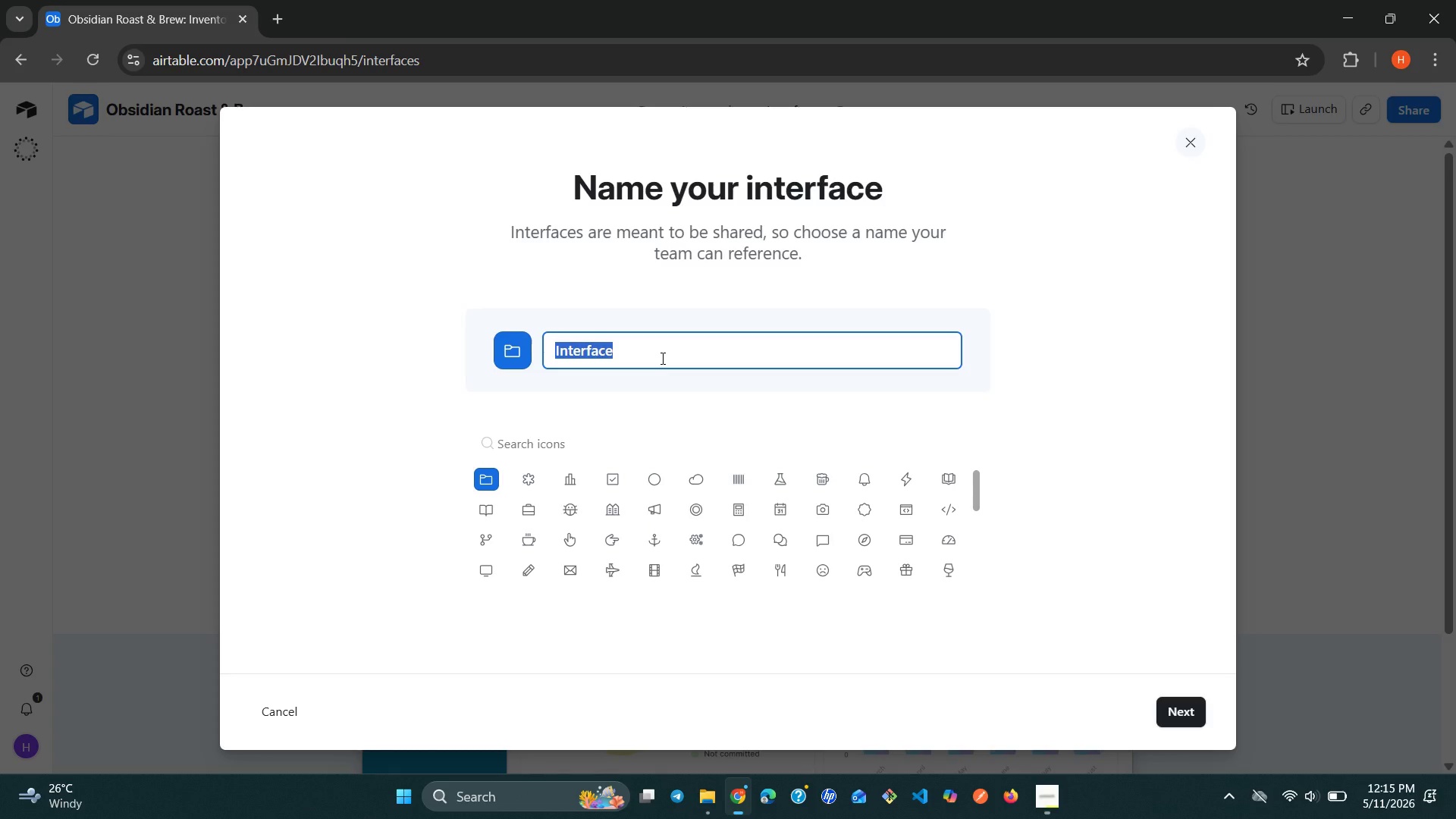 
wait(5.14)
 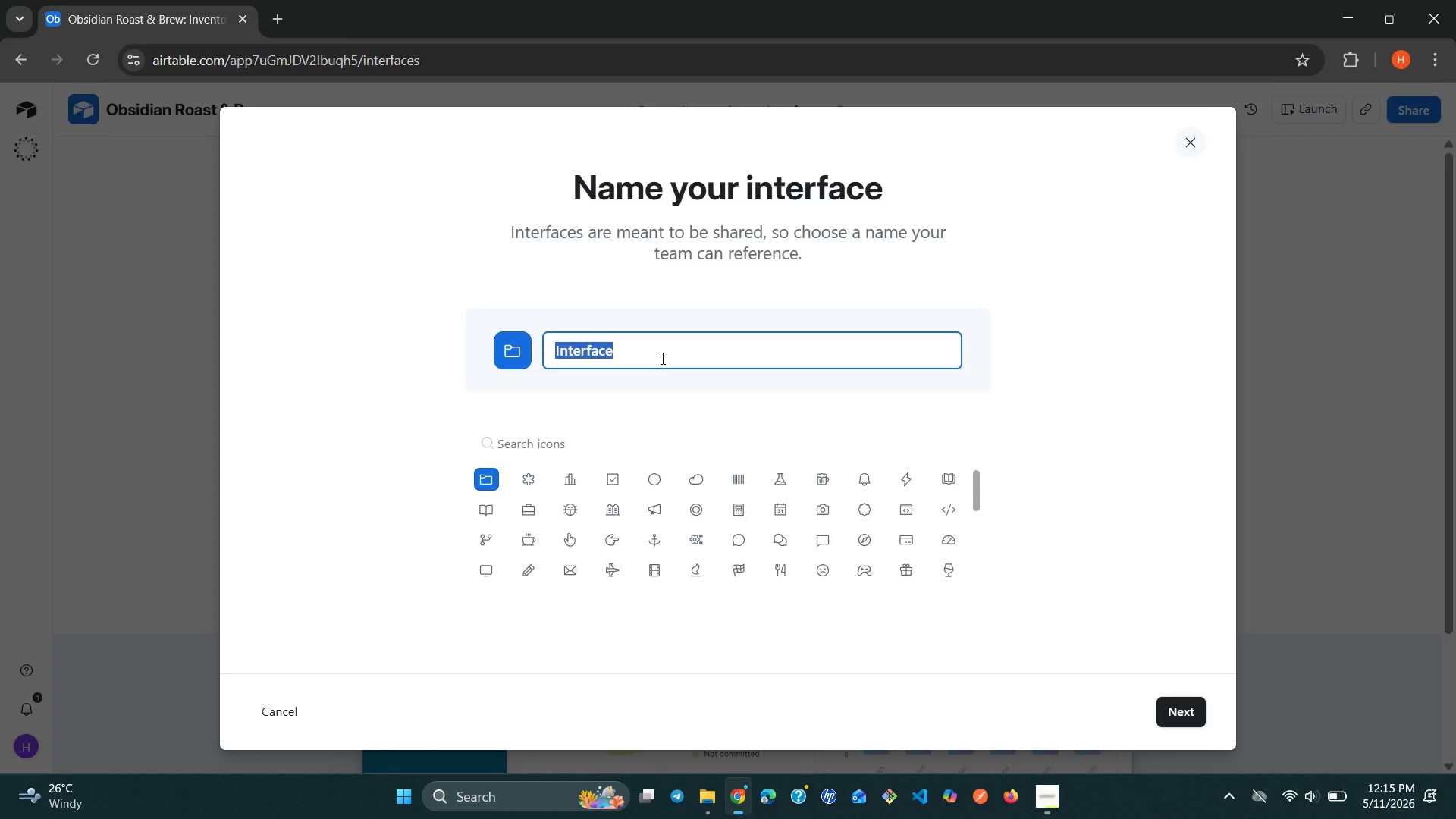 
type(Manager' )
key(Backspace)
type(s Overwir)
key(Backspace)
type(e)
key(Backspace)
key(Backspace)
key(Backspace)
 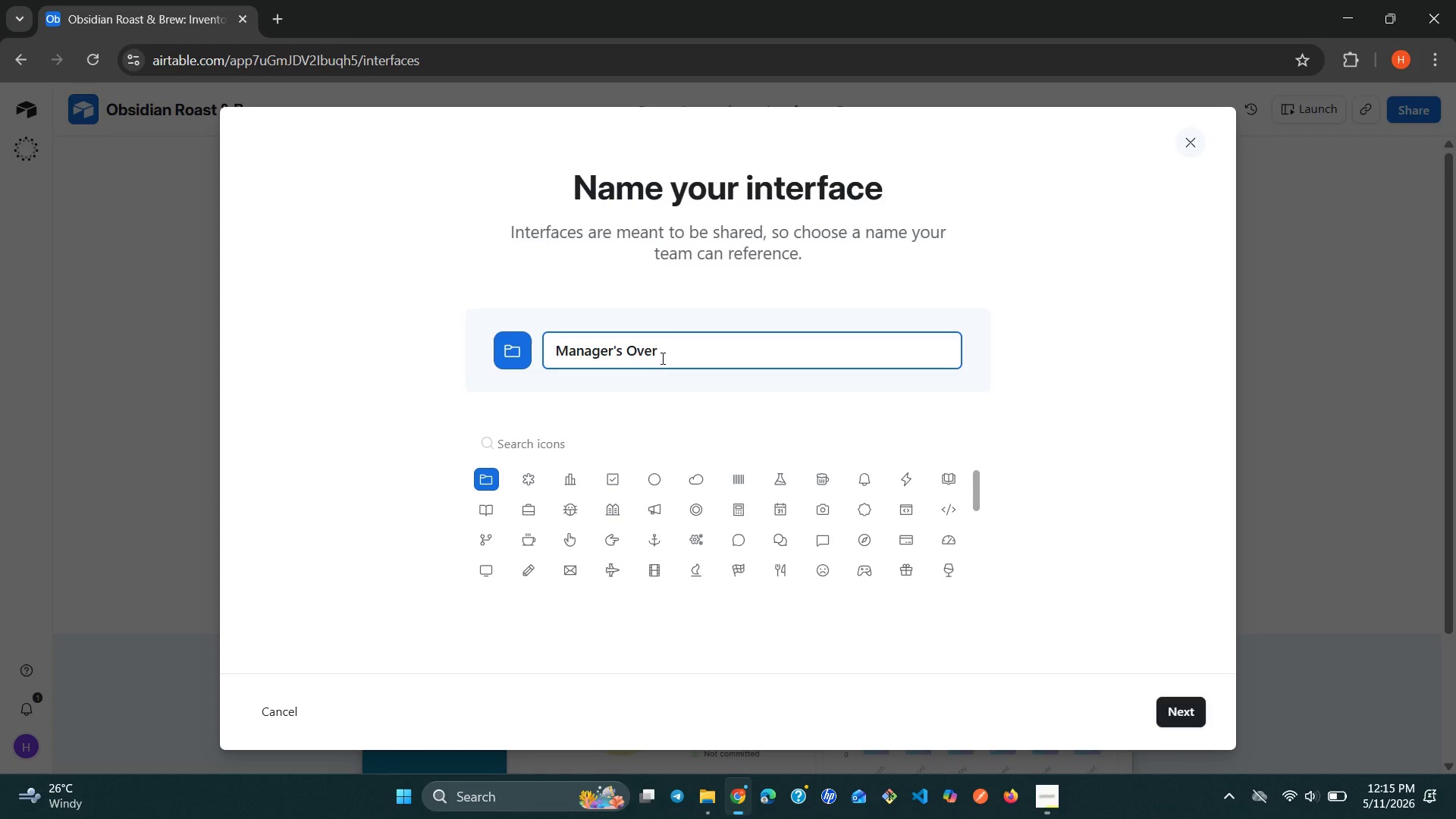 
type(view)
 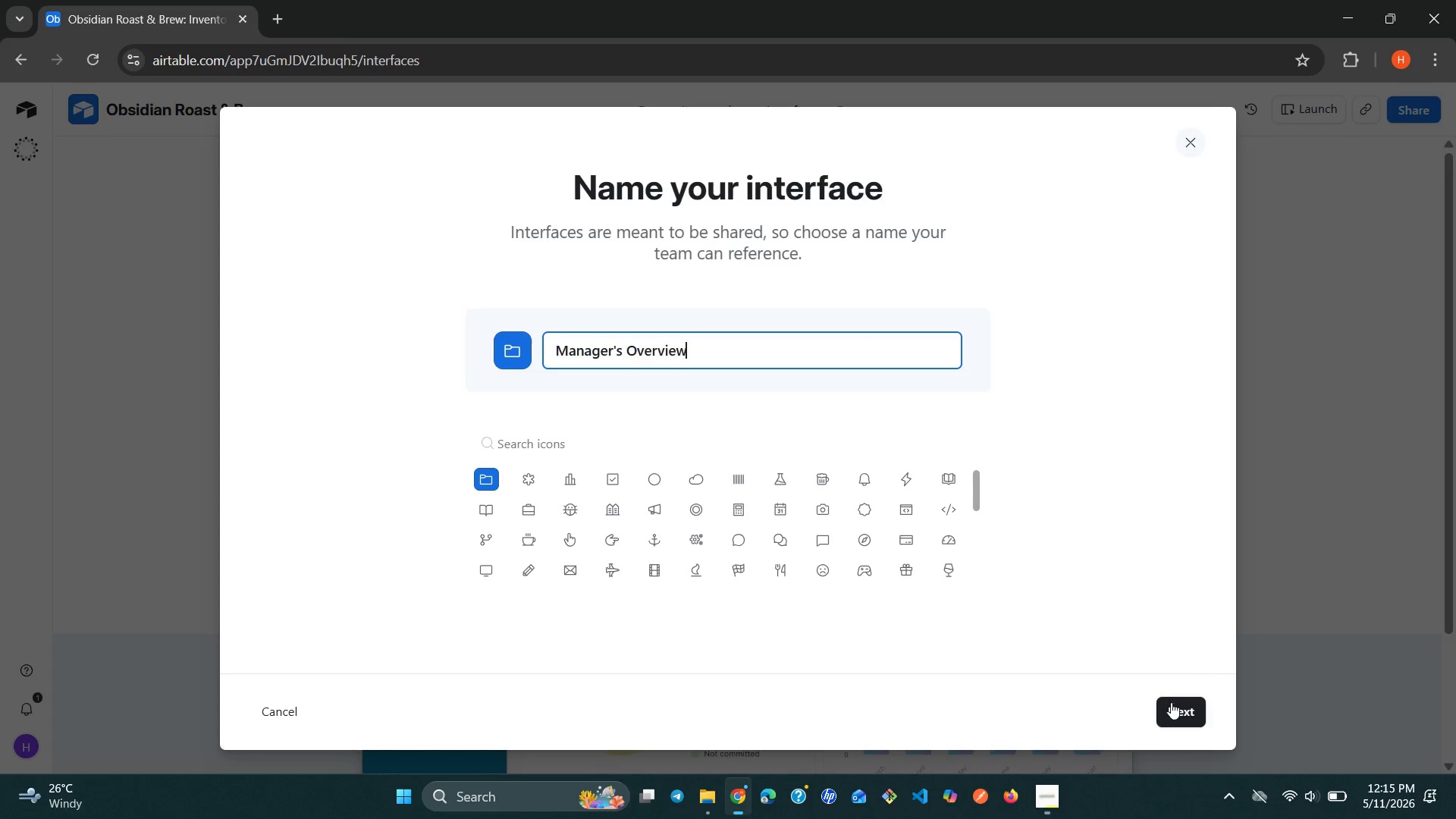 
left_click([1171, 702])
 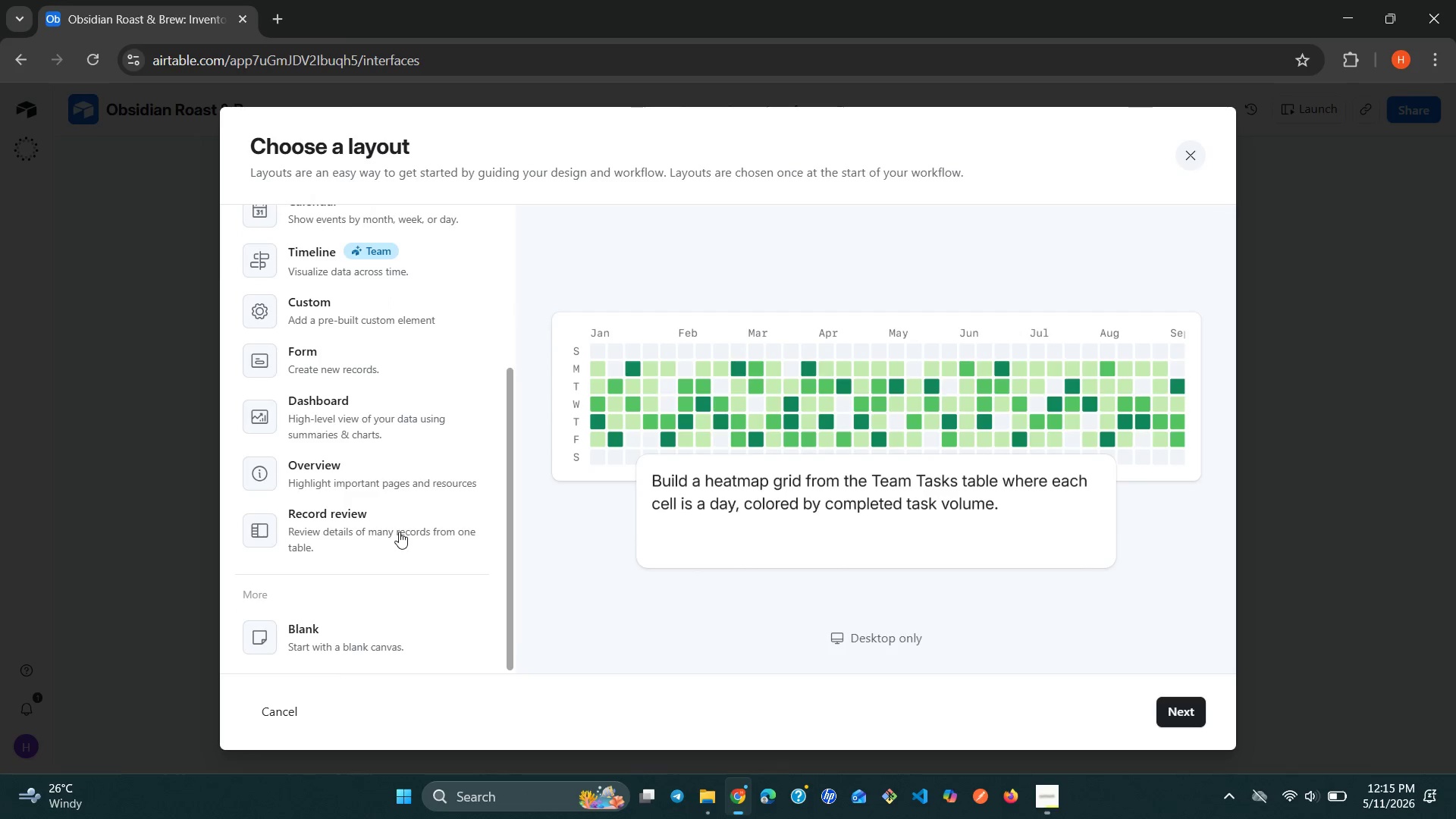 
left_click([344, 626])
 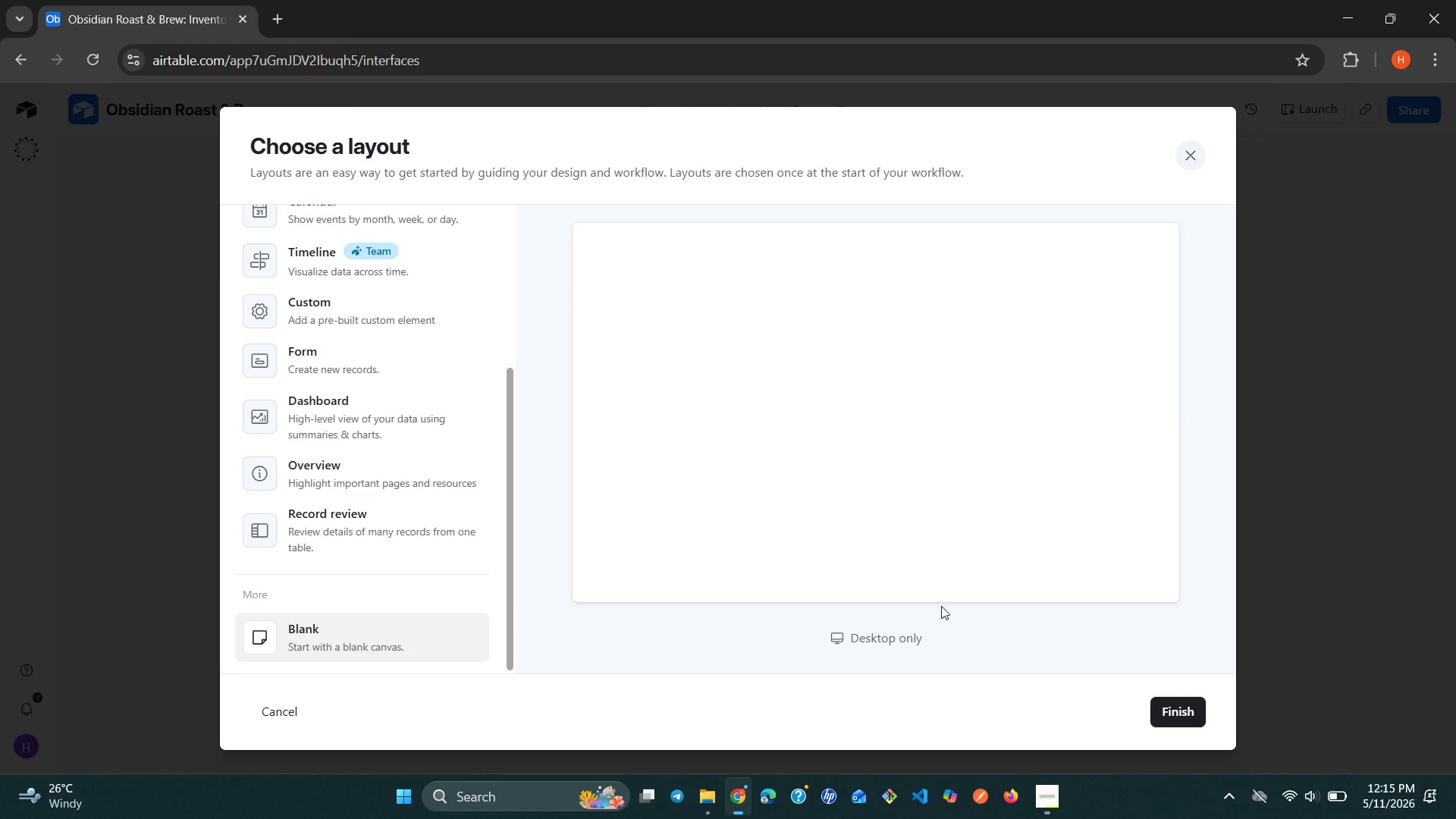 
left_click([1173, 716])
 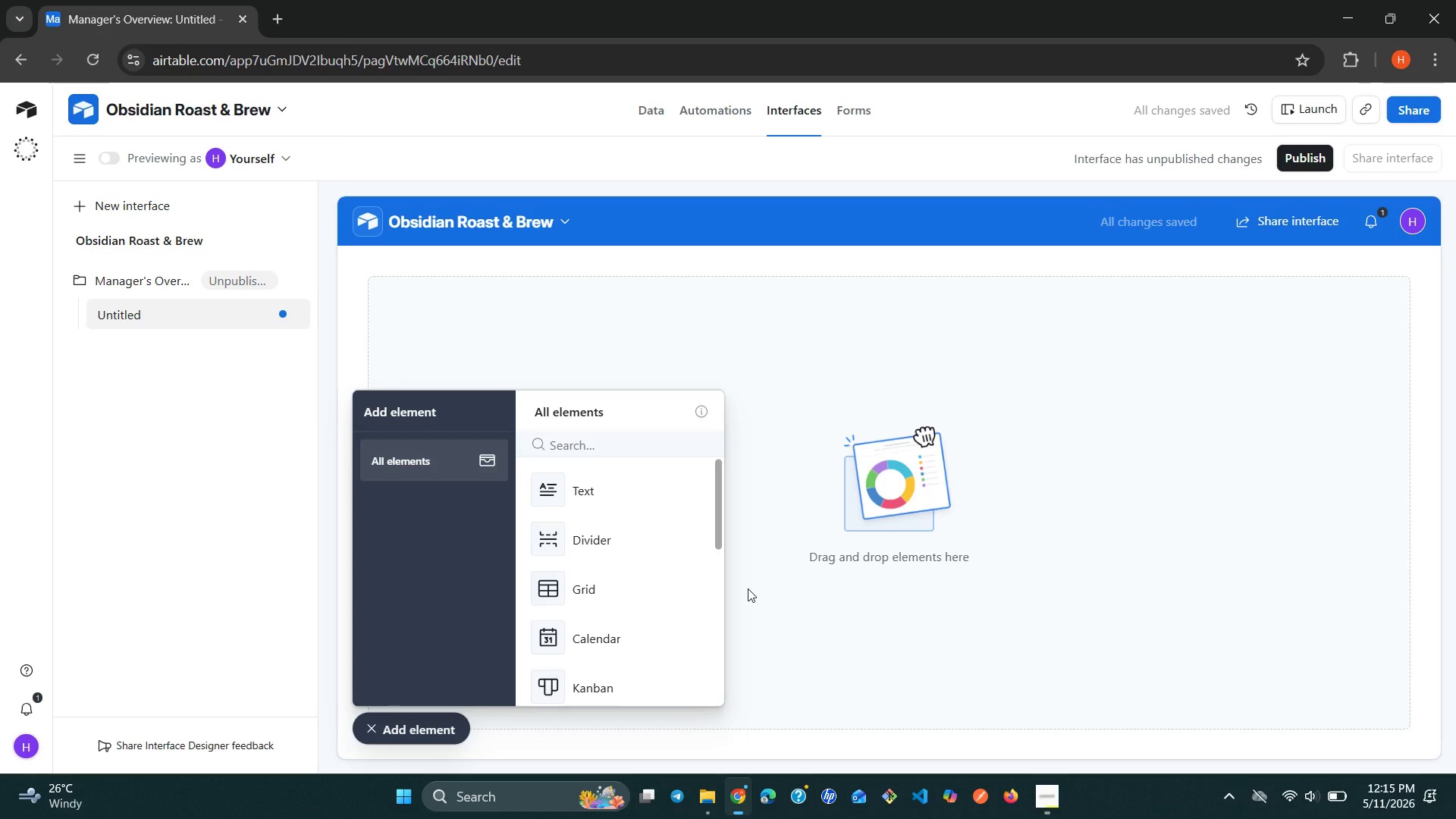 
wait(9.89)
 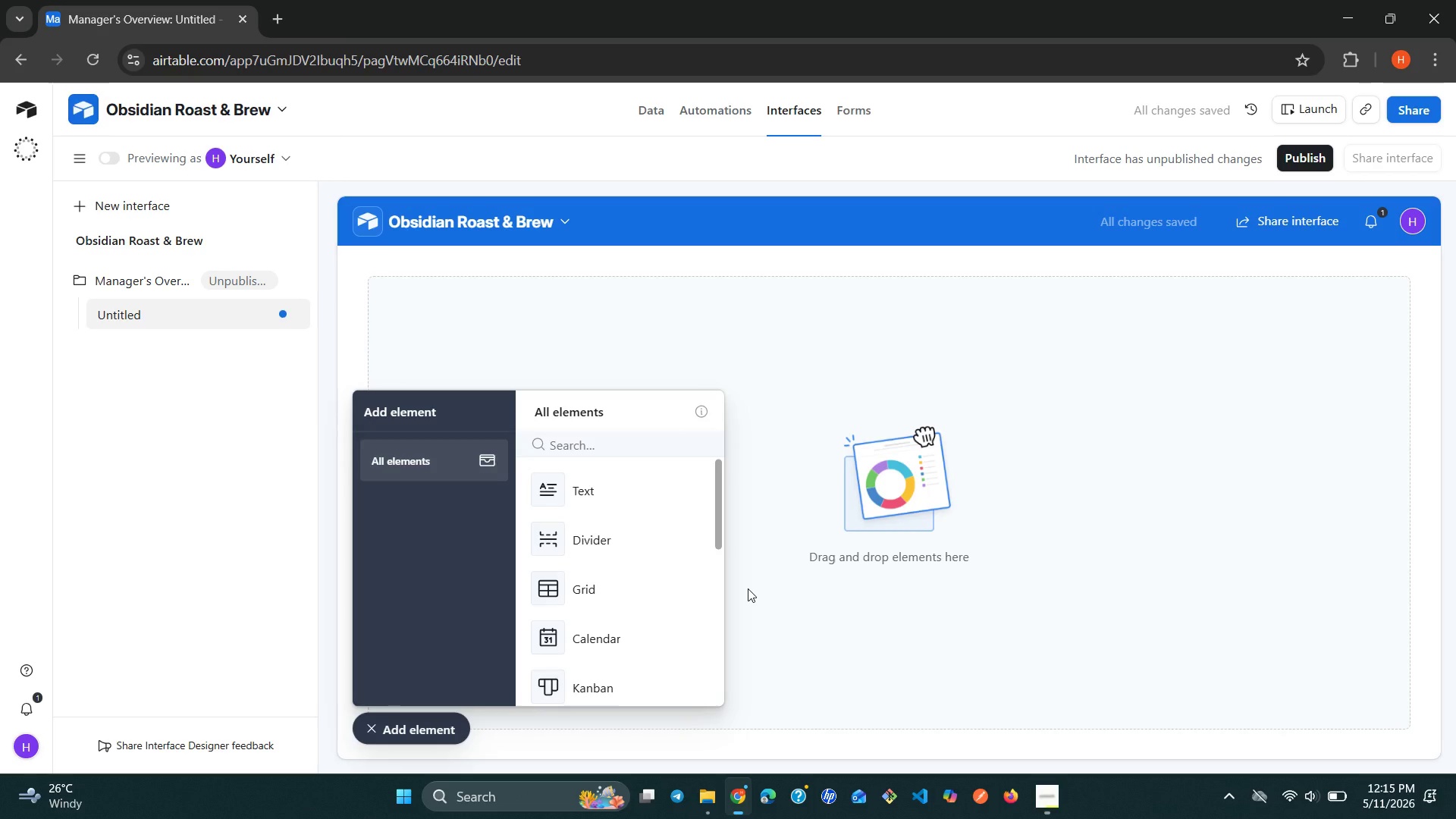 
left_click([592, 447])
 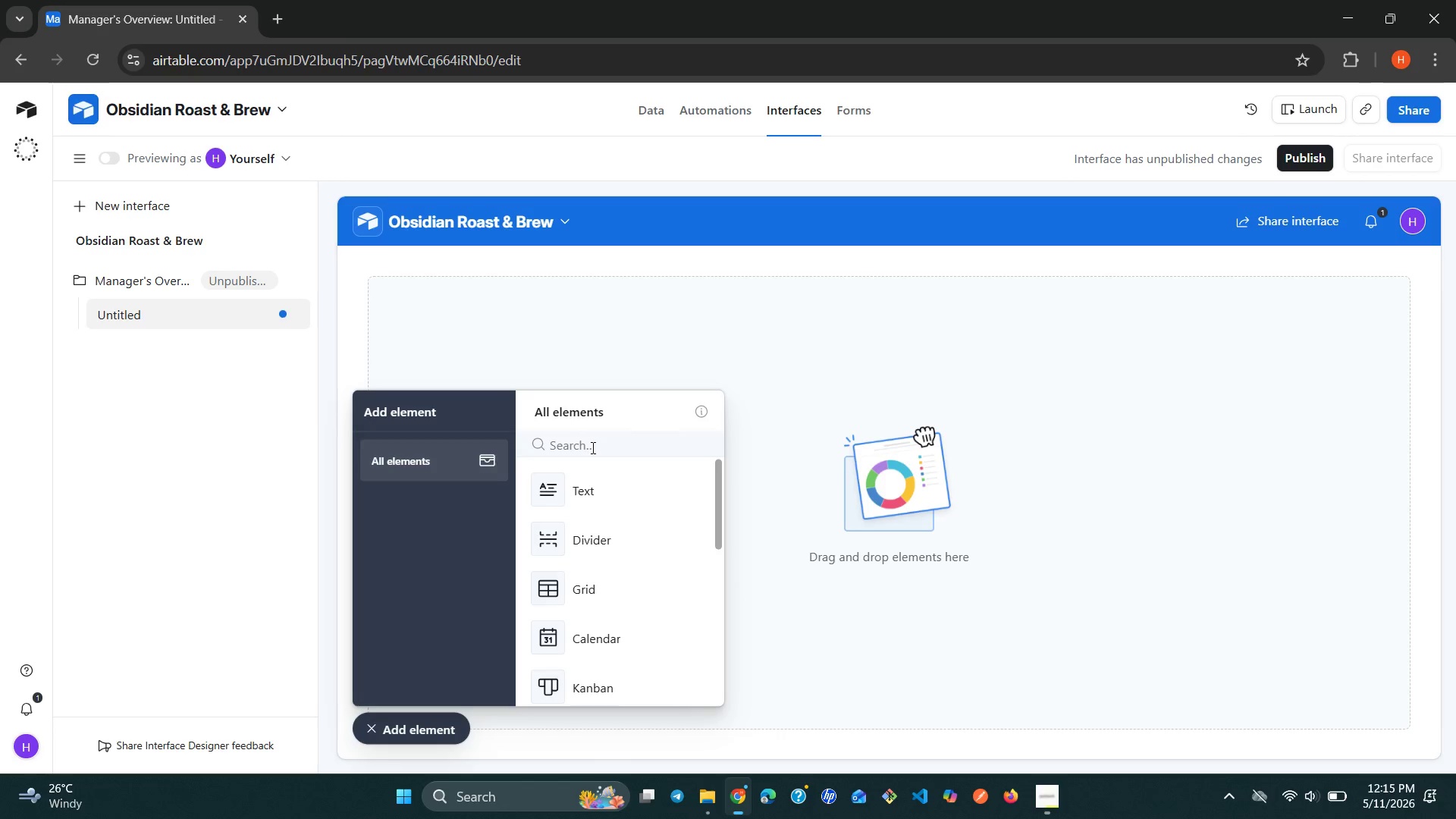 
type(fi)
 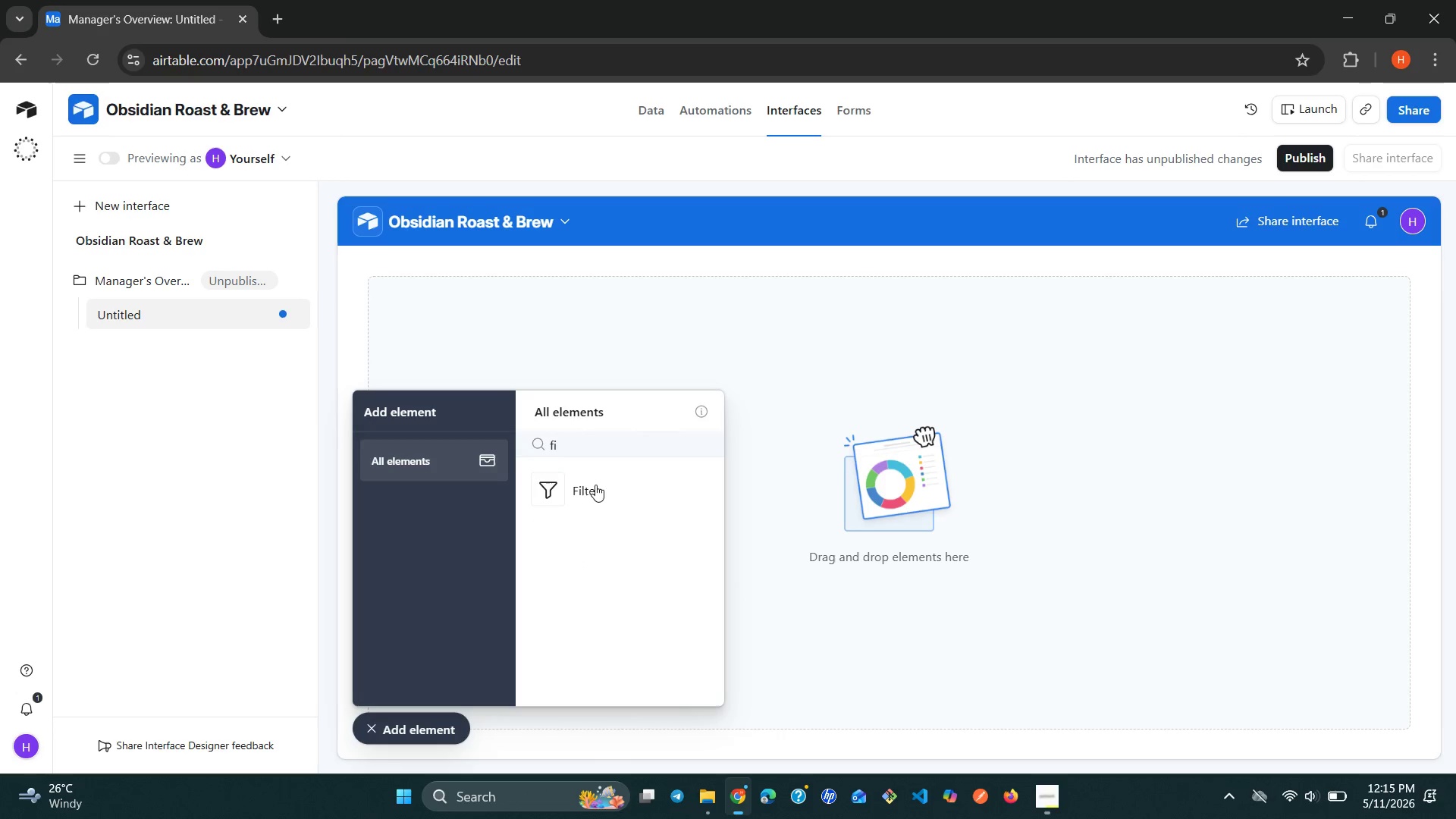 
left_click([592, 488])
 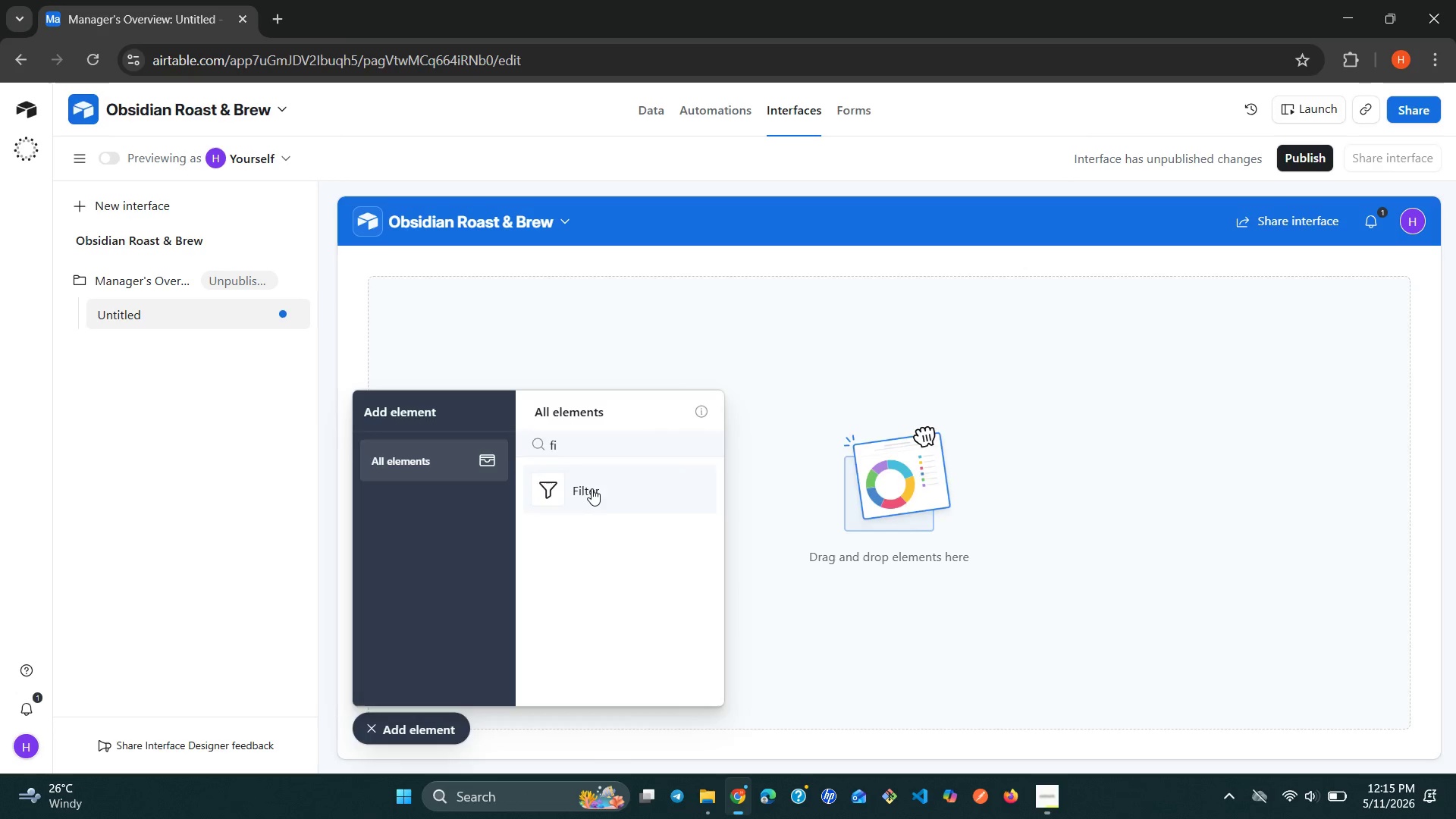 
mouse_move([595, 458])
 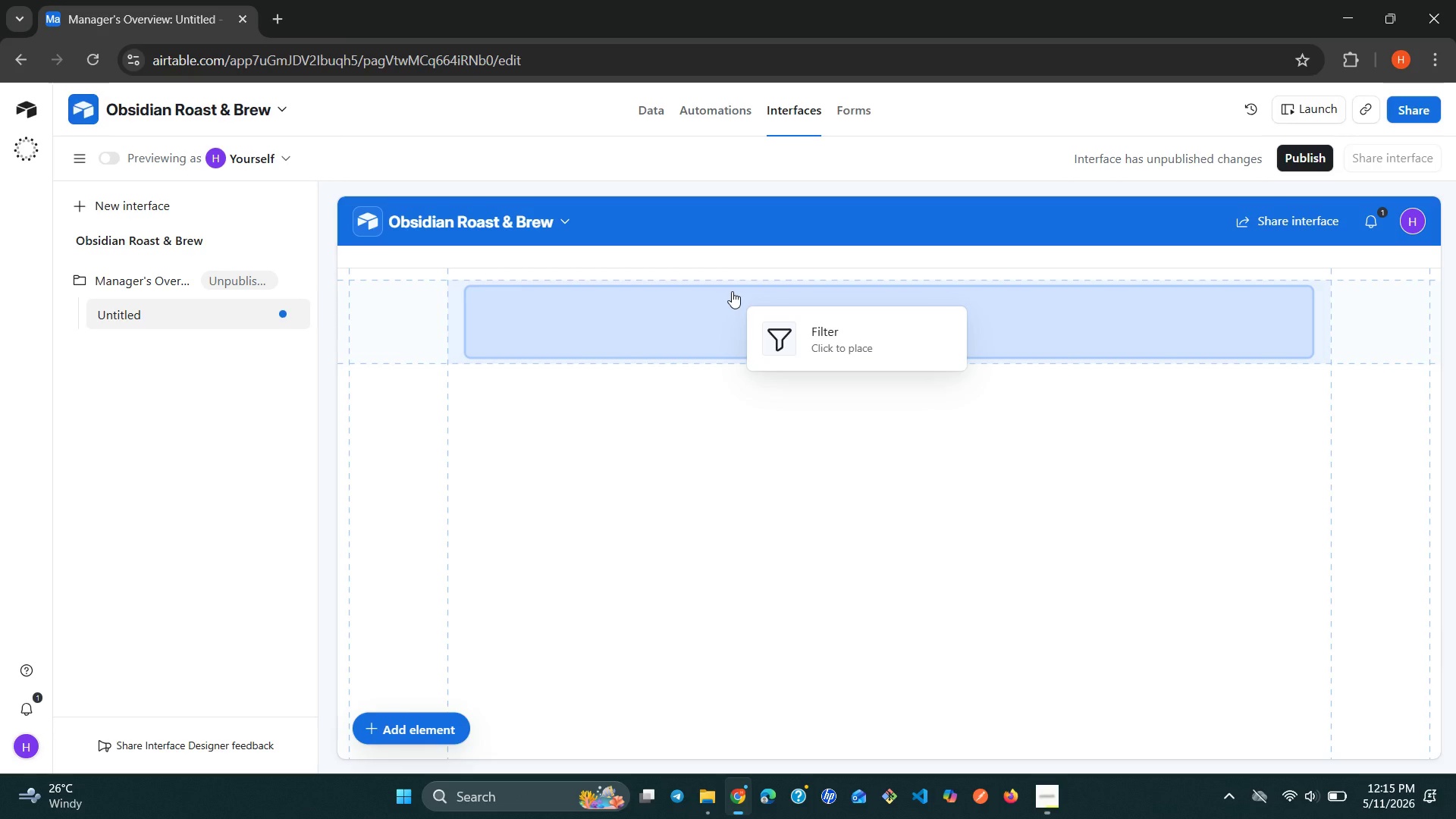 
left_click([730, 291])
 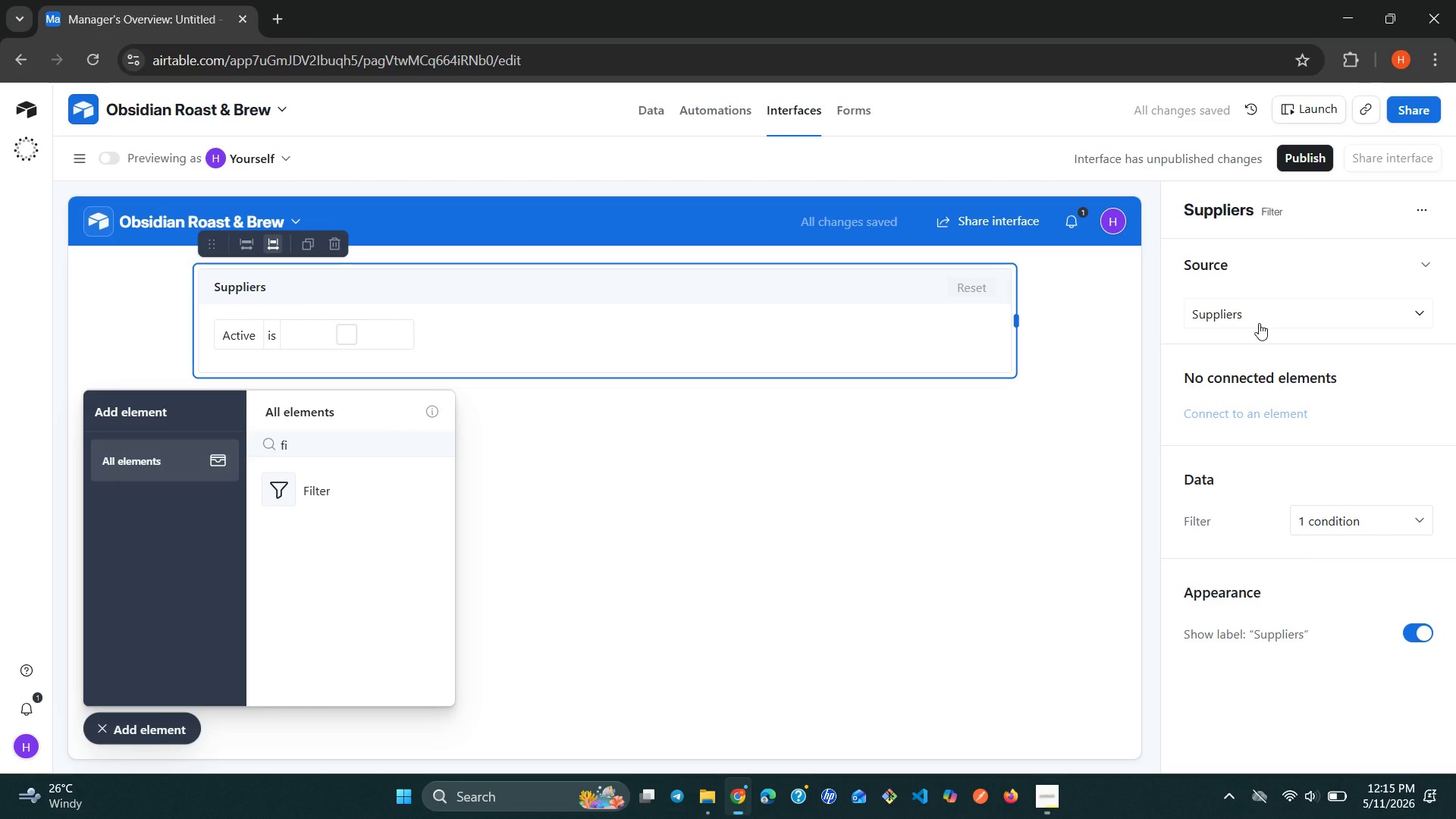 
left_click([1338, 322])
 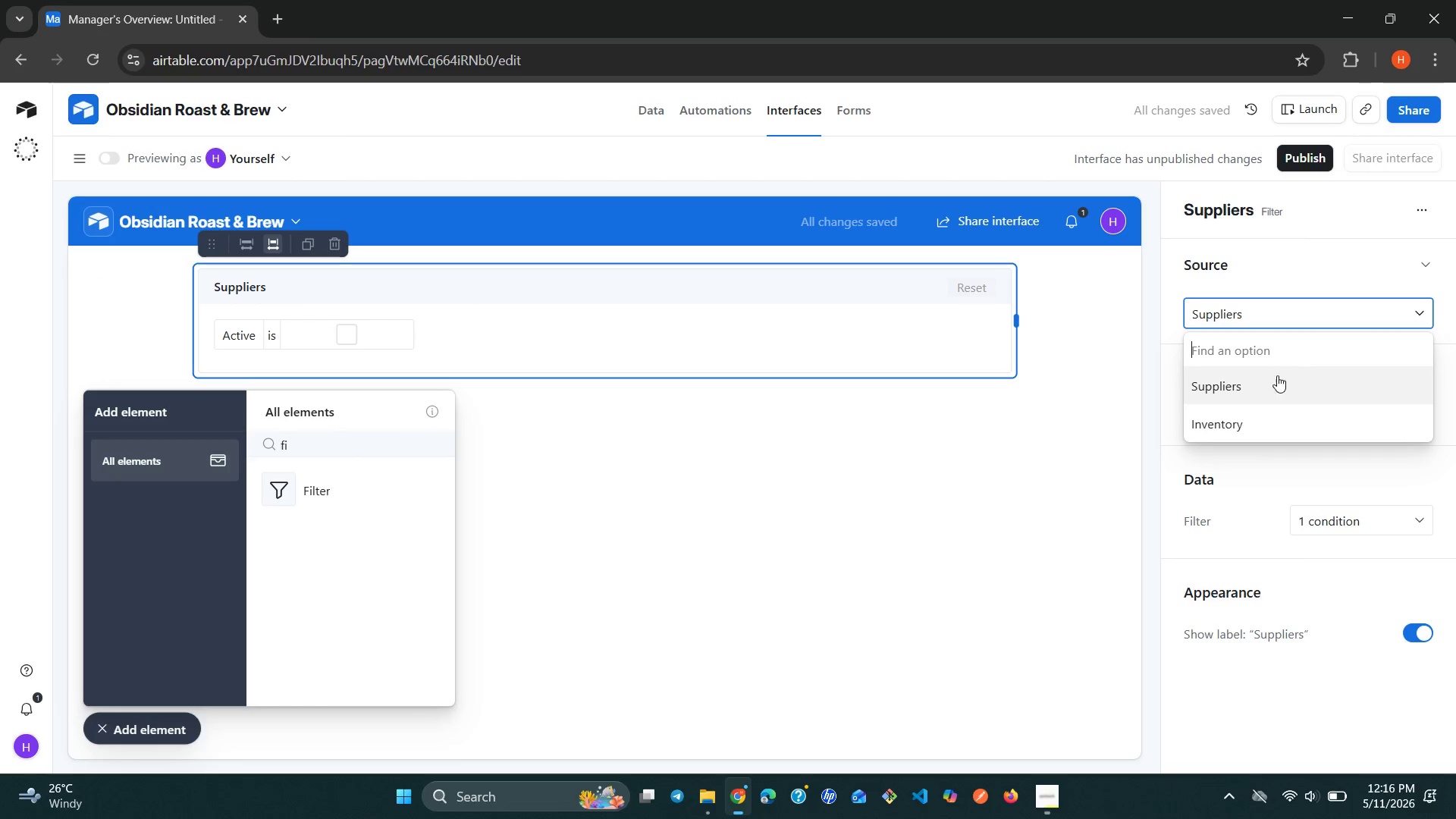 
left_click([1235, 416])
 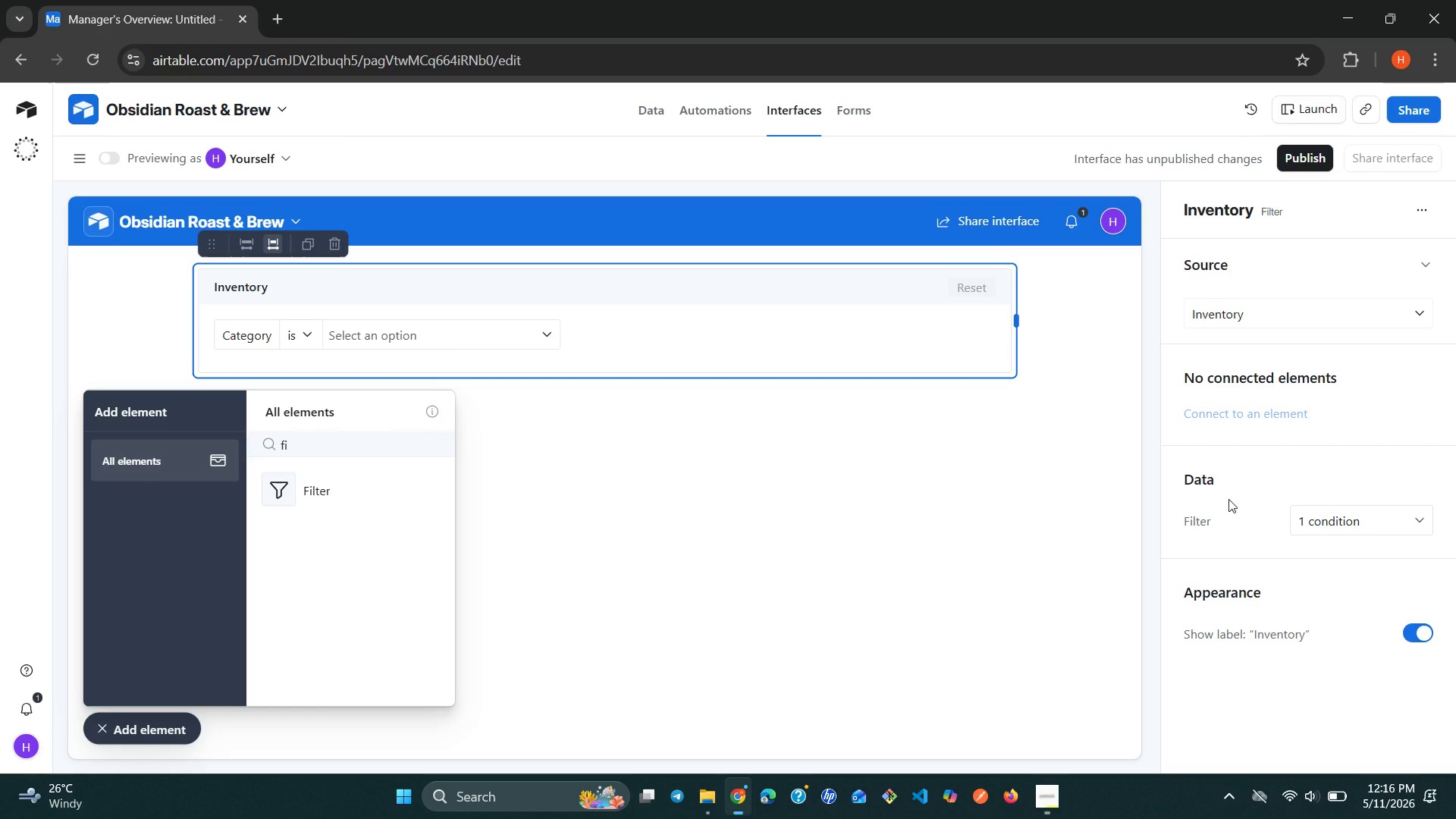 
wait(29.27)
 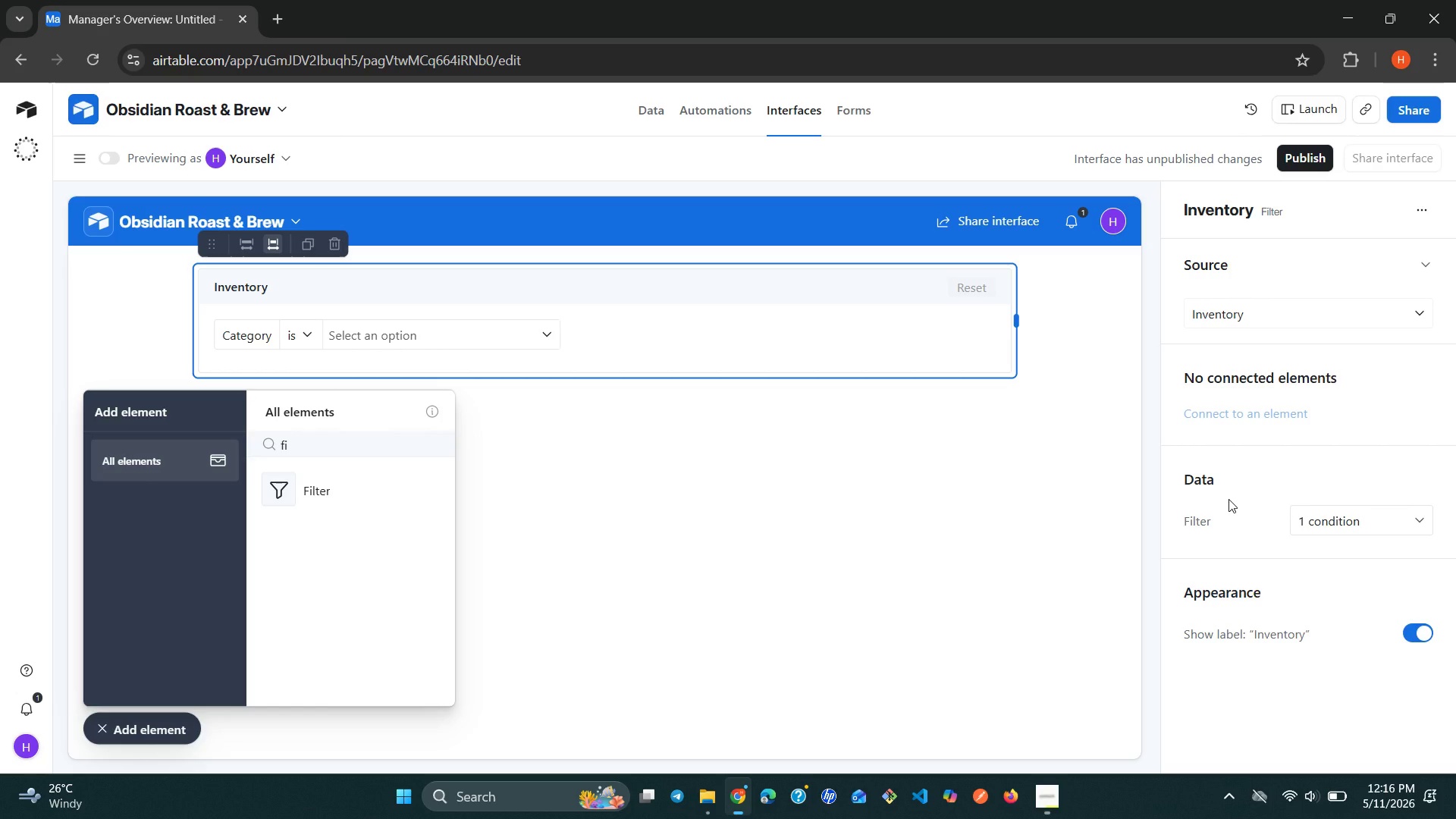 
left_click([1307, 226])
 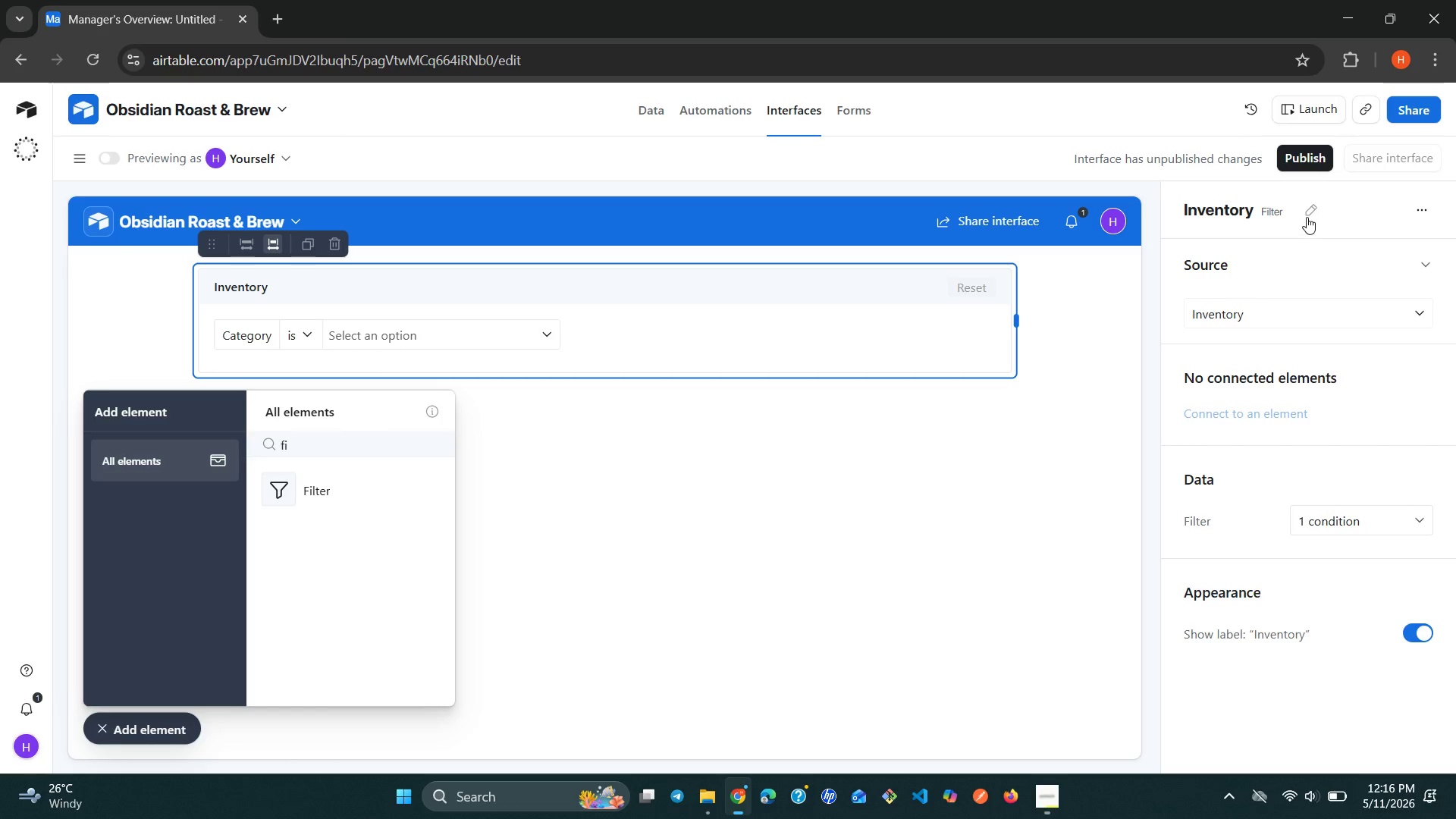 
left_click([1307, 215])
 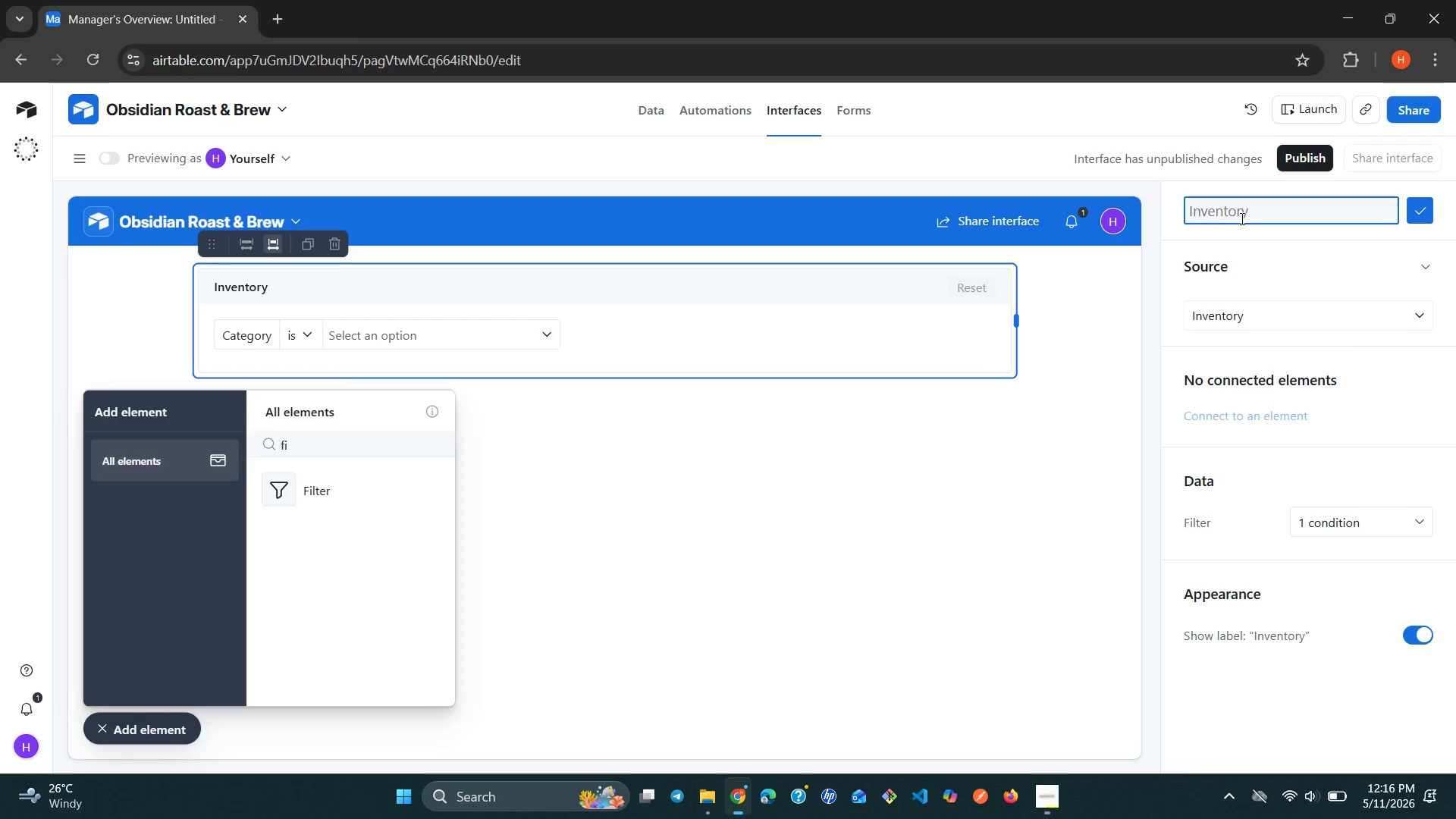 
type(Filtered )
key(Backspace)
key(Backspace)
key(Backspace)
key(Backspace)
type(r )
 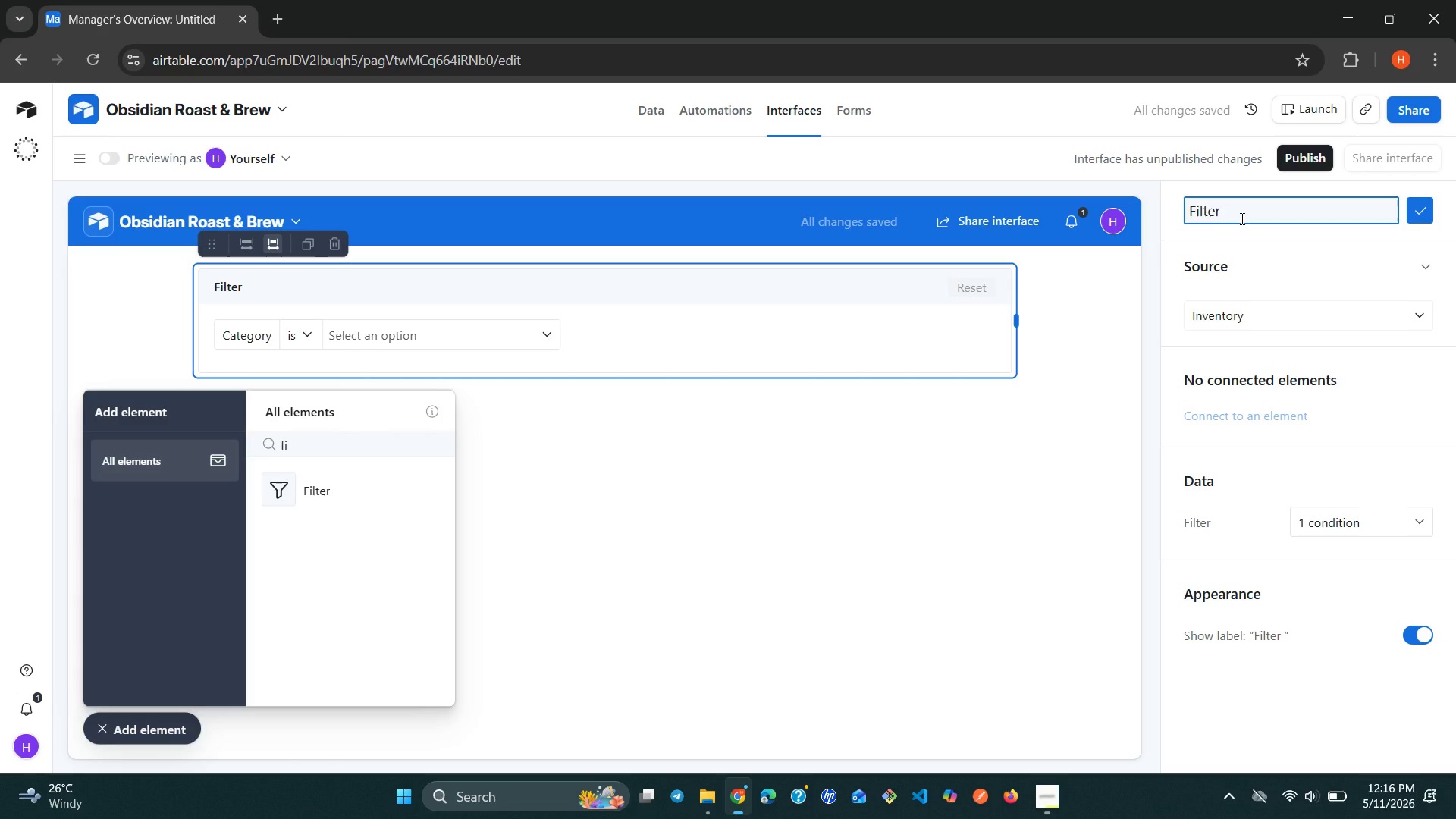 
type(by Category)
 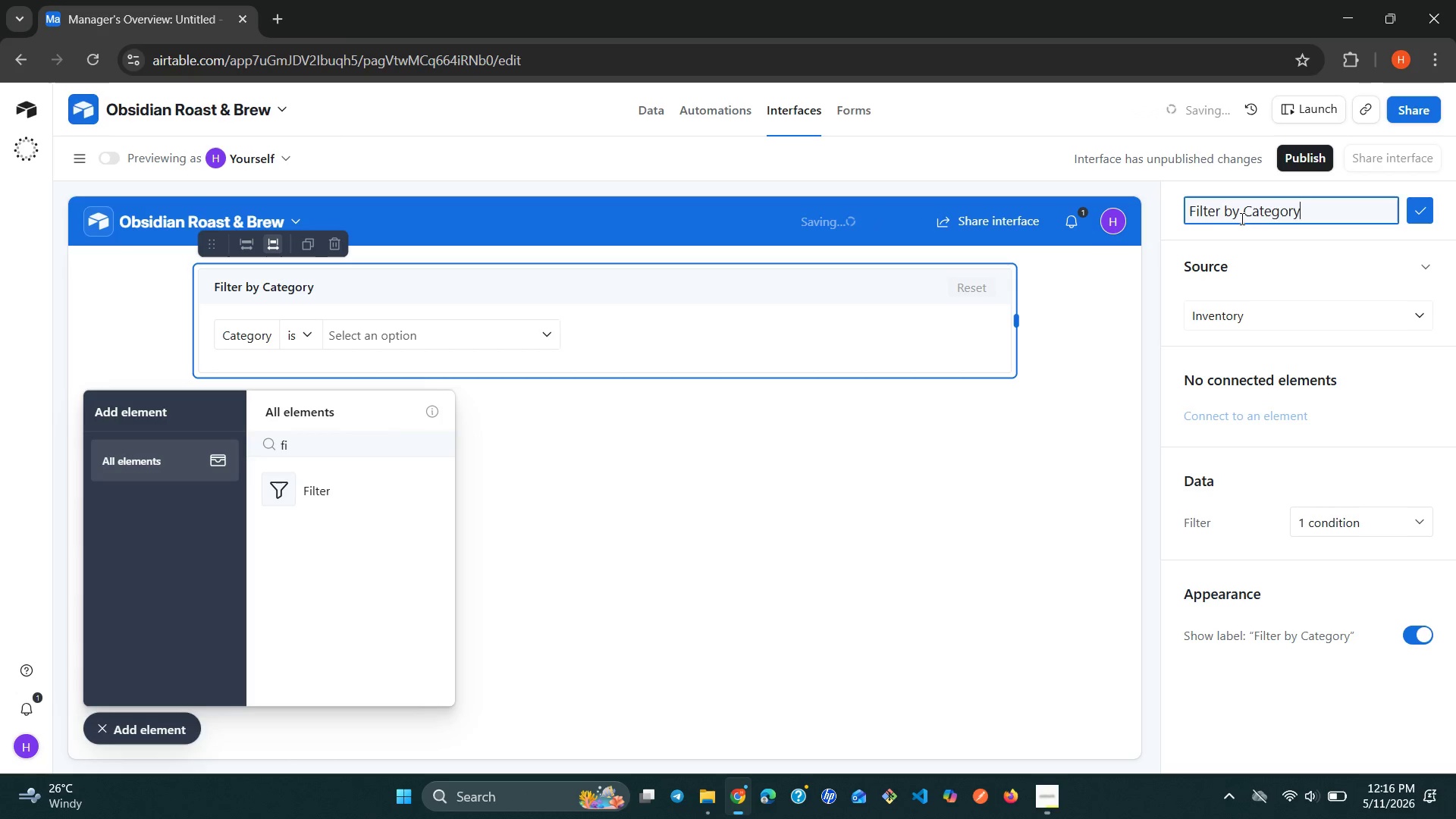 
left_click([1419, 214])
 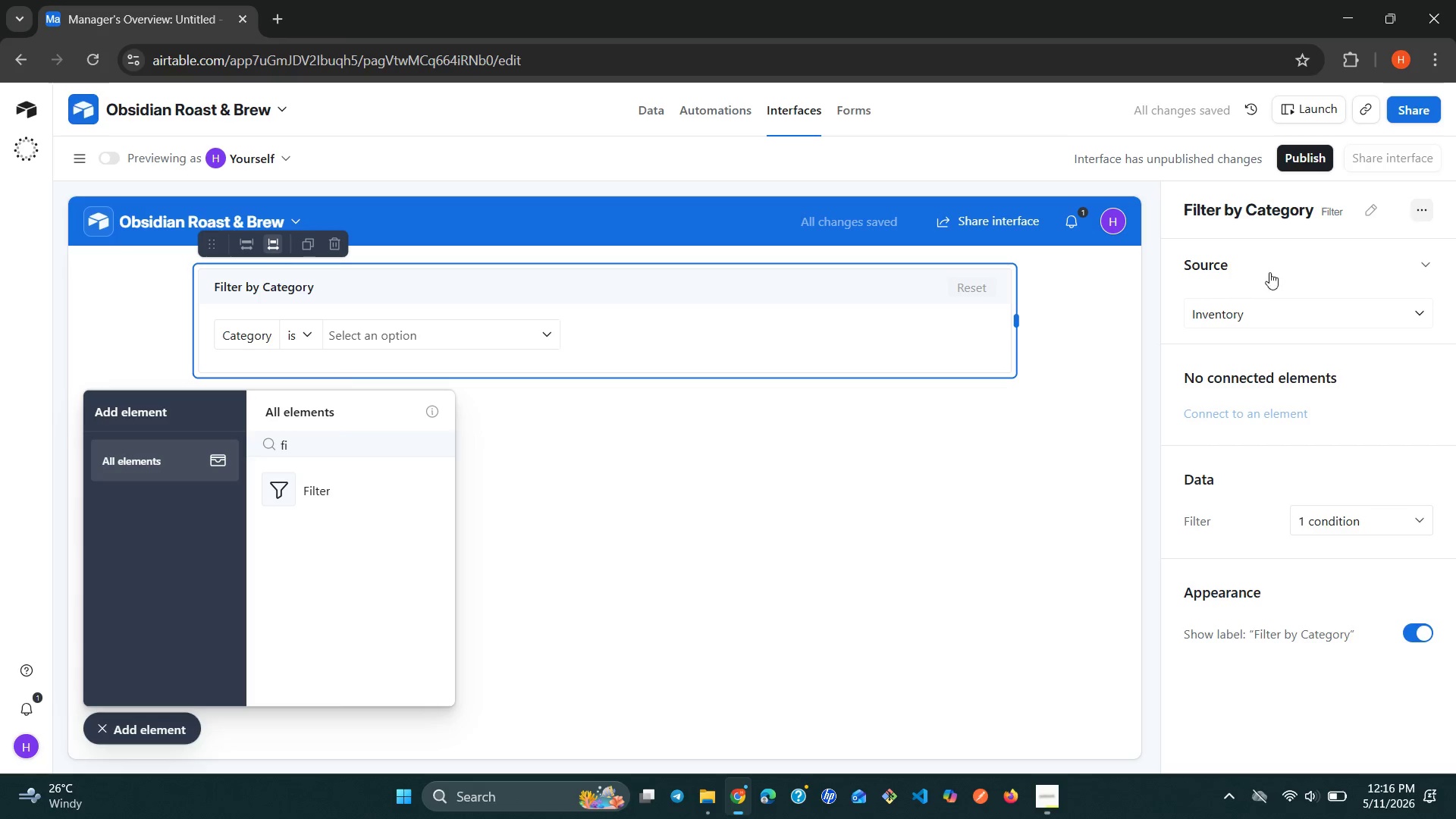 
left_click([733, 444])
 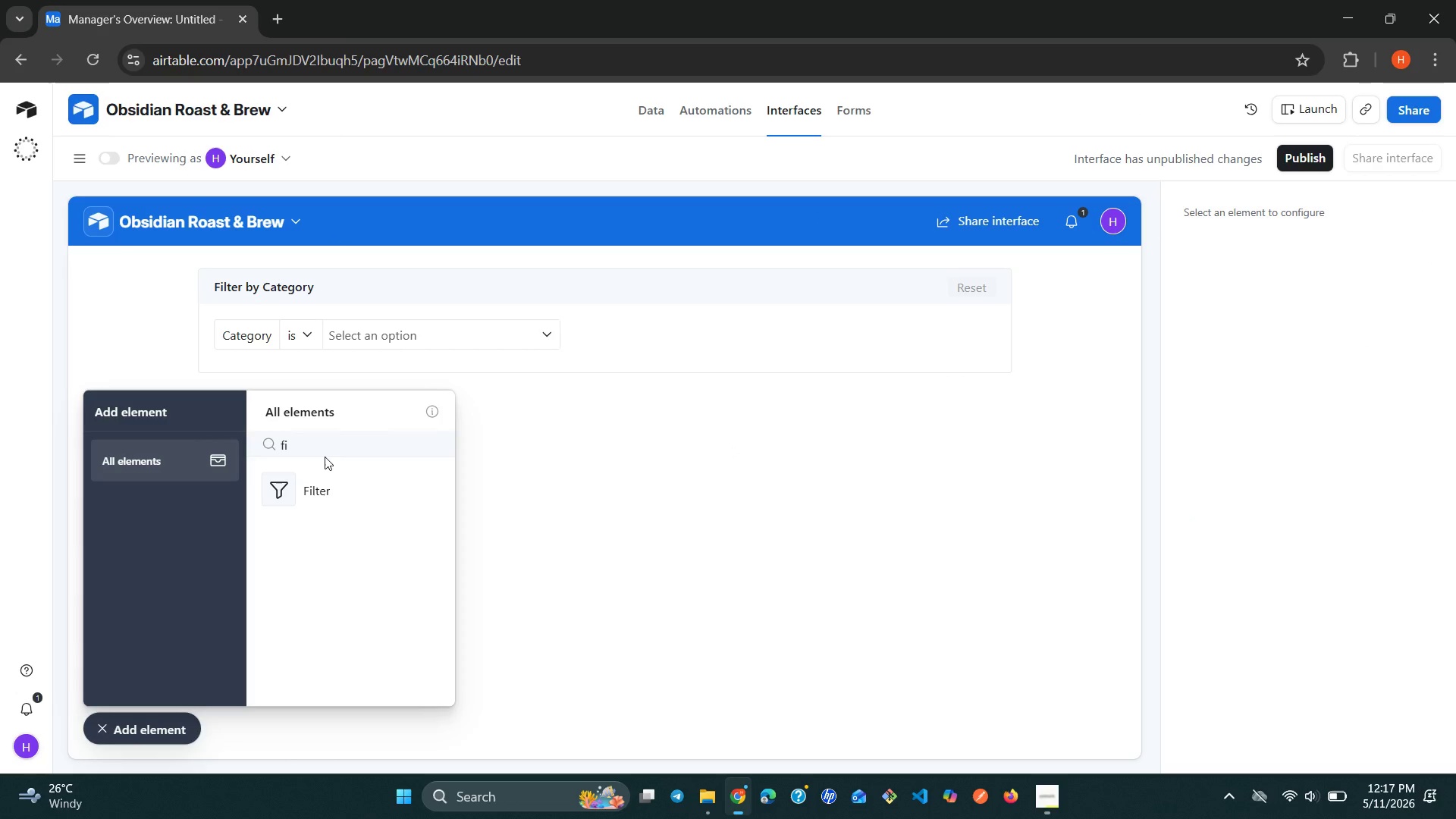 
left_click([310, 450])
 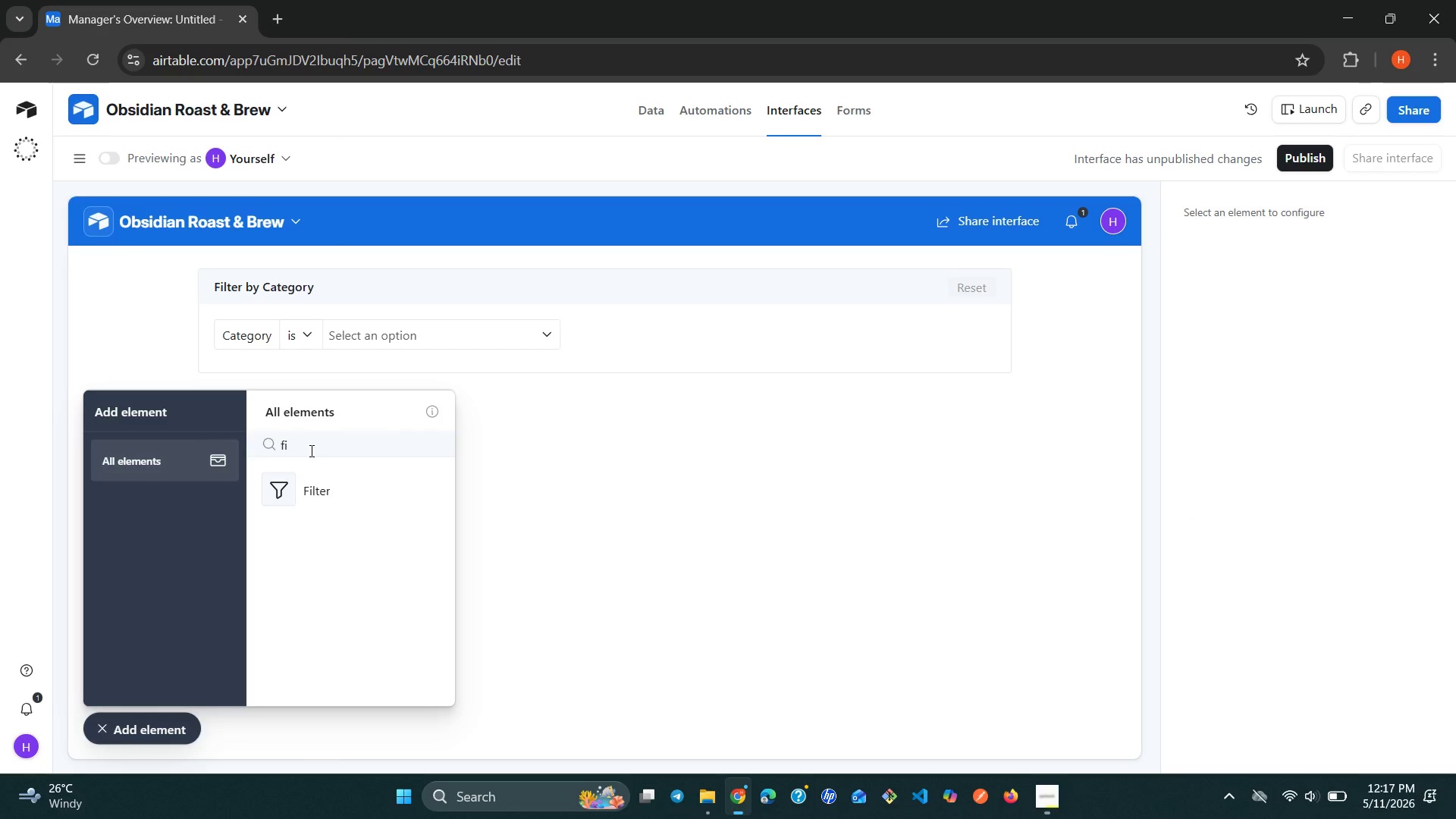 
key(Backspace)
 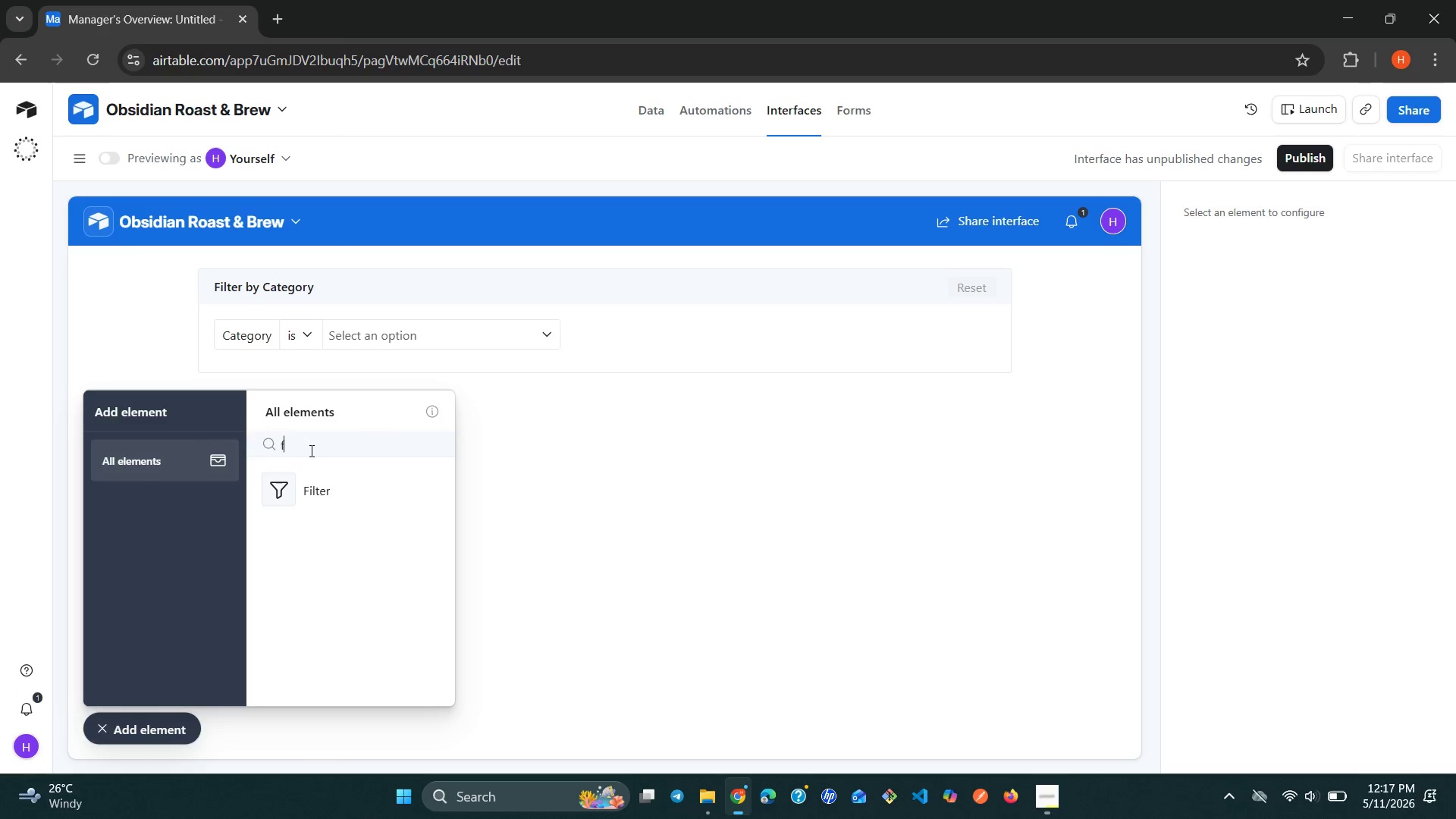 
key(Backspace)
 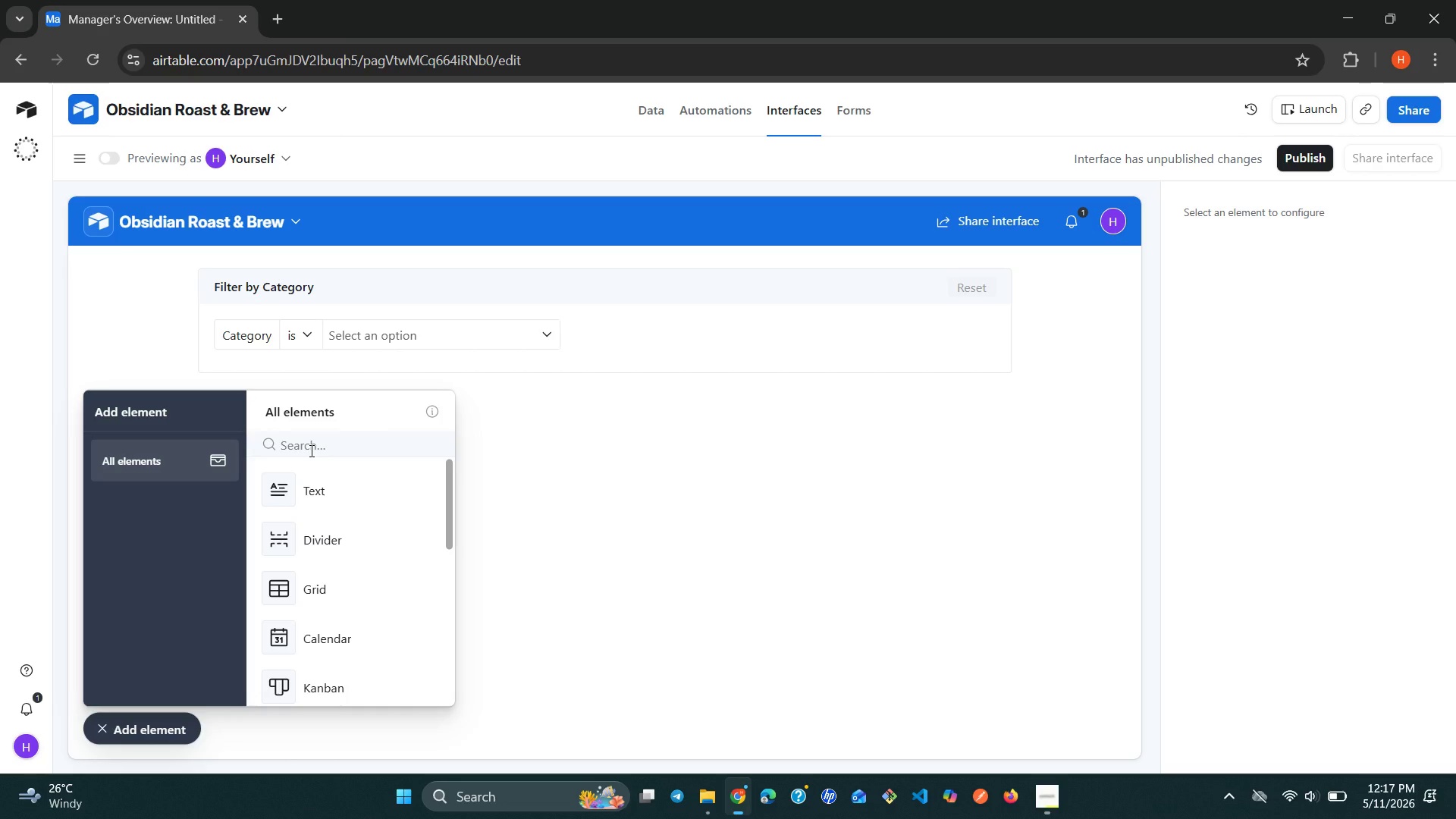 
wait(8.84)
 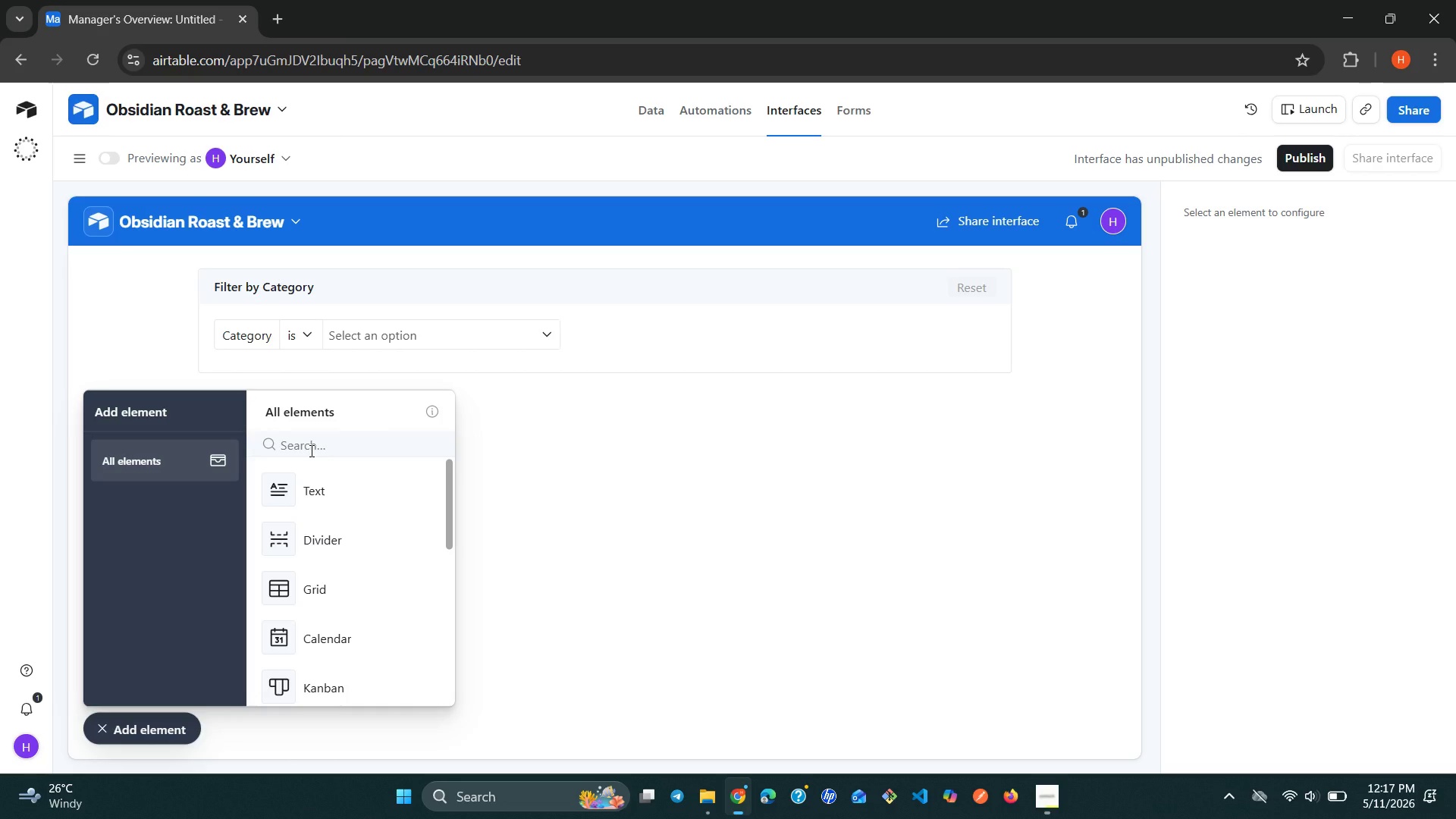 
key(N)
 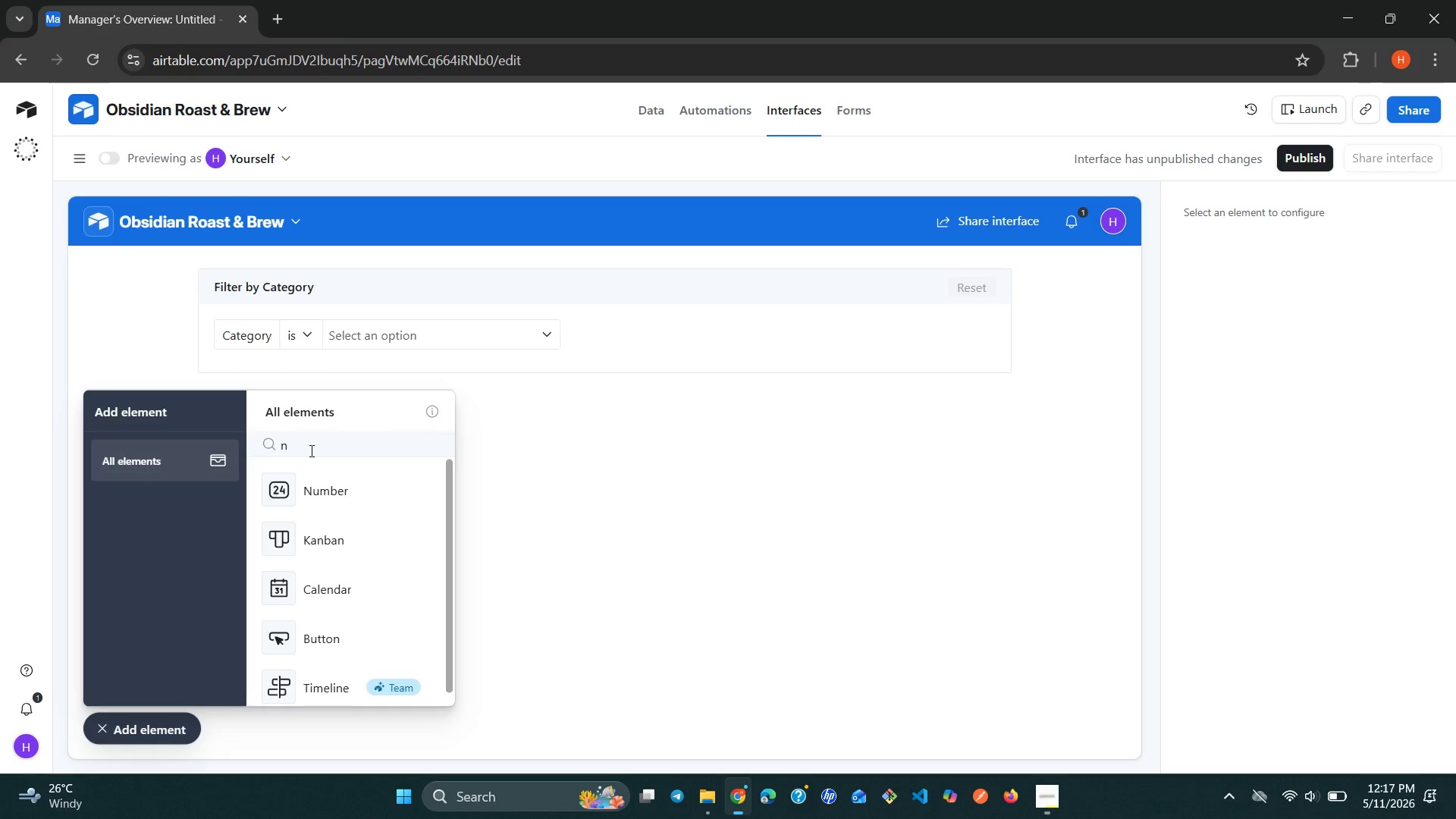 
key(ArrowDown)
 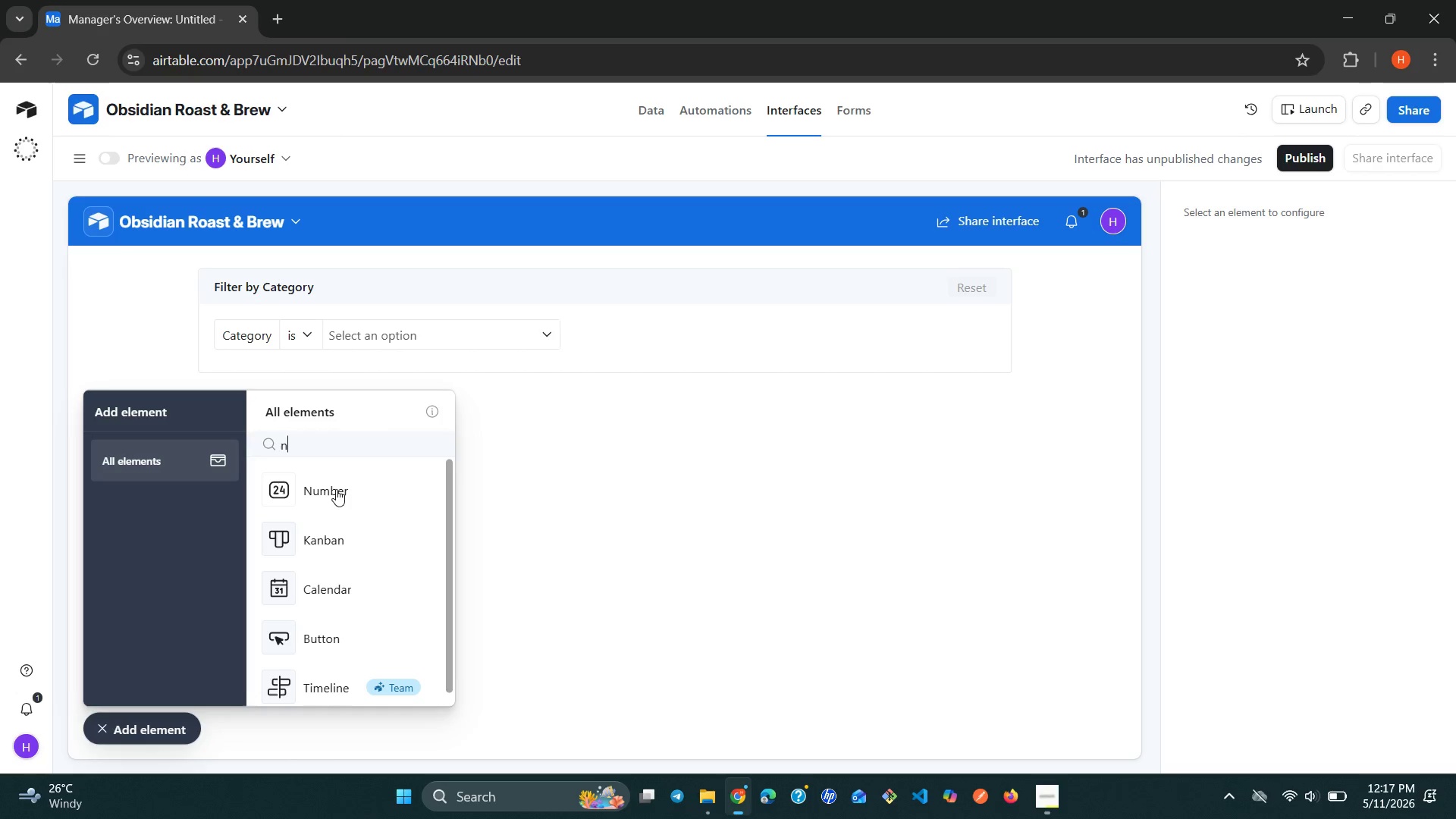 
left_click([330, 490])
 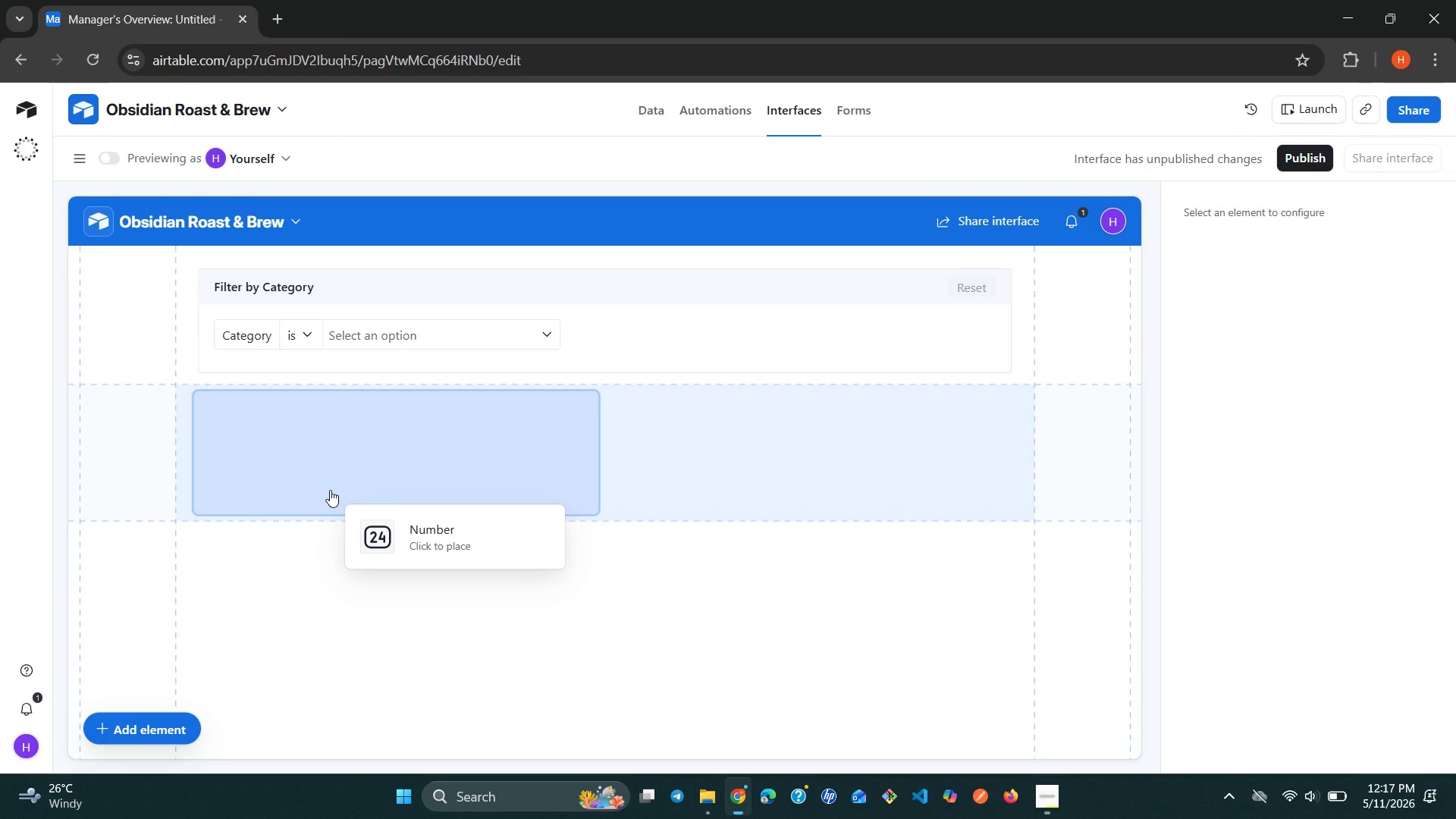 
left_click([330, 490])
 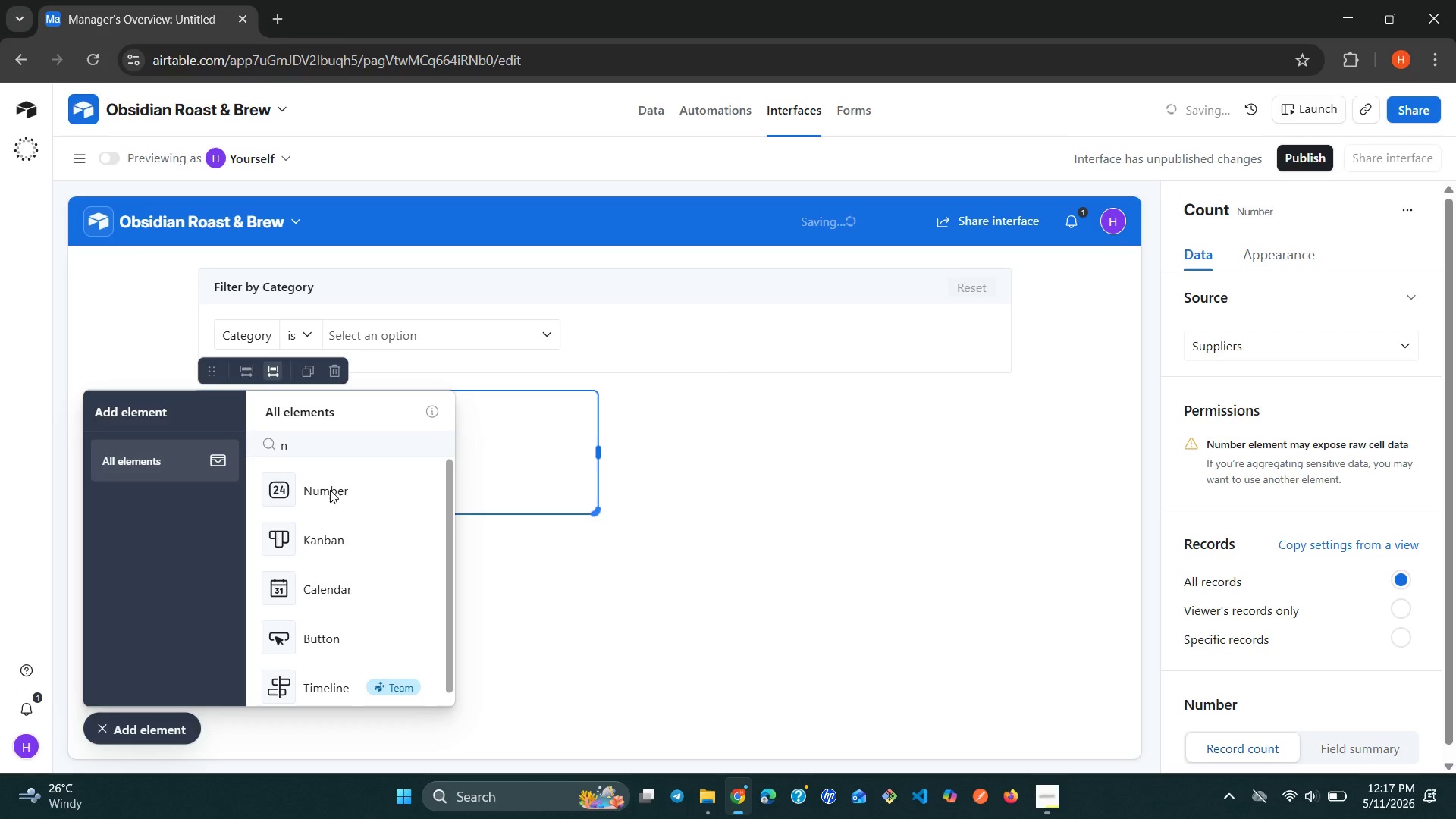 
left_click([330, 490])
 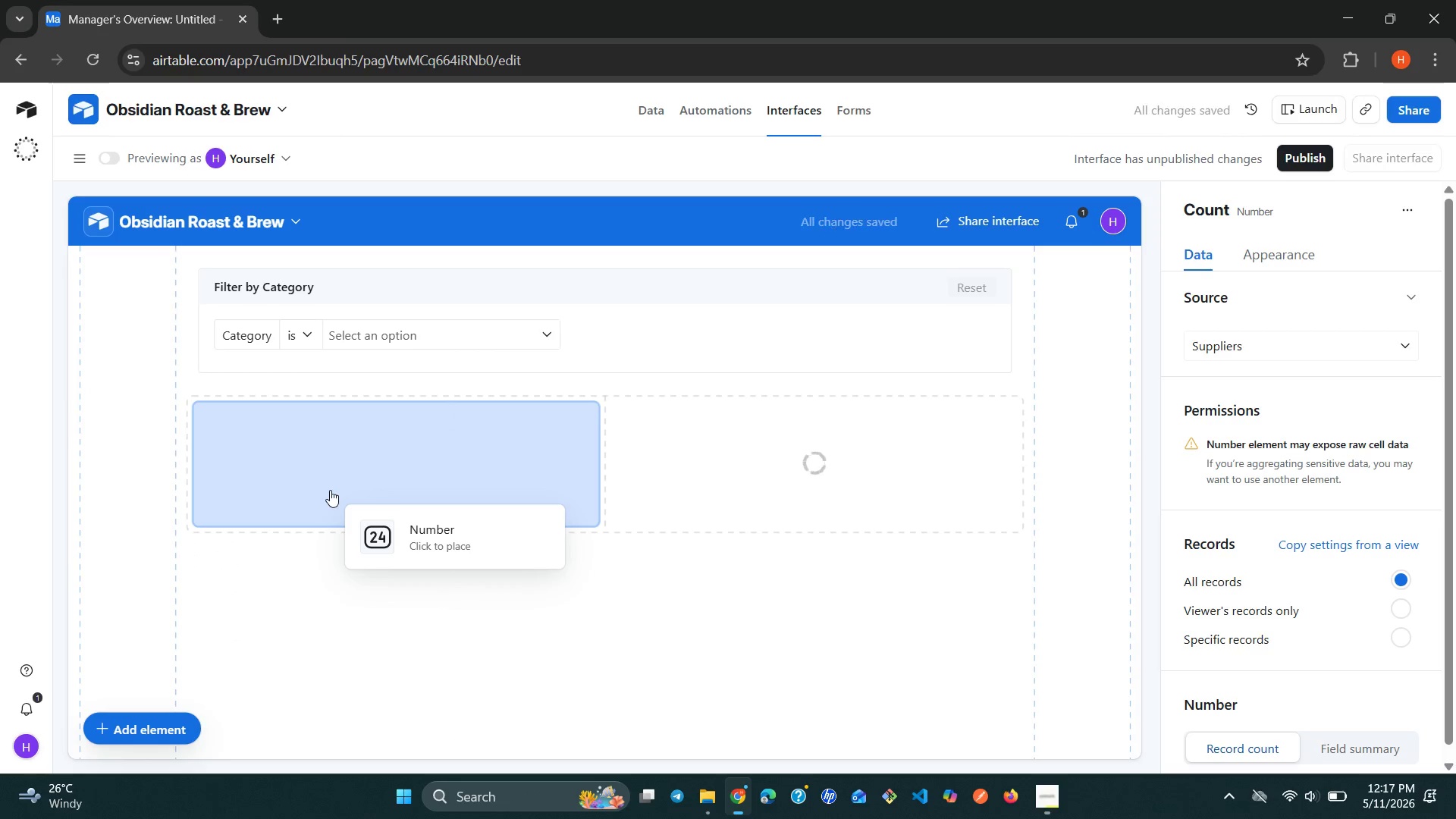 
left_click([330, 490])
 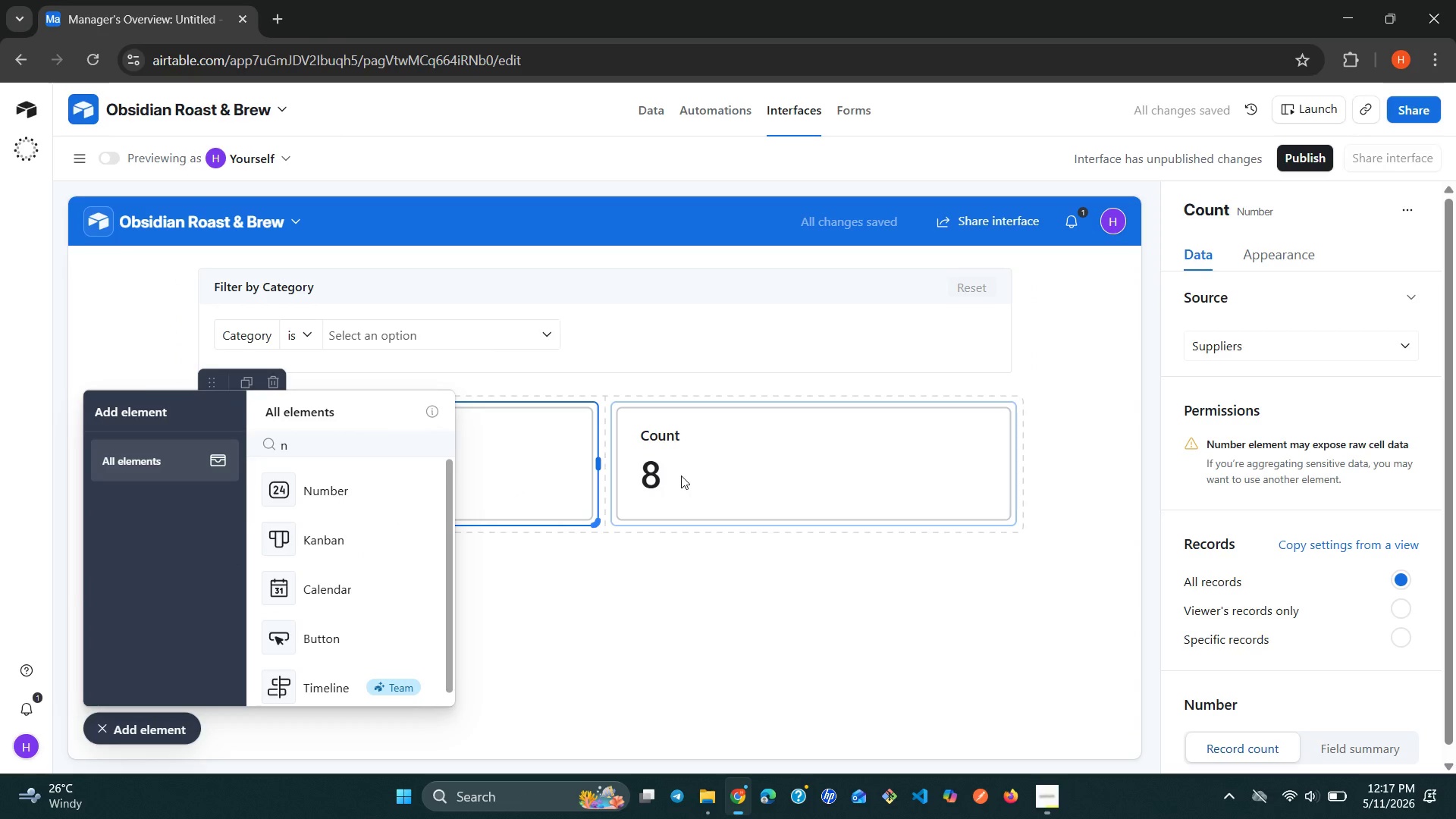 
left_click([697, 475])
 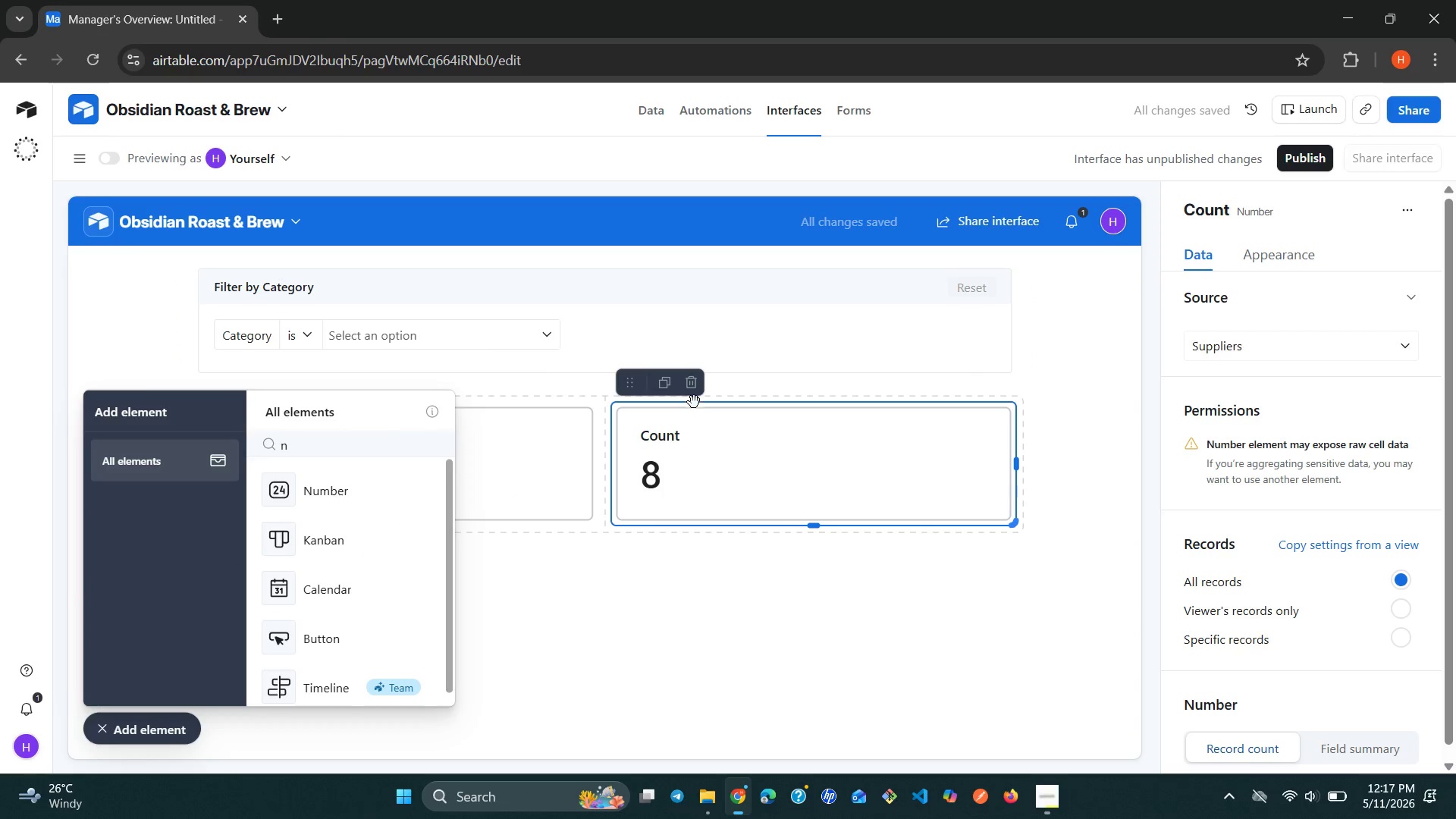 
left_click([694, 396])
 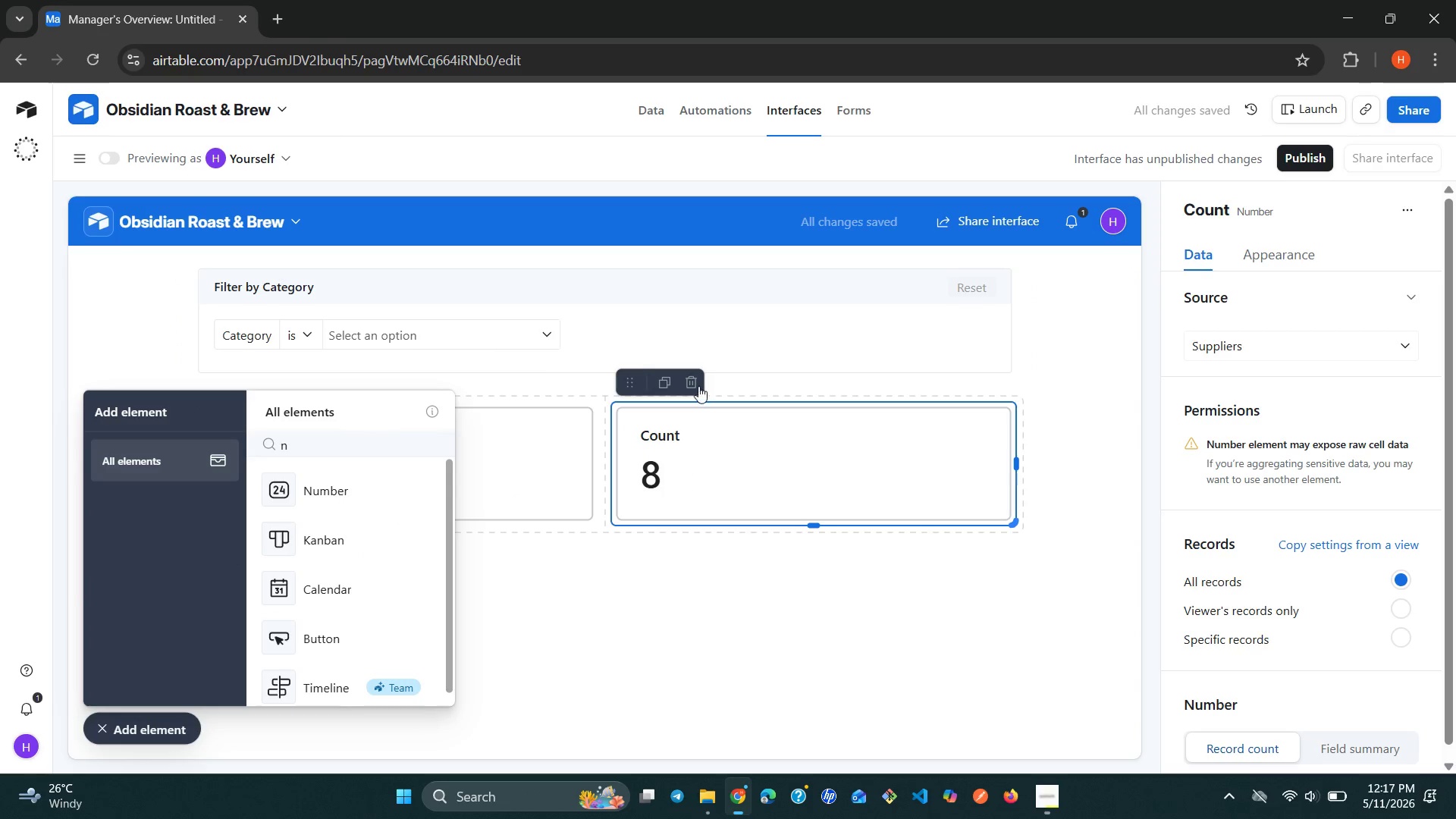 
left_click([689, 386])
 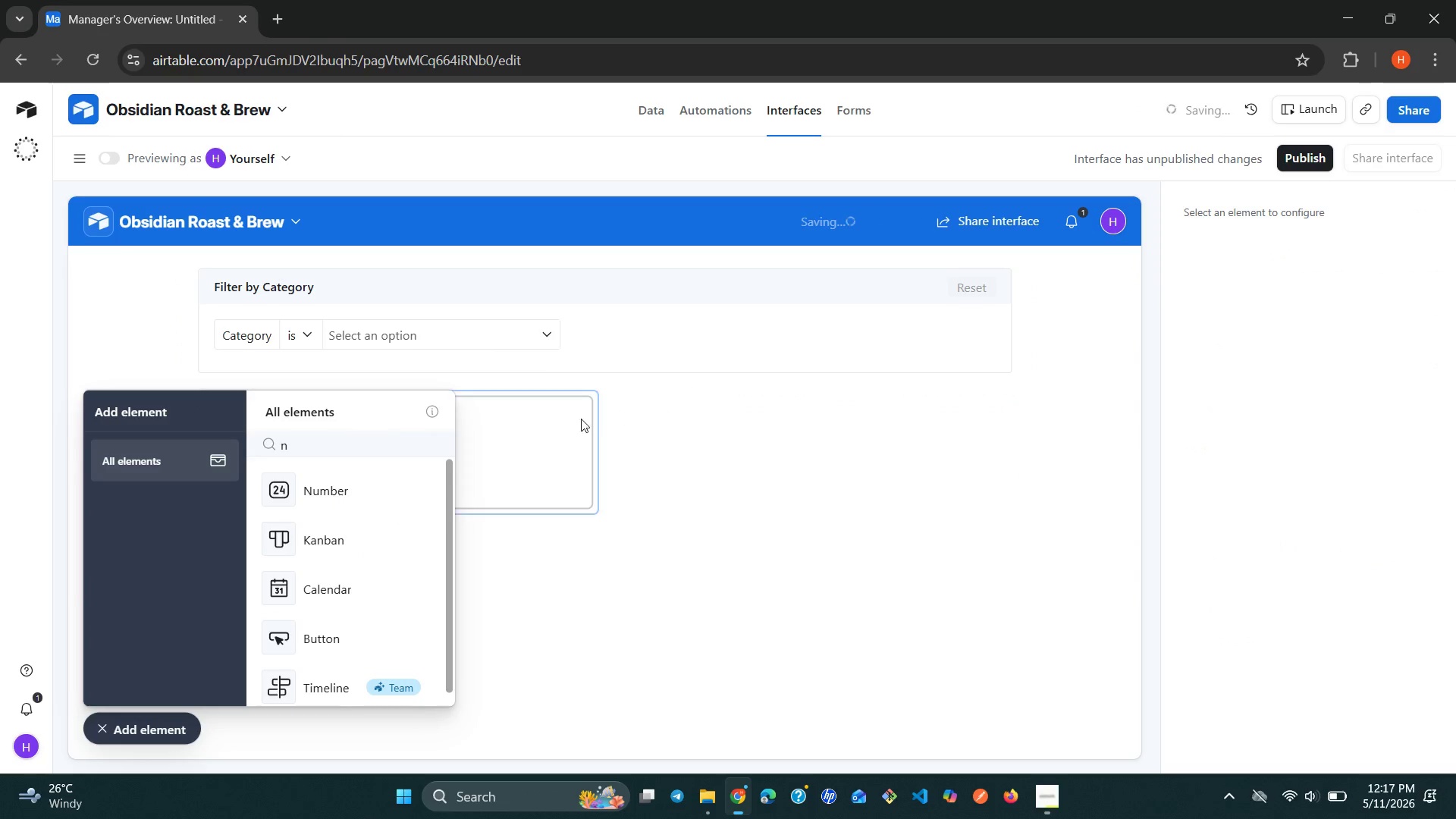 
left_click([532, 438])
 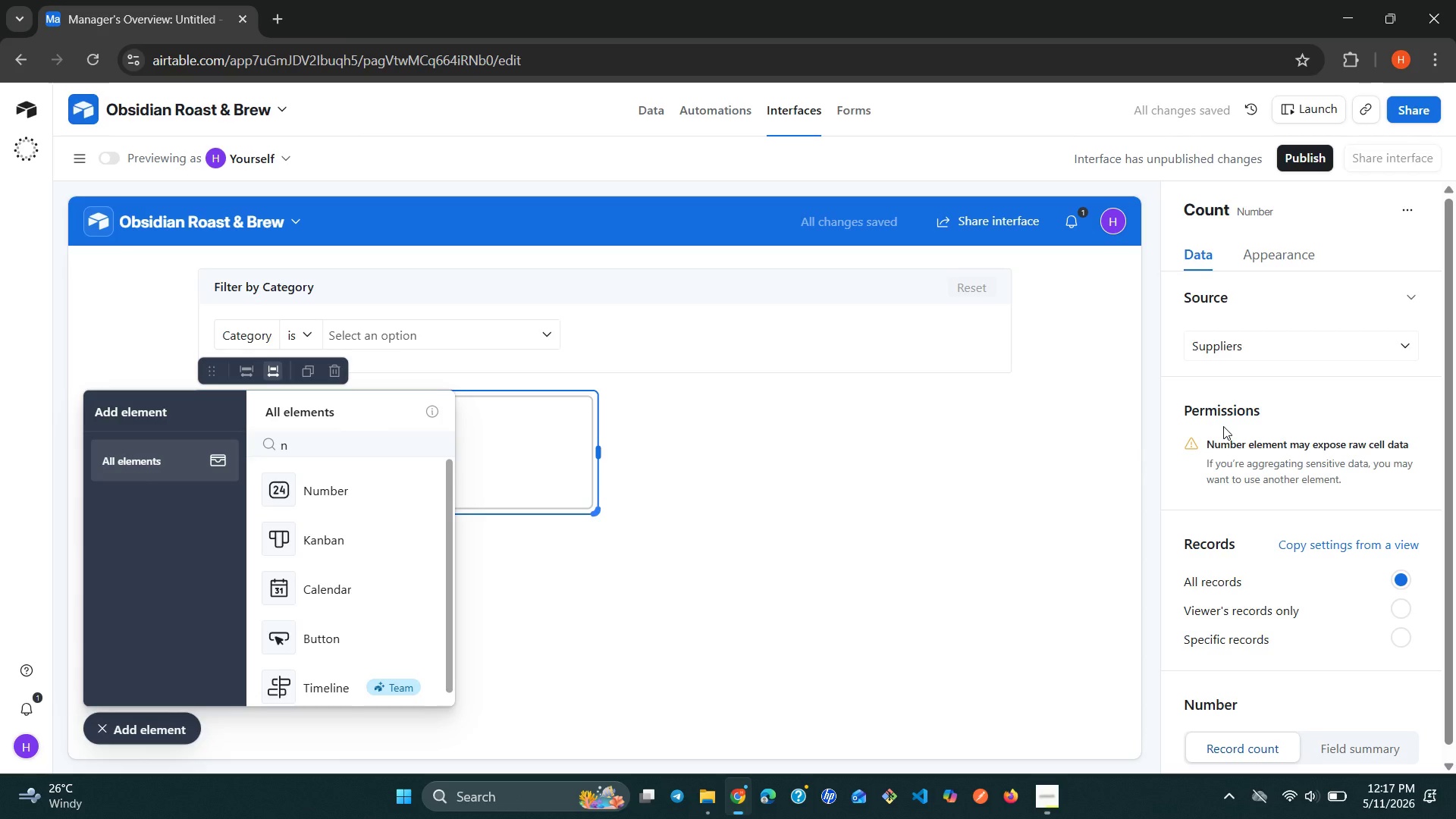 
wait(5.14)
 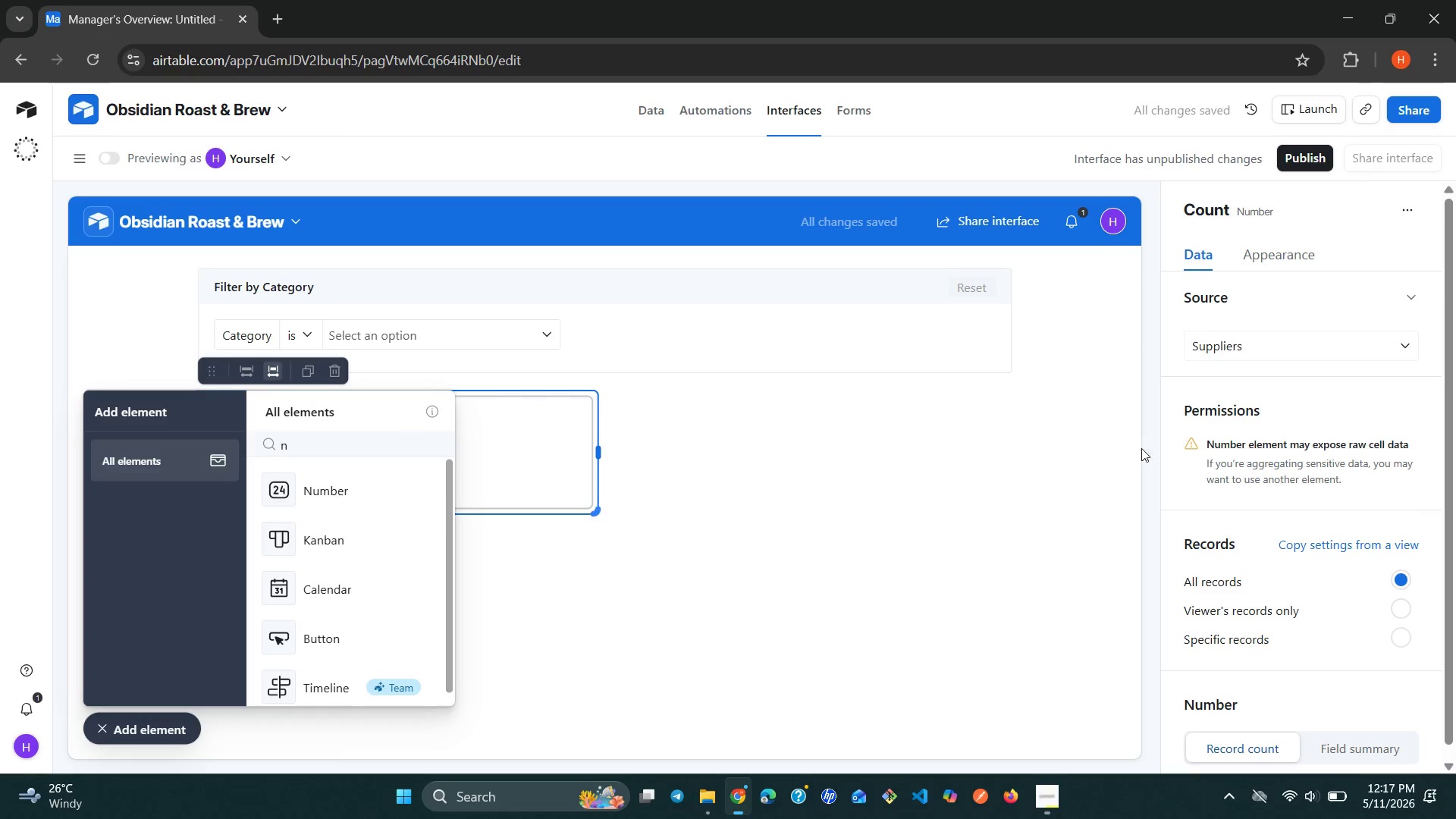 
left_click([1391, 356])
 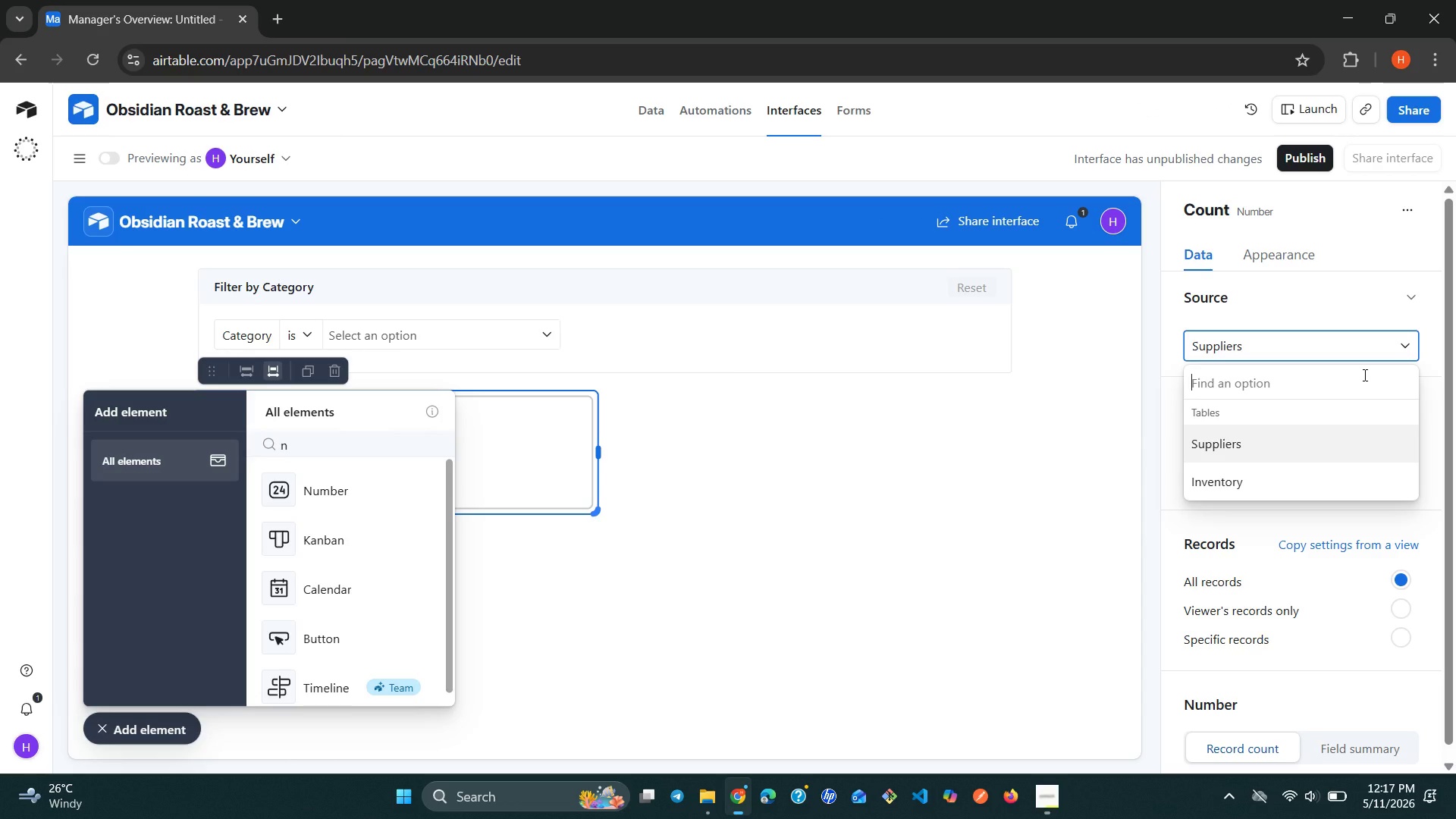 
left_click([1258, 475])
 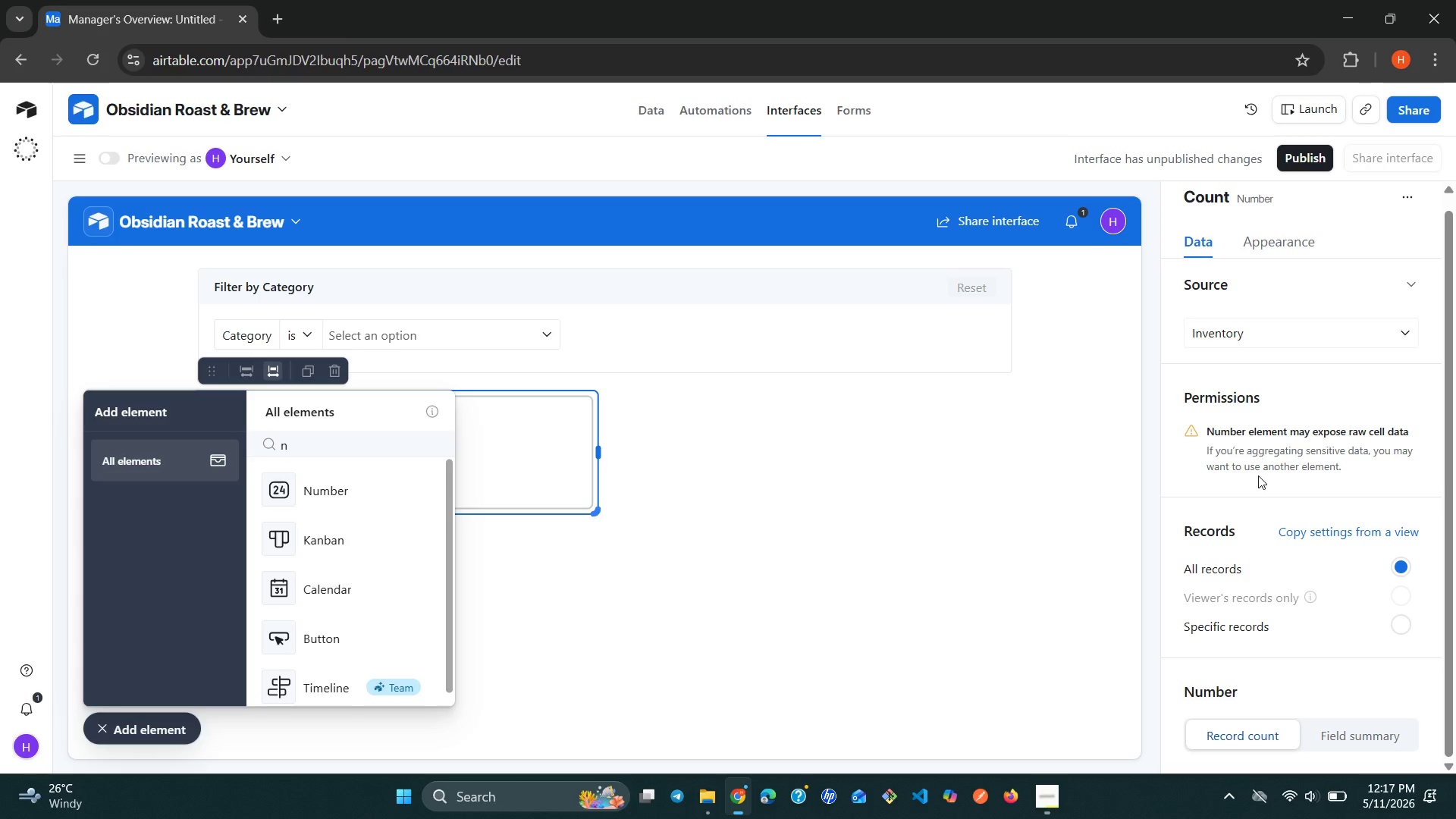 
wait(12.01)
 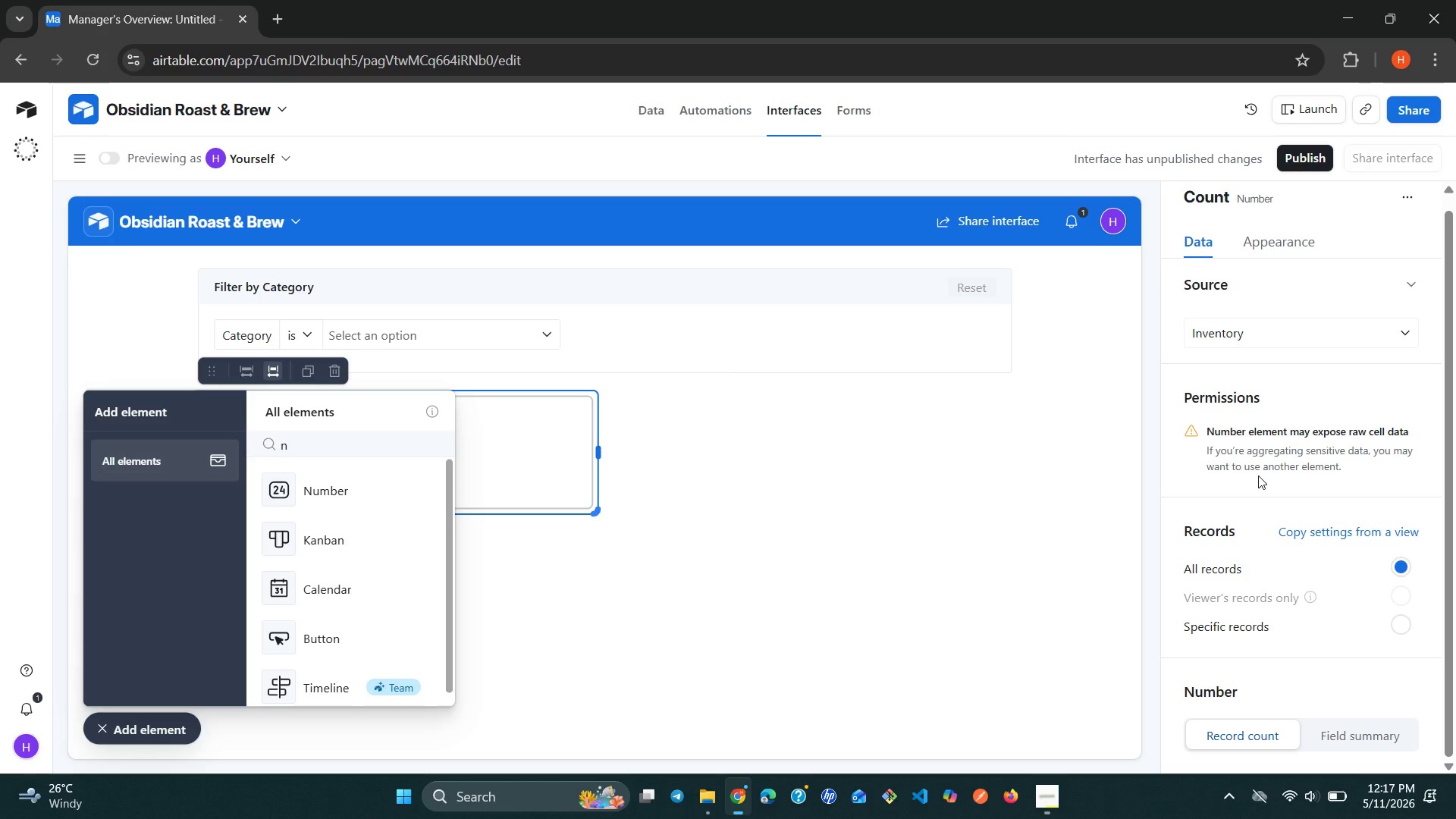 
left_click([1353, 738])
 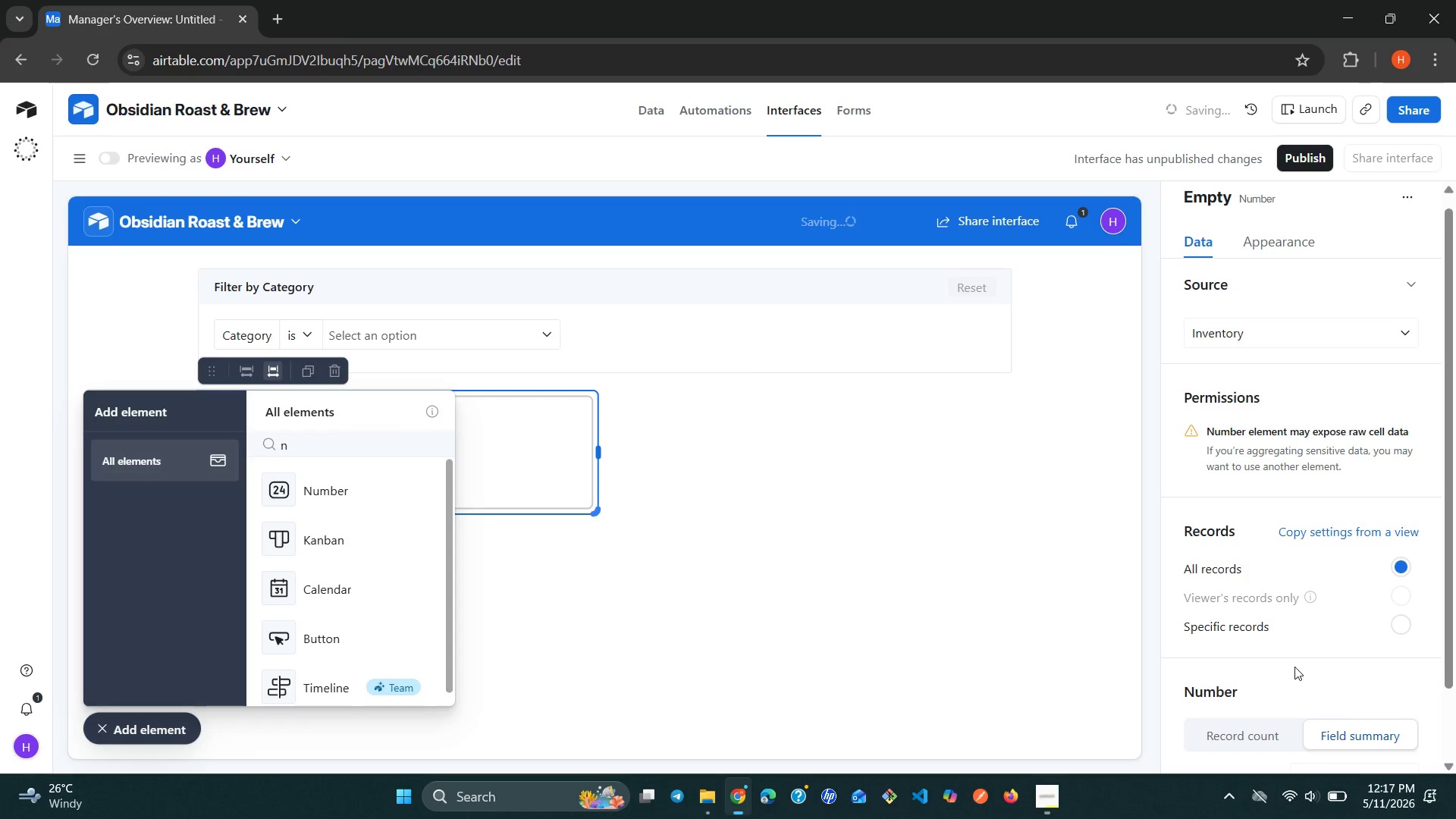 
mouse_move([1315, 629])
 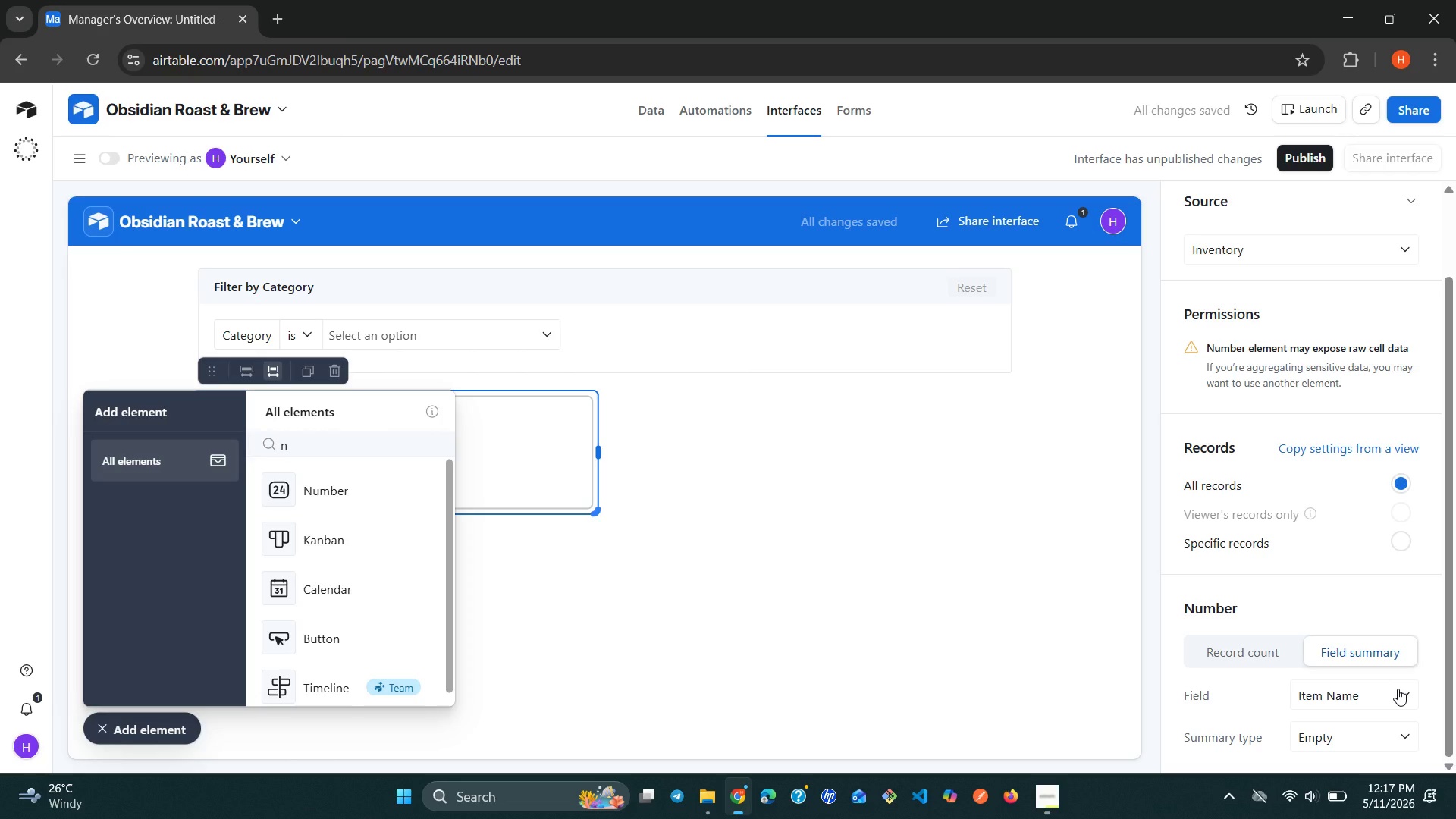 
left_click([1398, 689])
 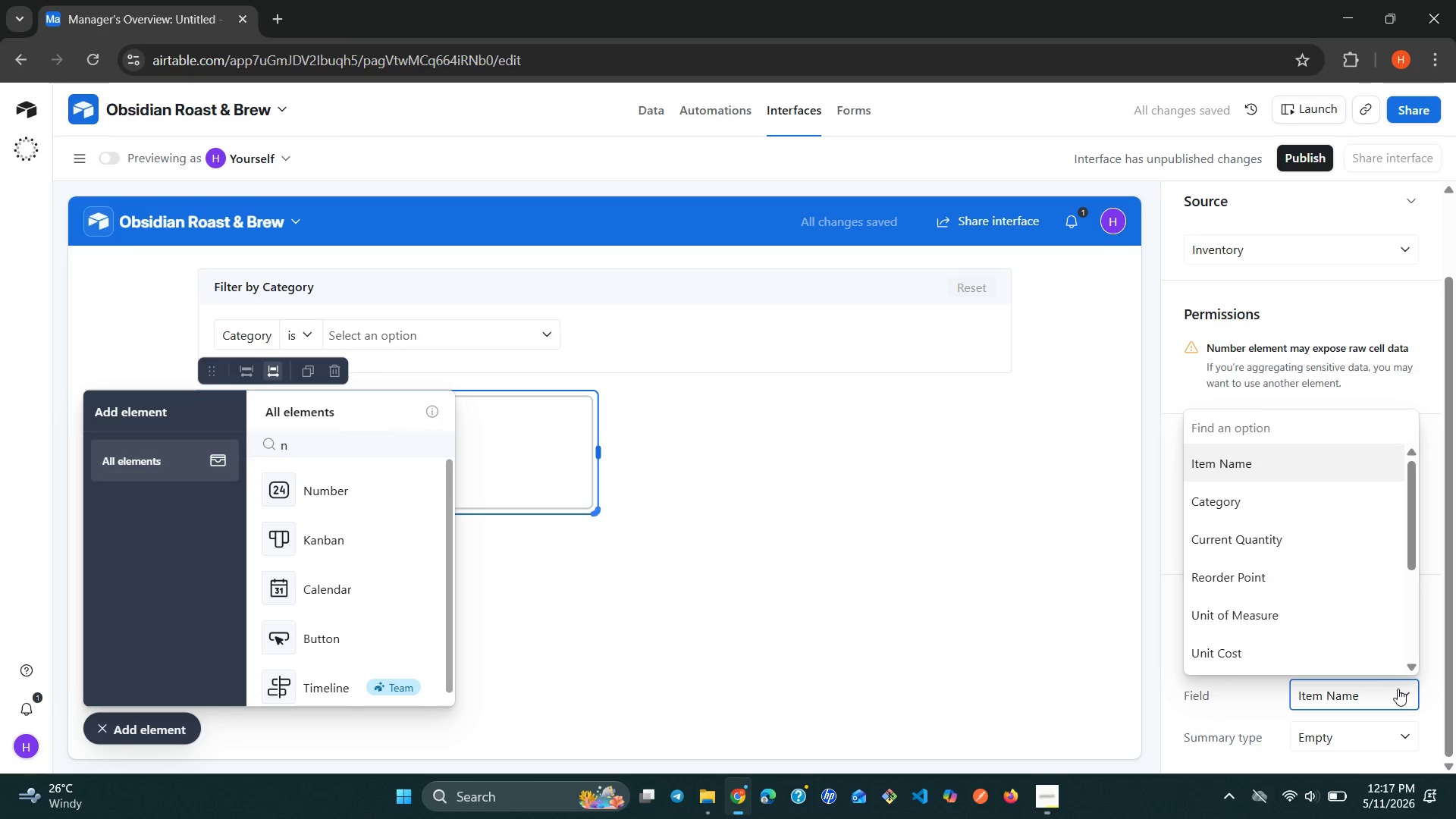 
type(to)
 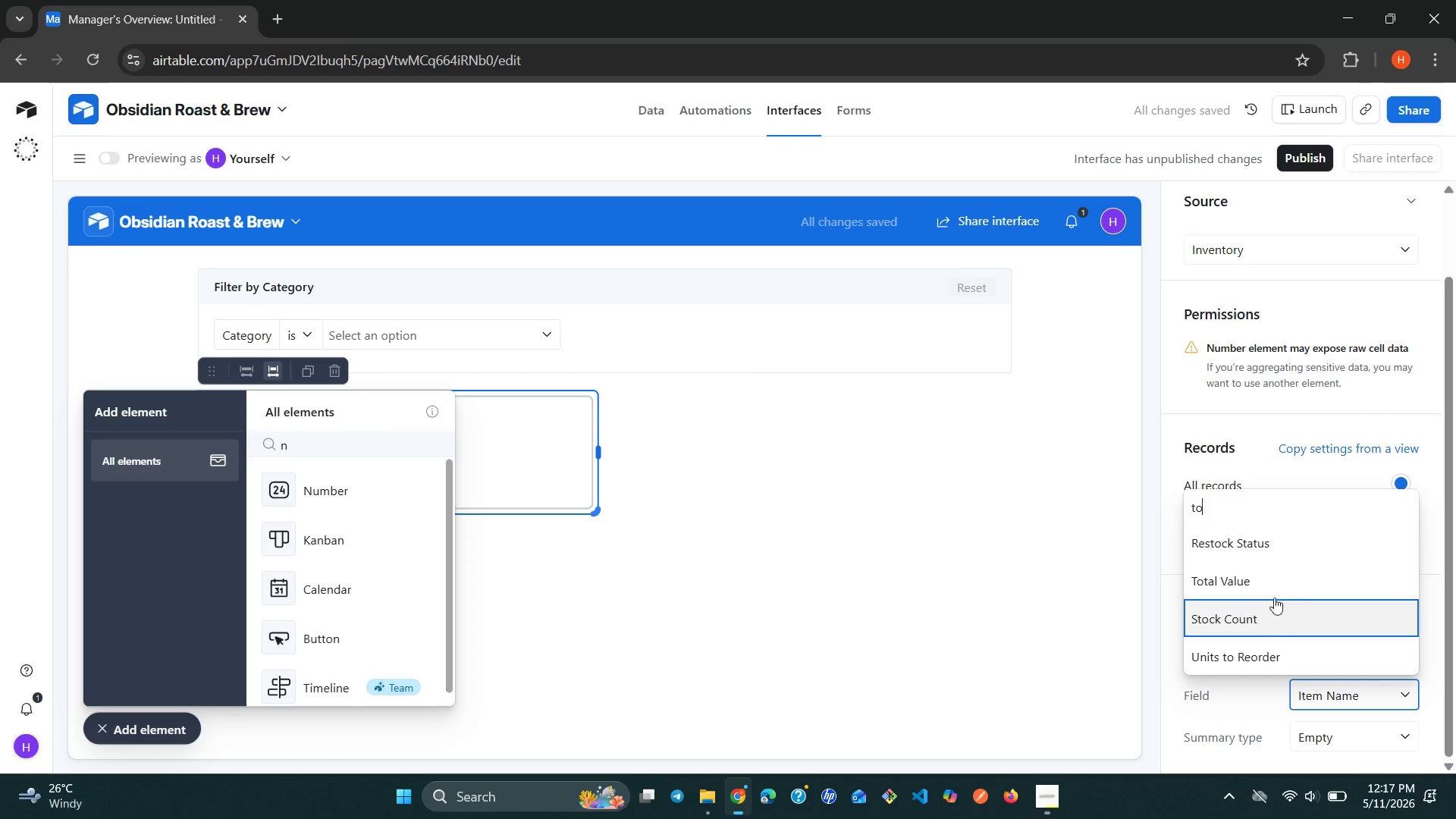 
left_click([1253, 588])
 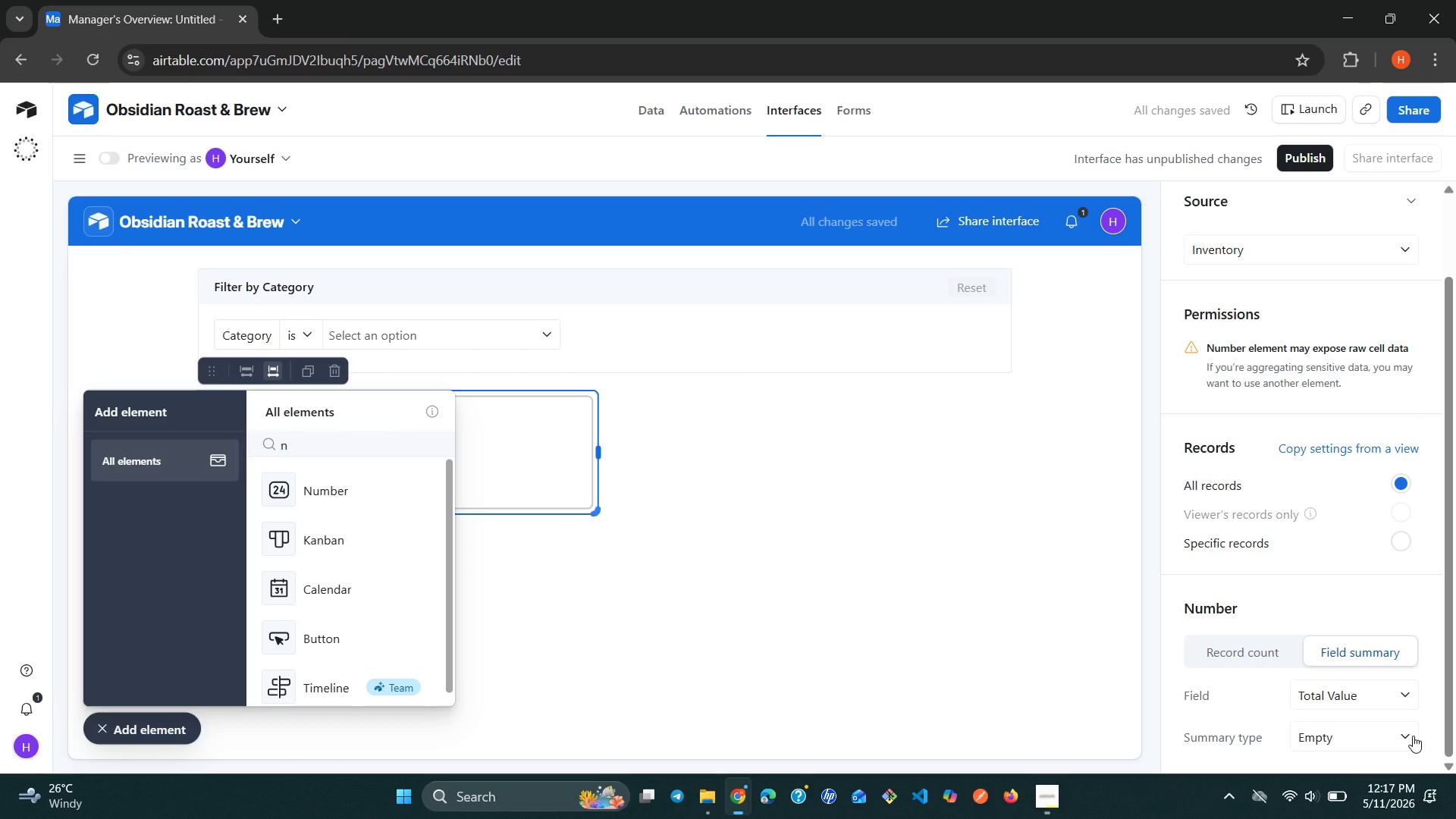 
wait(6.89)
 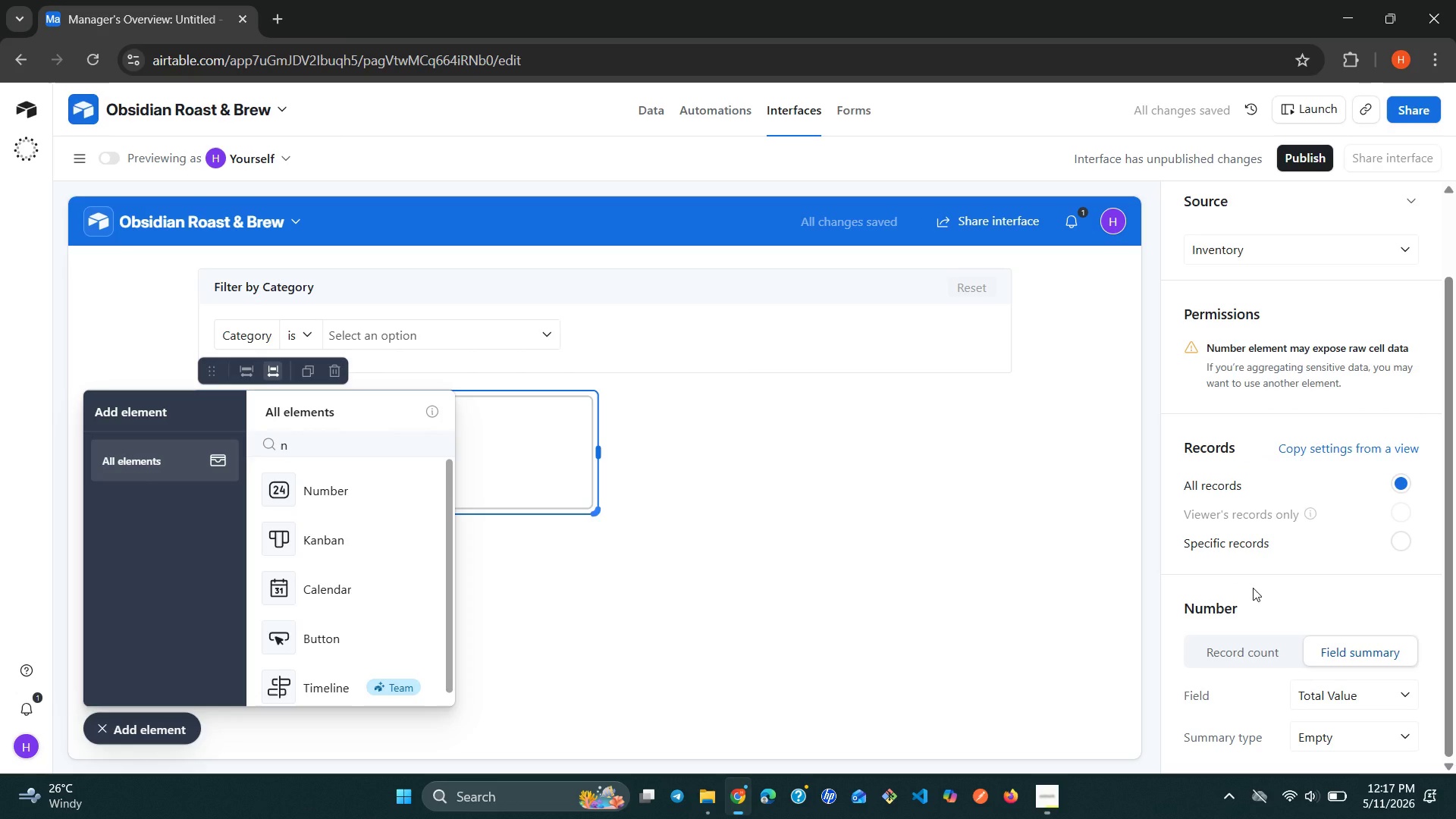 
left_click([1412, 736])
 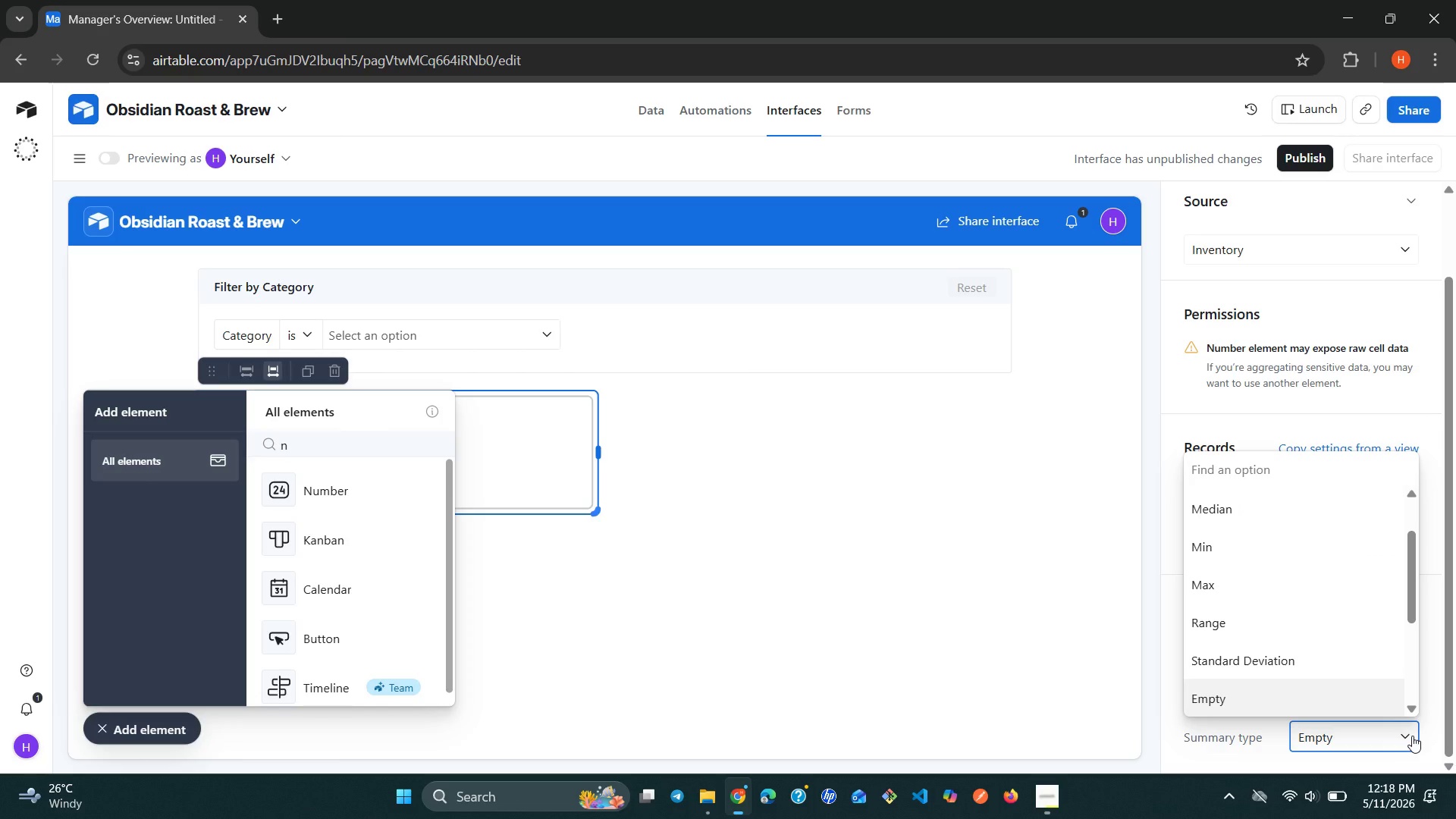 
key(S)
 